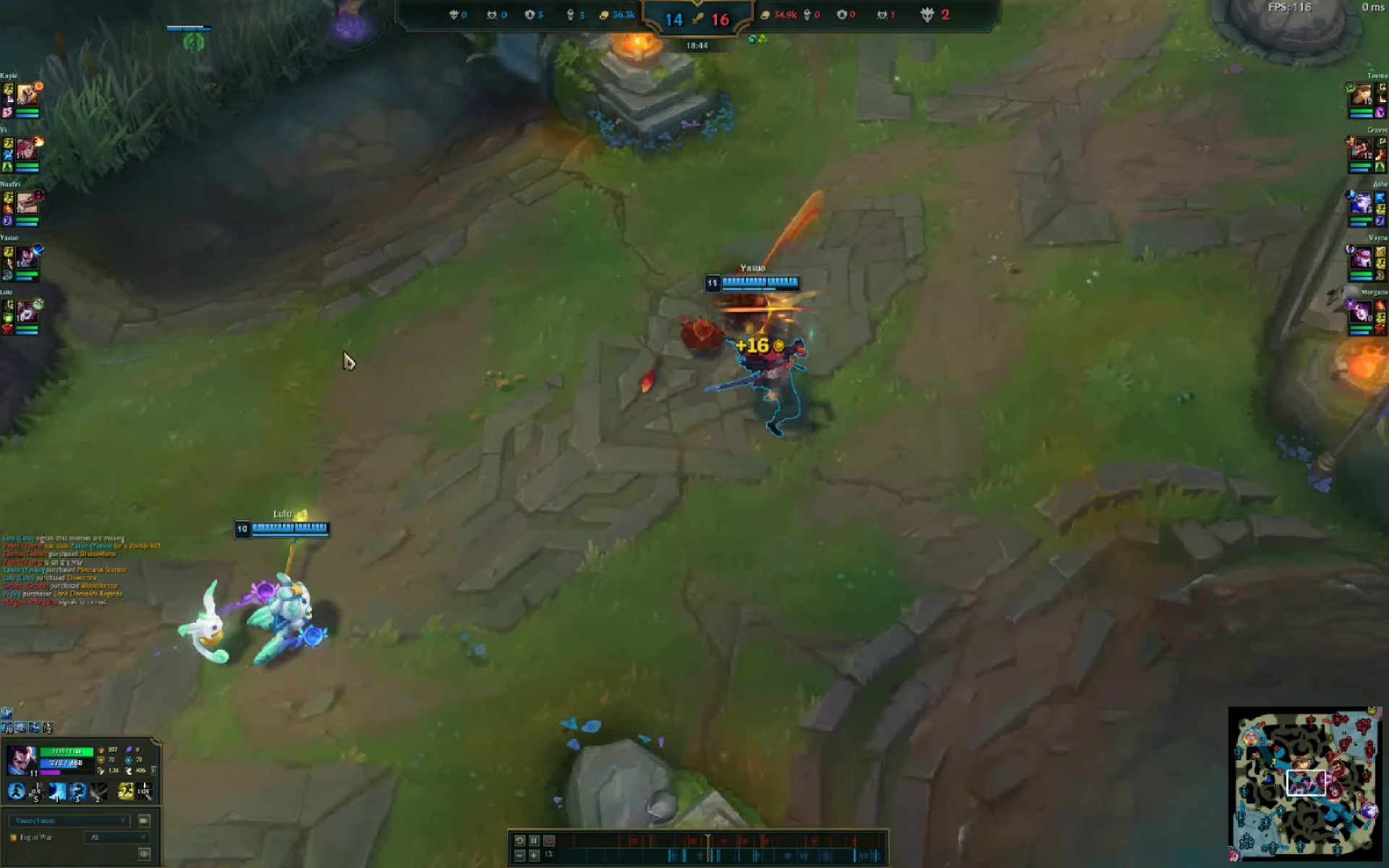 
key(Alt+AltLeft)
 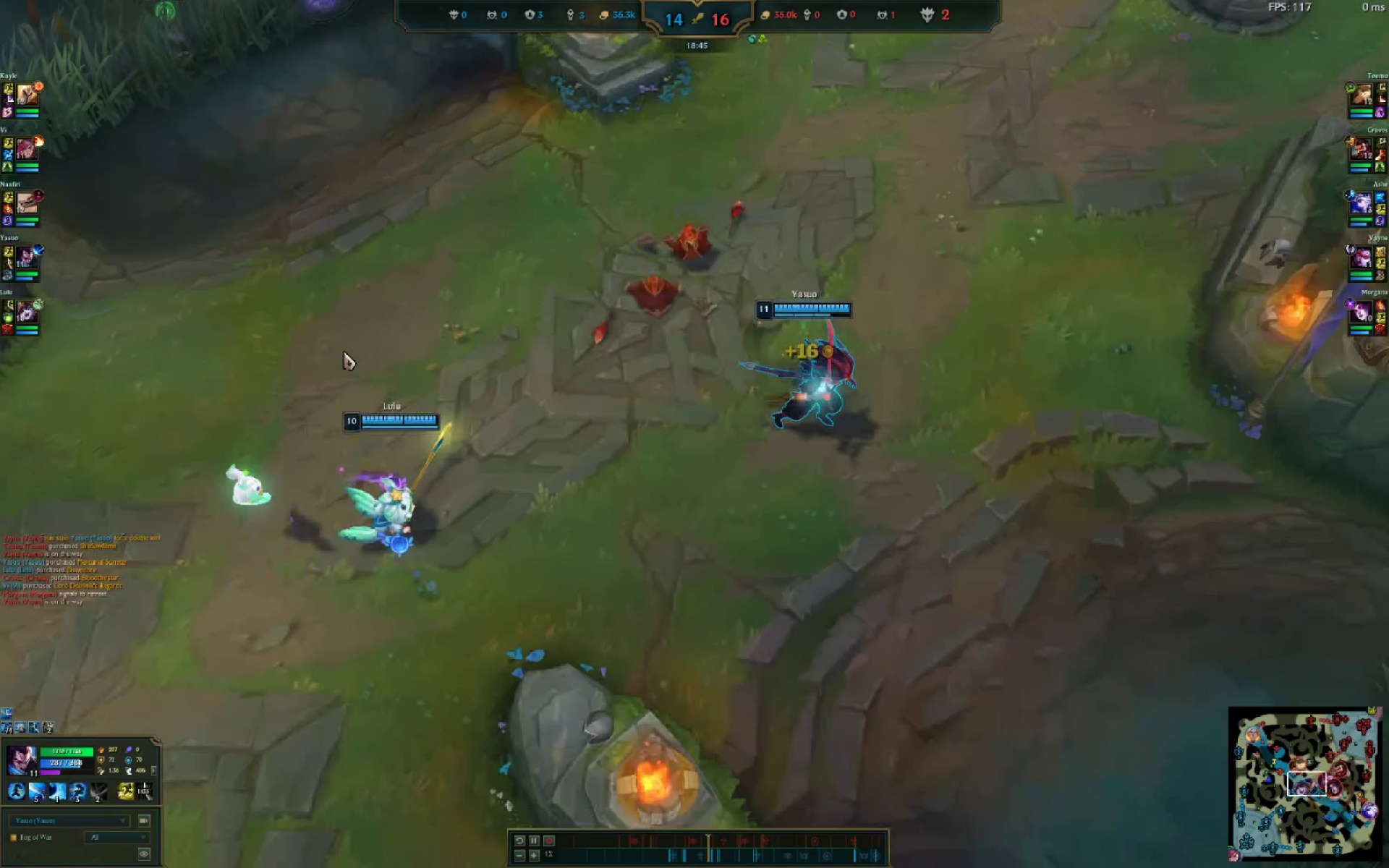 
key(Alt+Tab)
 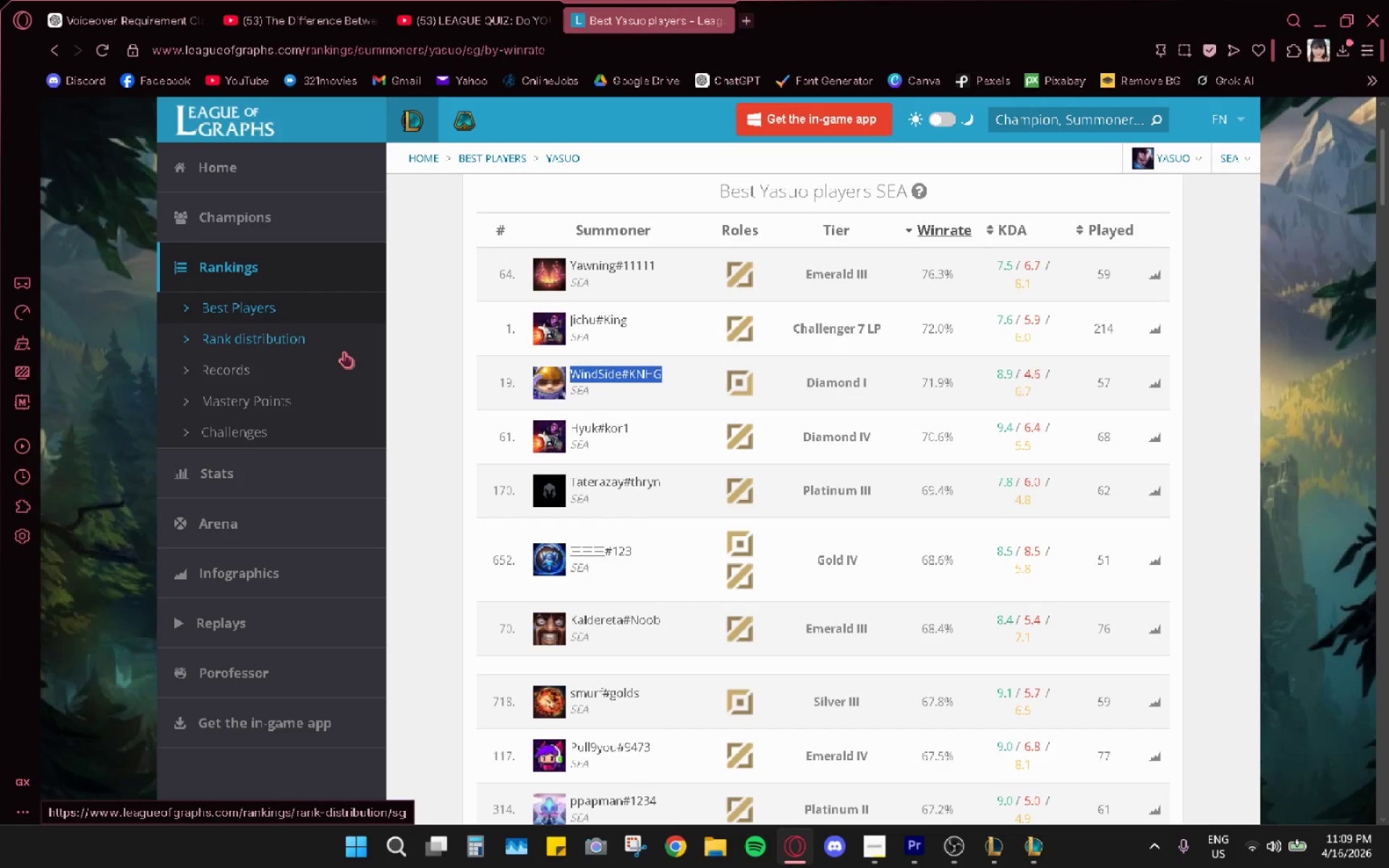 
key(Alt+AltLeft)
 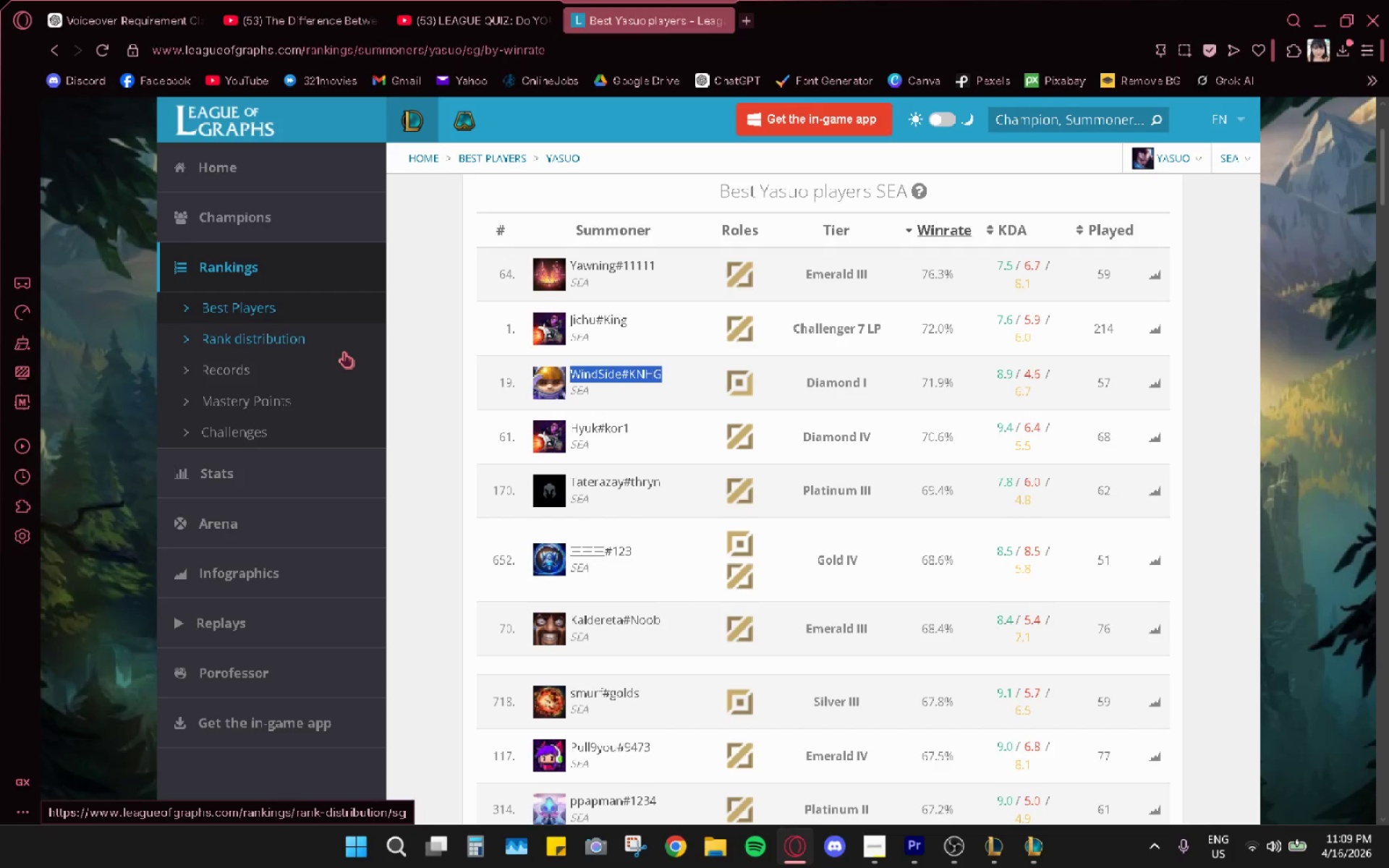 
key(Alt+Tab)
 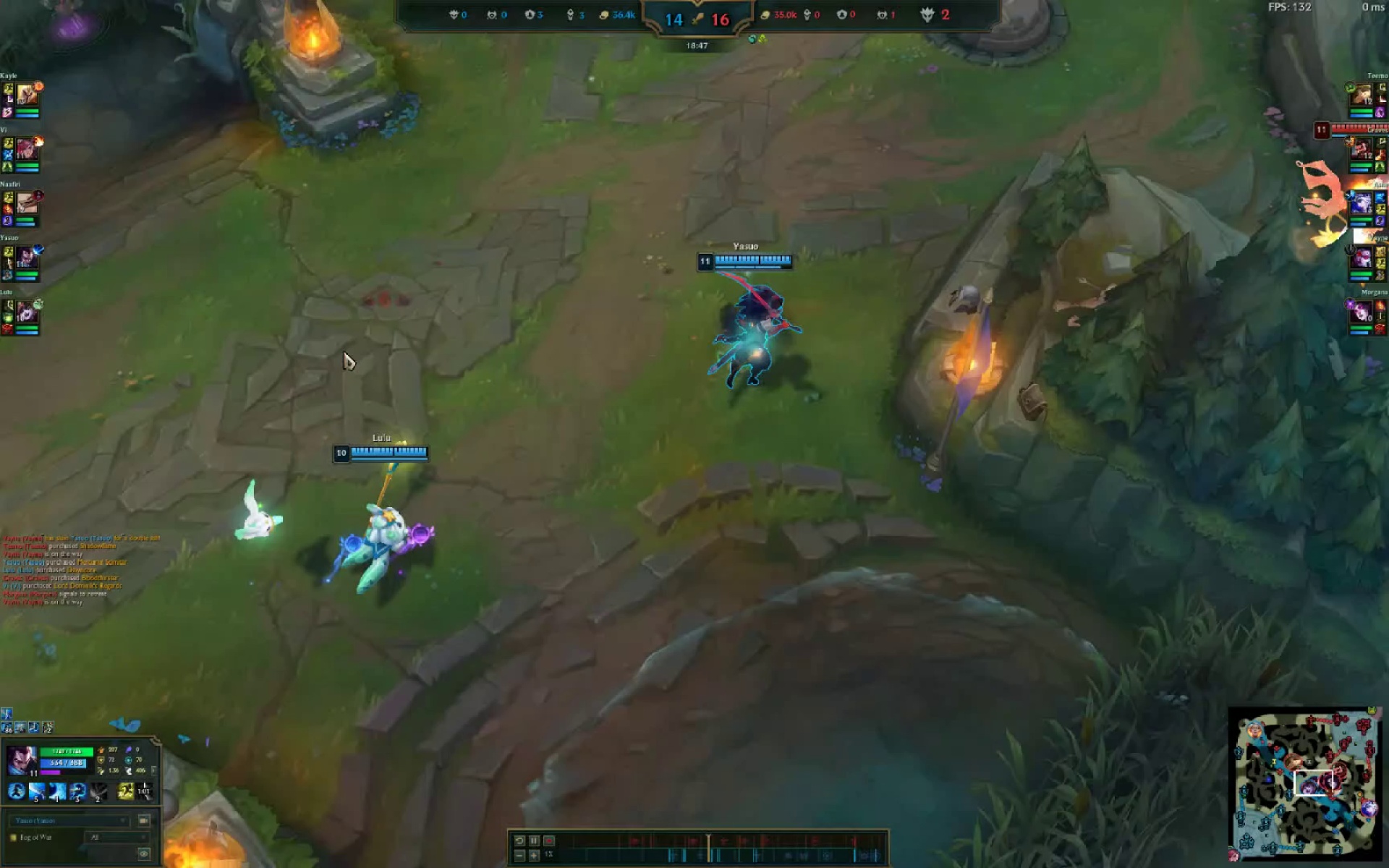 
key(Insert)
 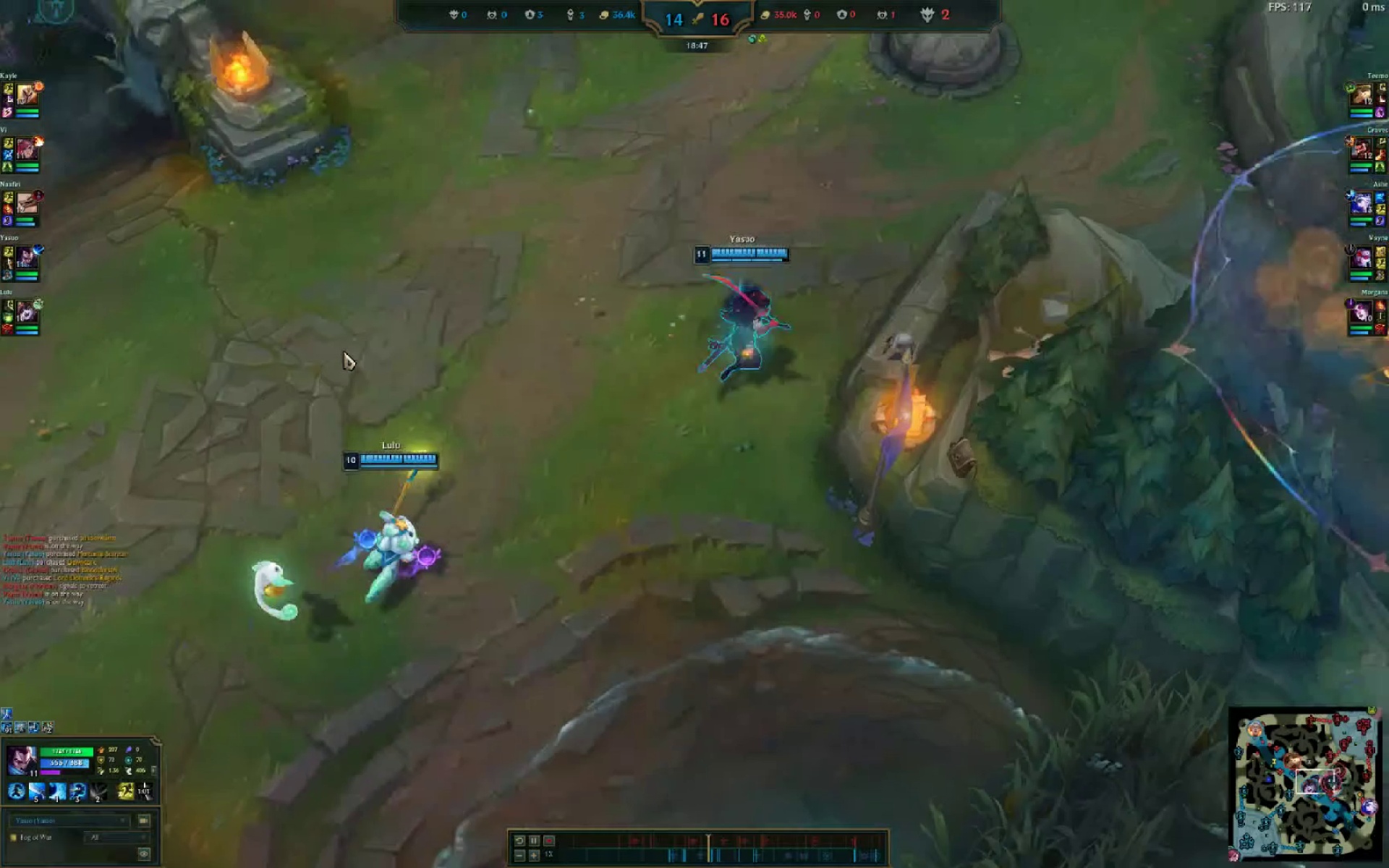 
key(Alt+AltLeft)
 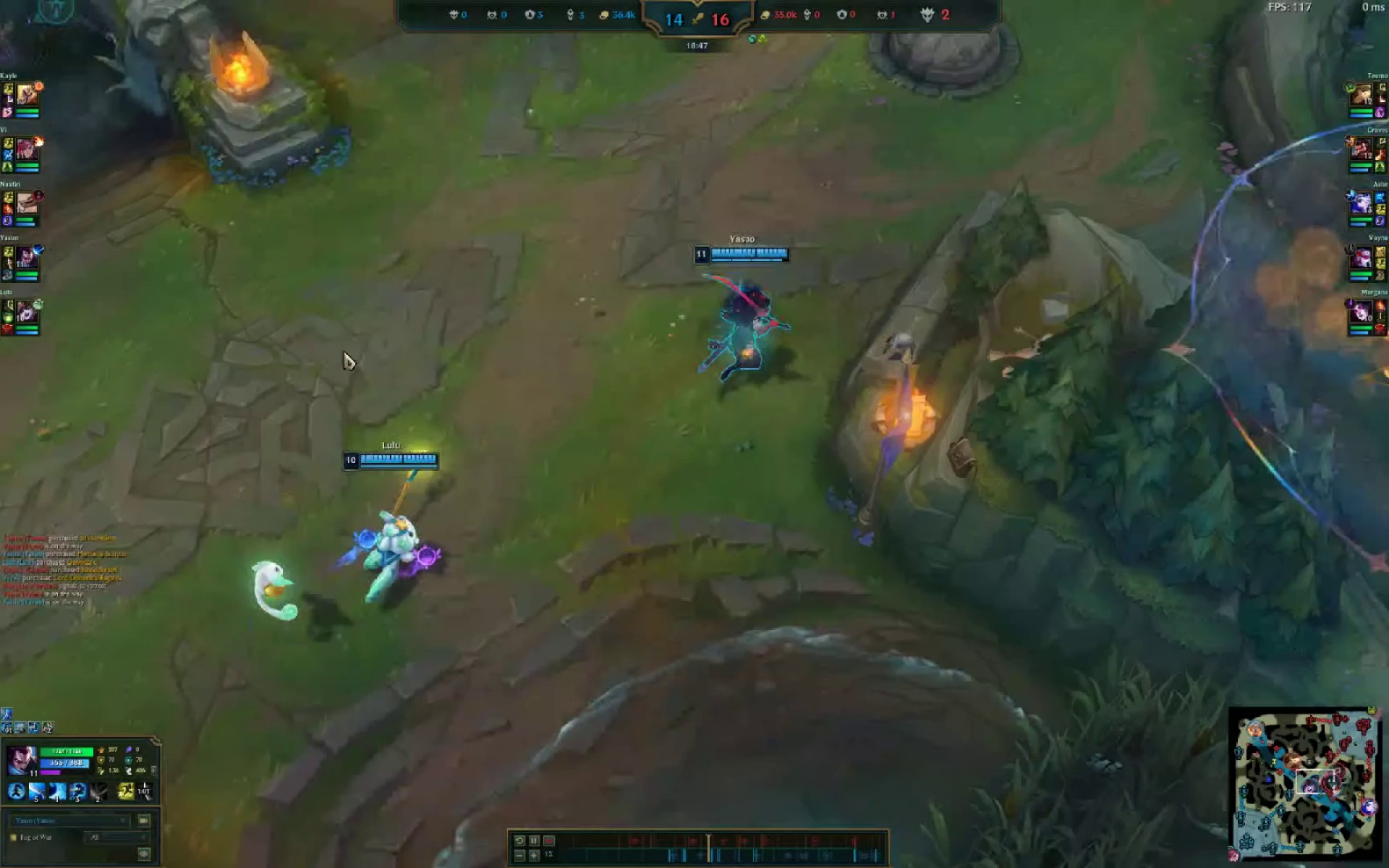 
key(Alt+Tab)
 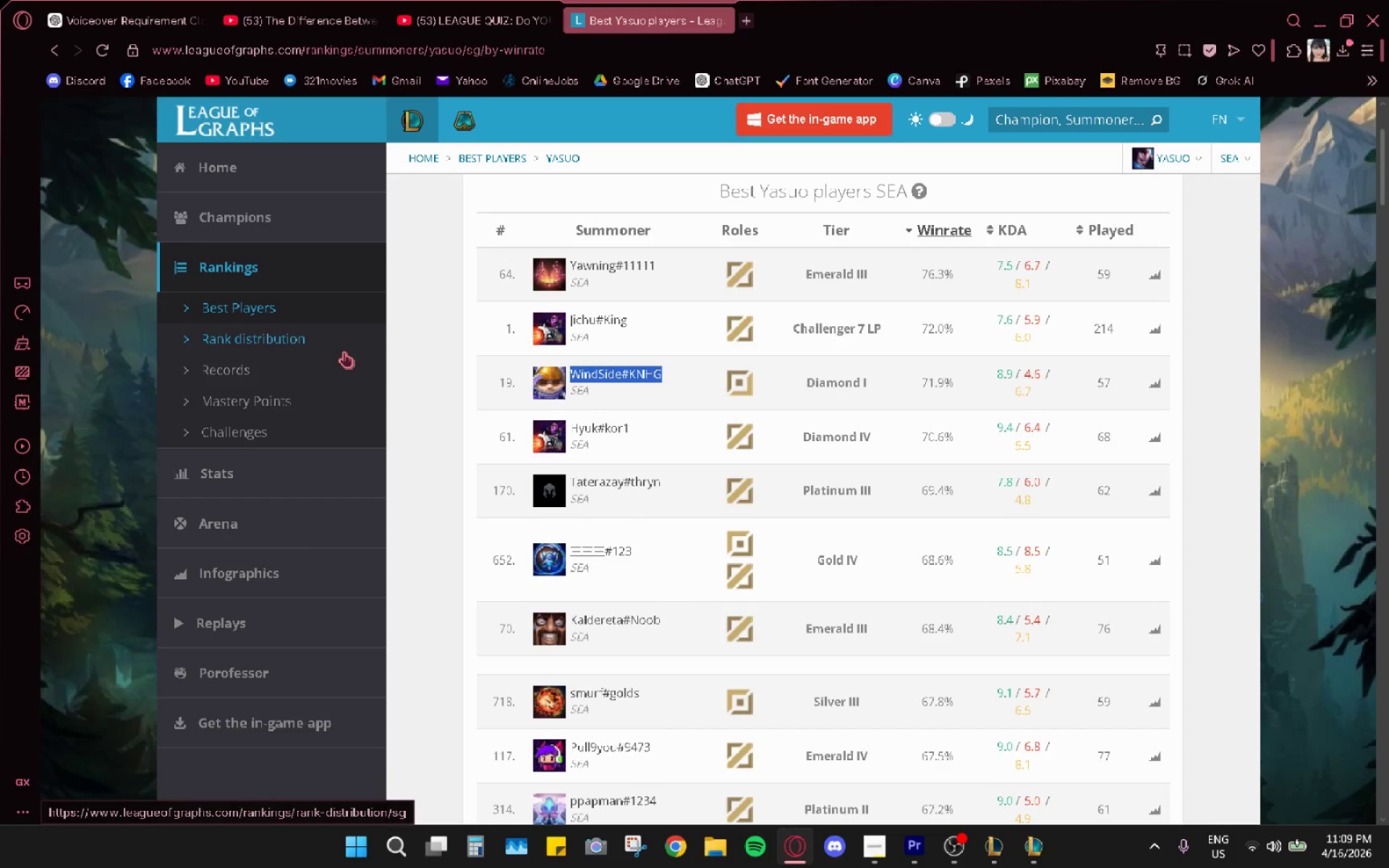 
key(Alt+AltLeft)
 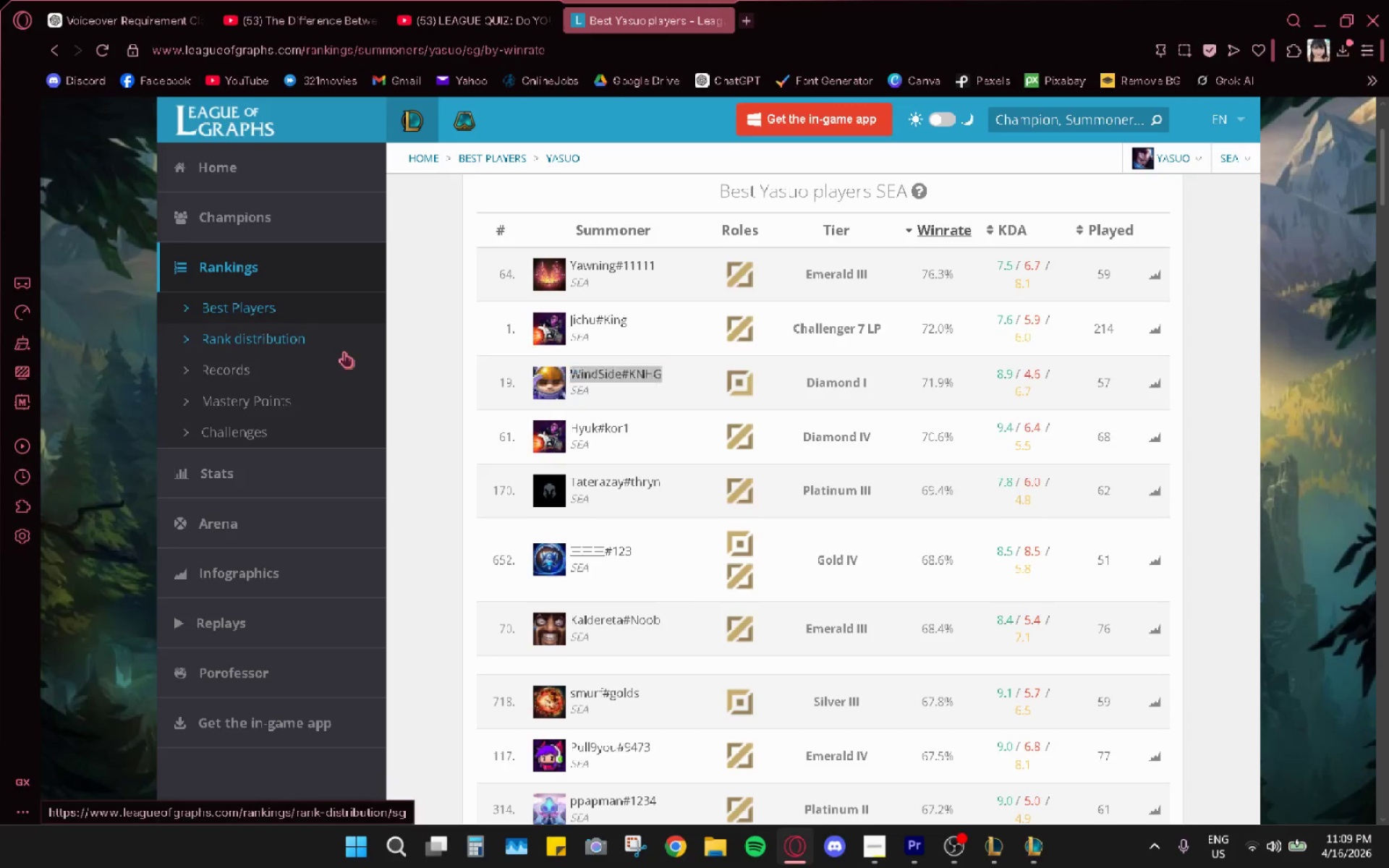 
key(Alt+Tab)
 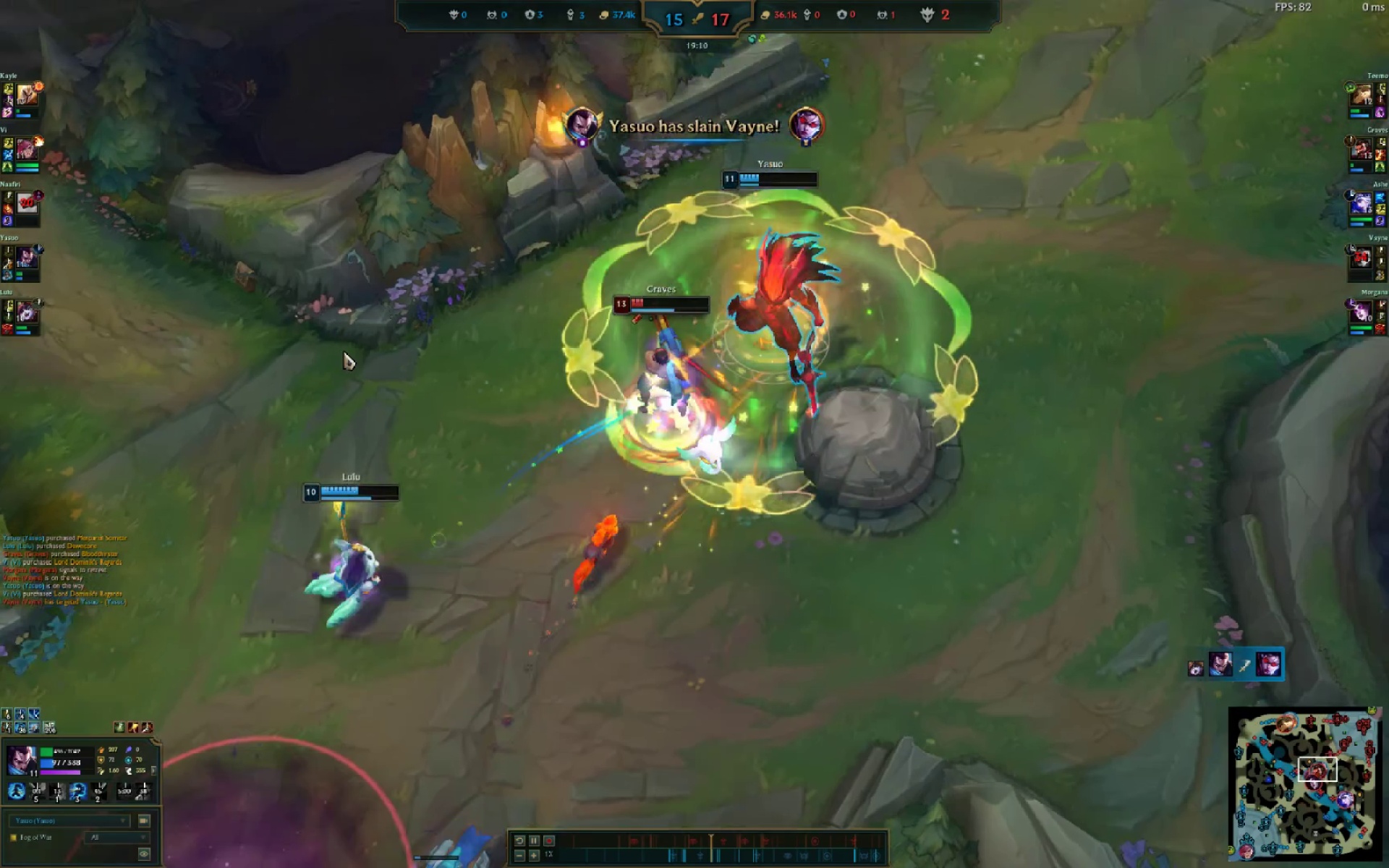 
wait(26.58)
 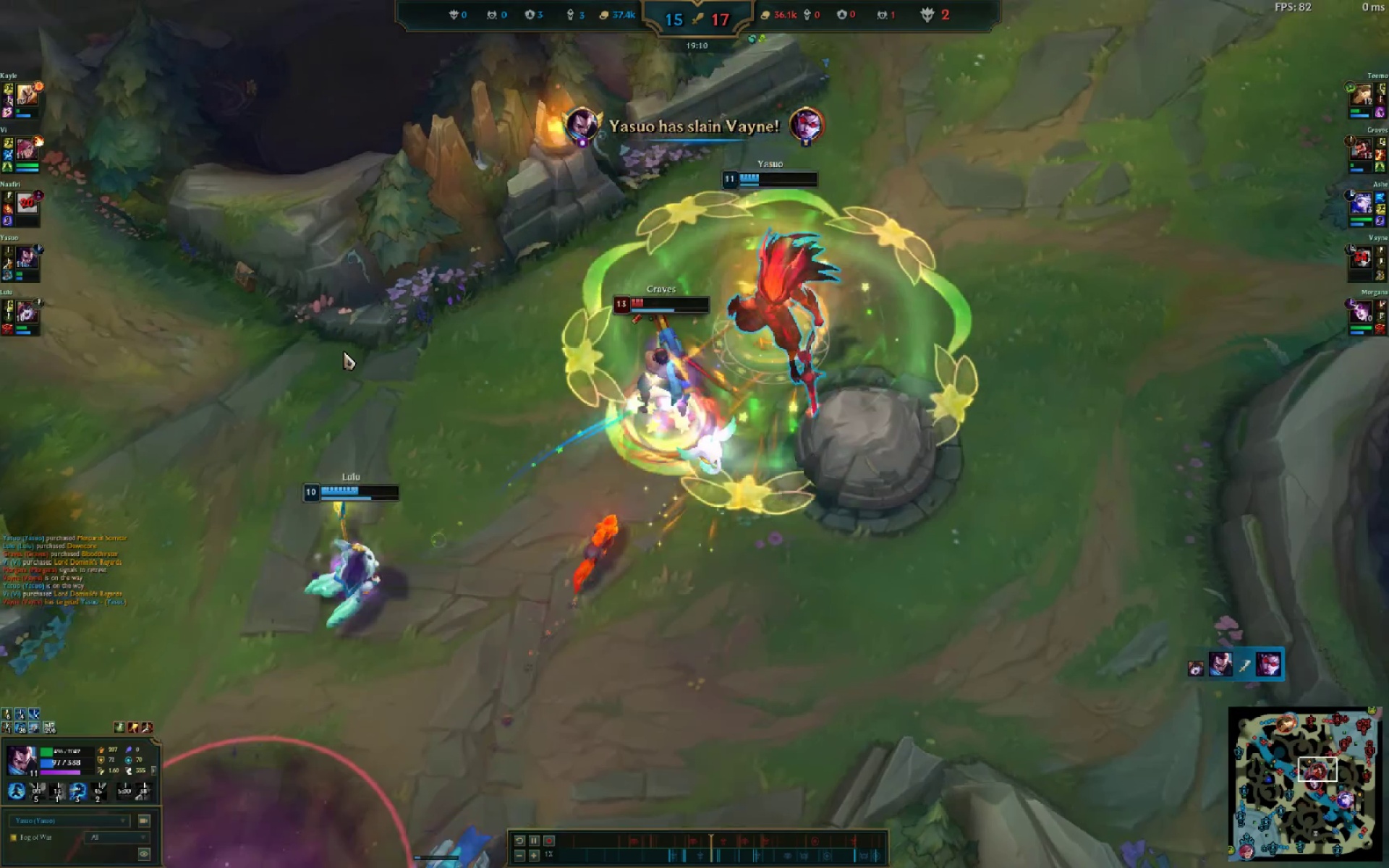 
key(Delete)
 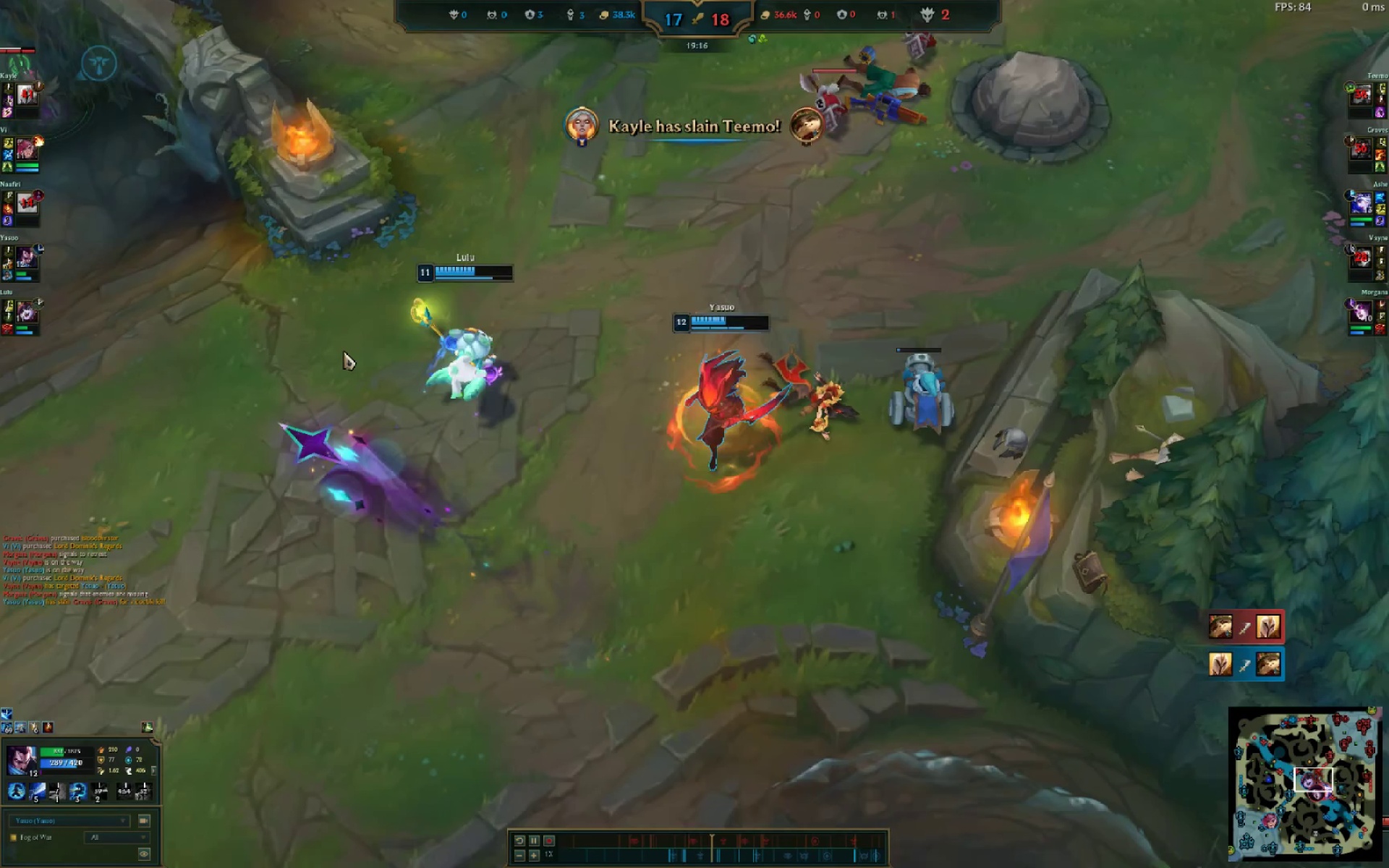 
key(Alt+AltLeft)
 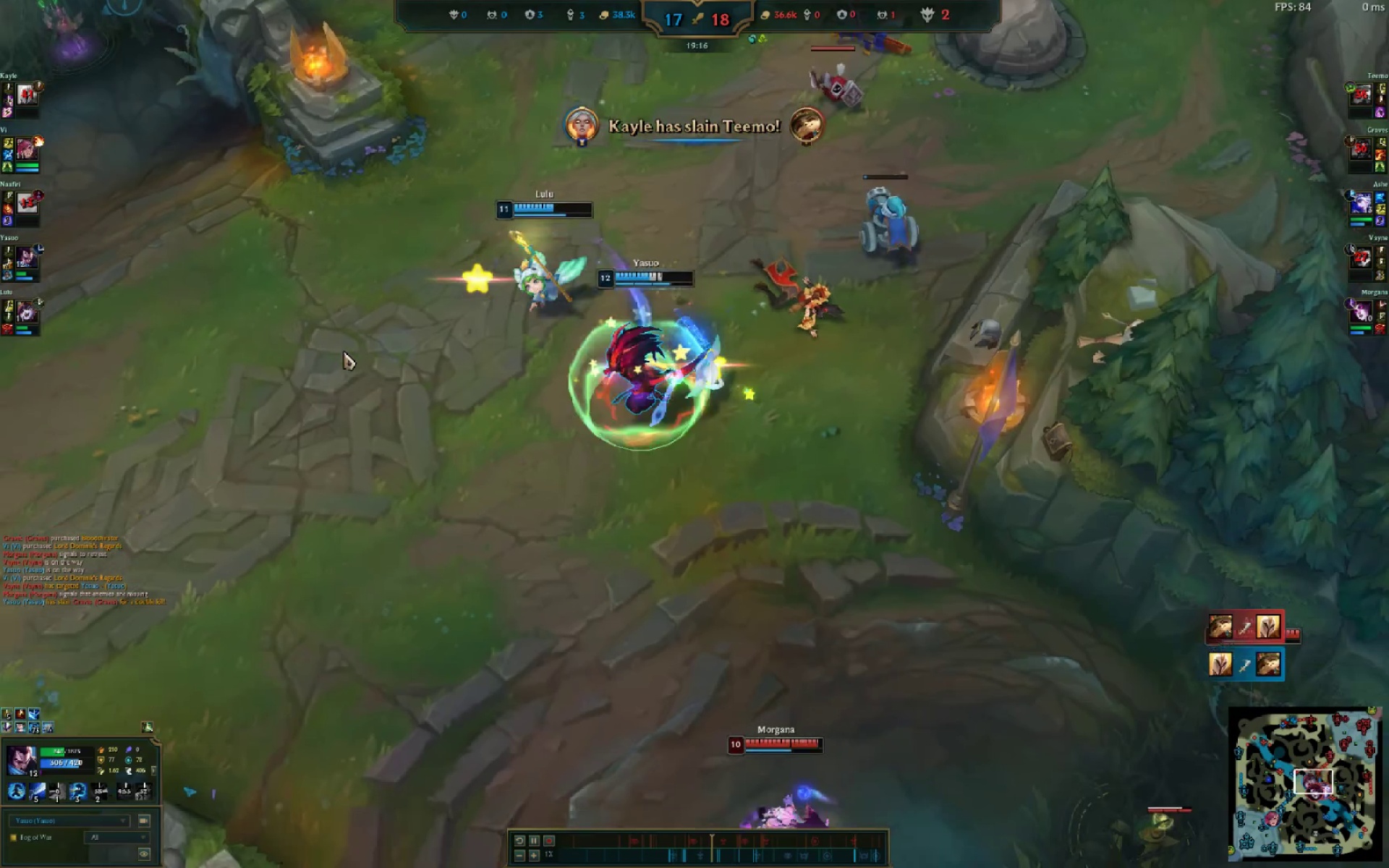 
key(Alt+Tab)
 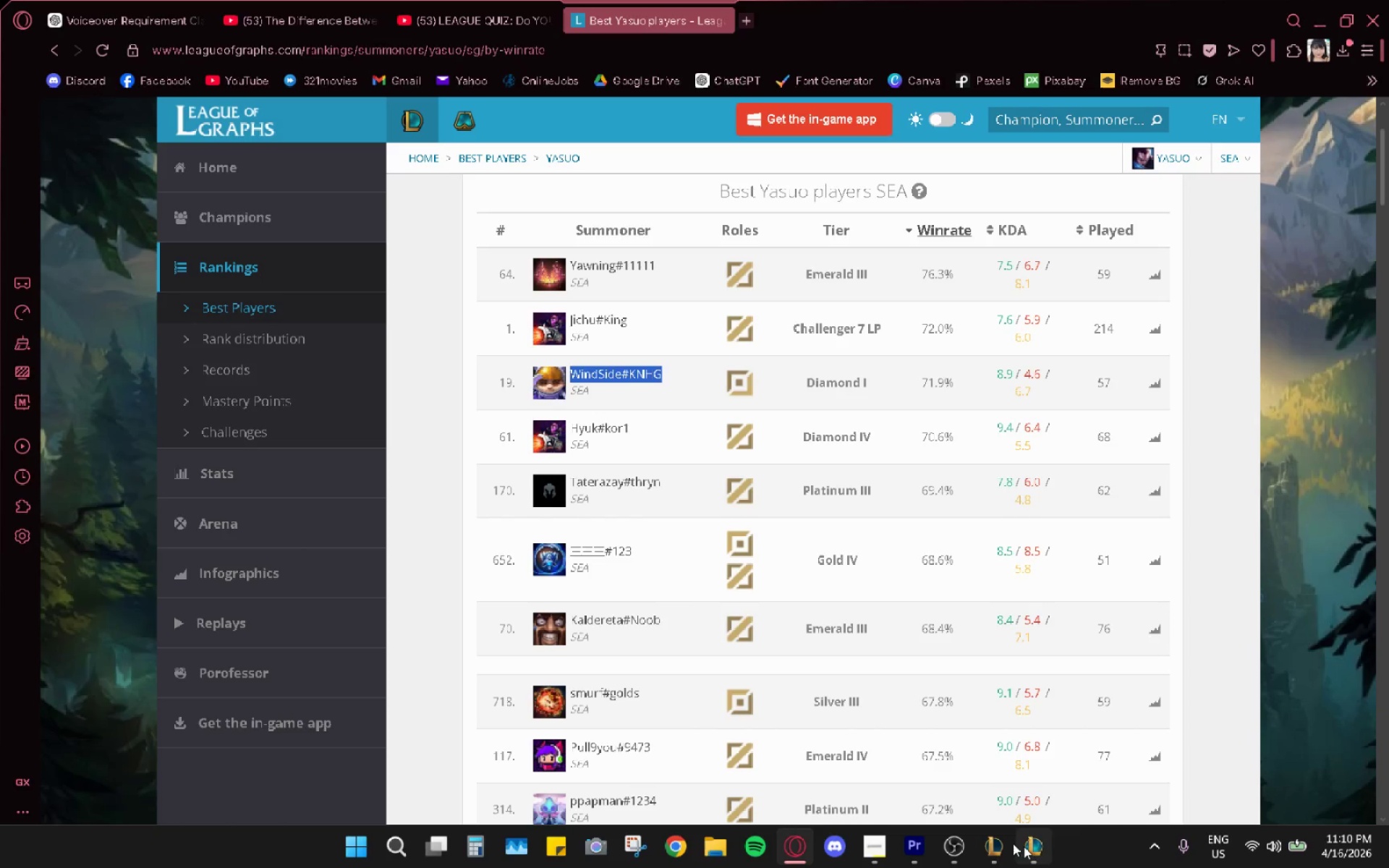 
left_click([717, 853])
 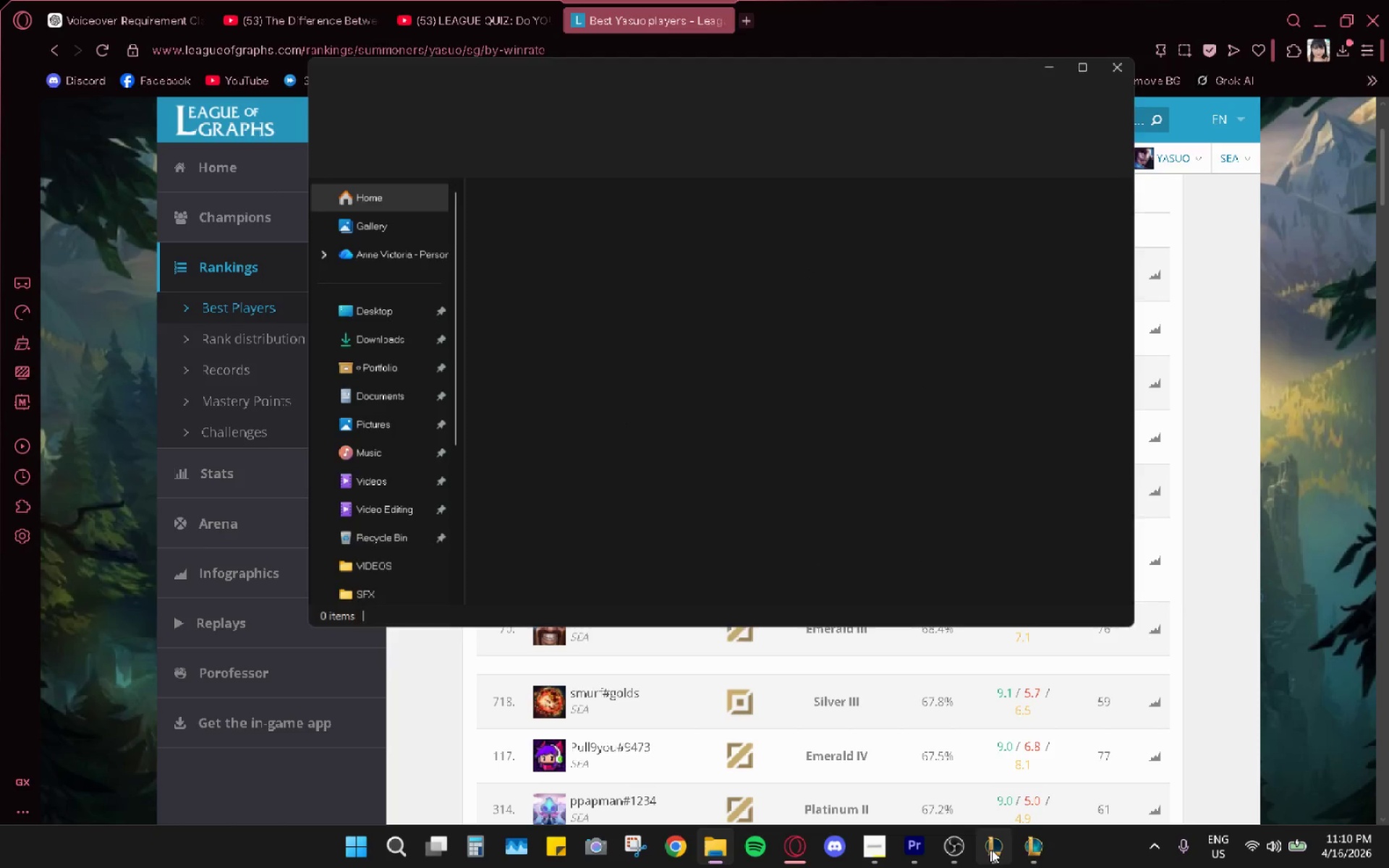 
left_click([1029, 846])
 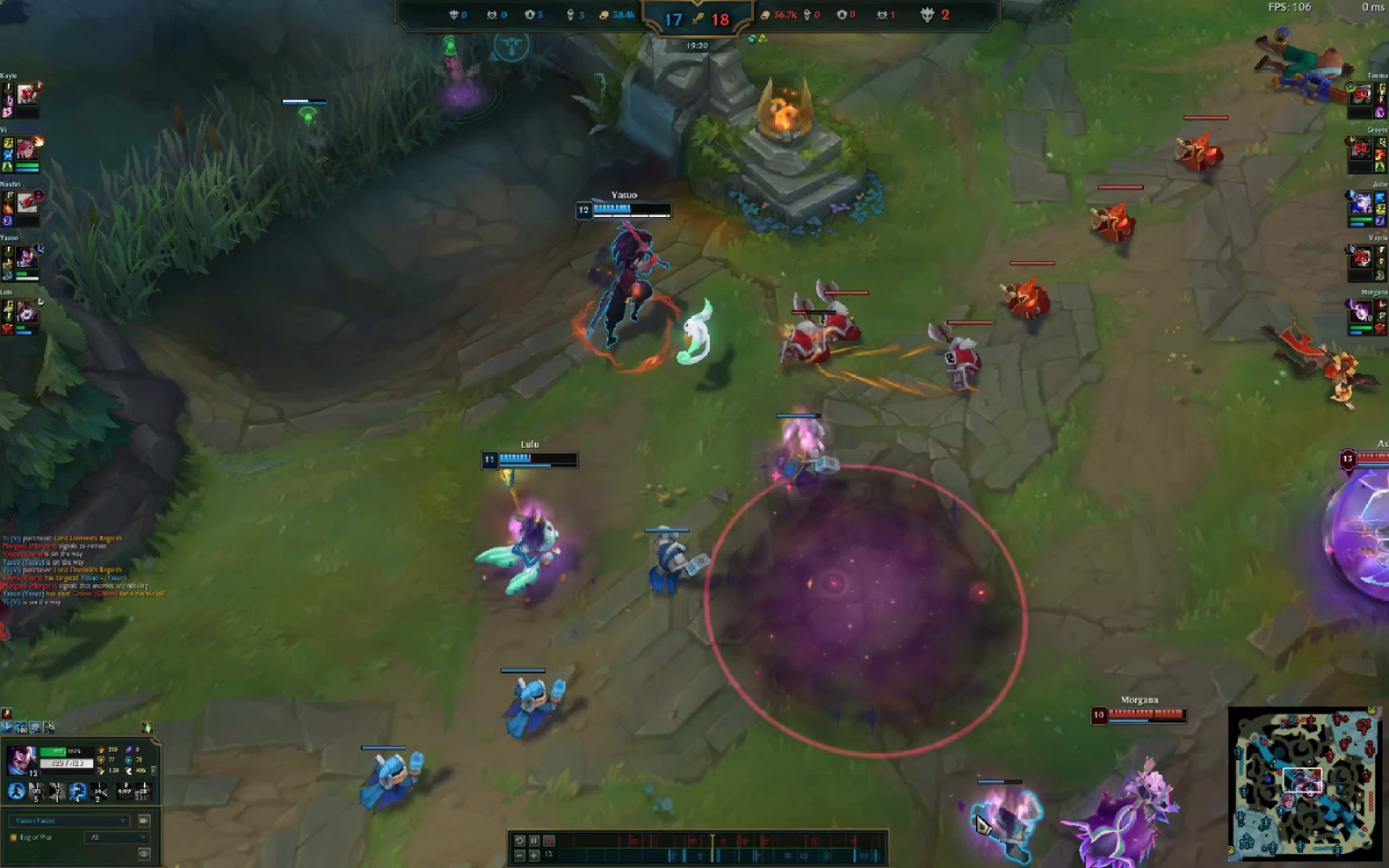 
key(Space)
 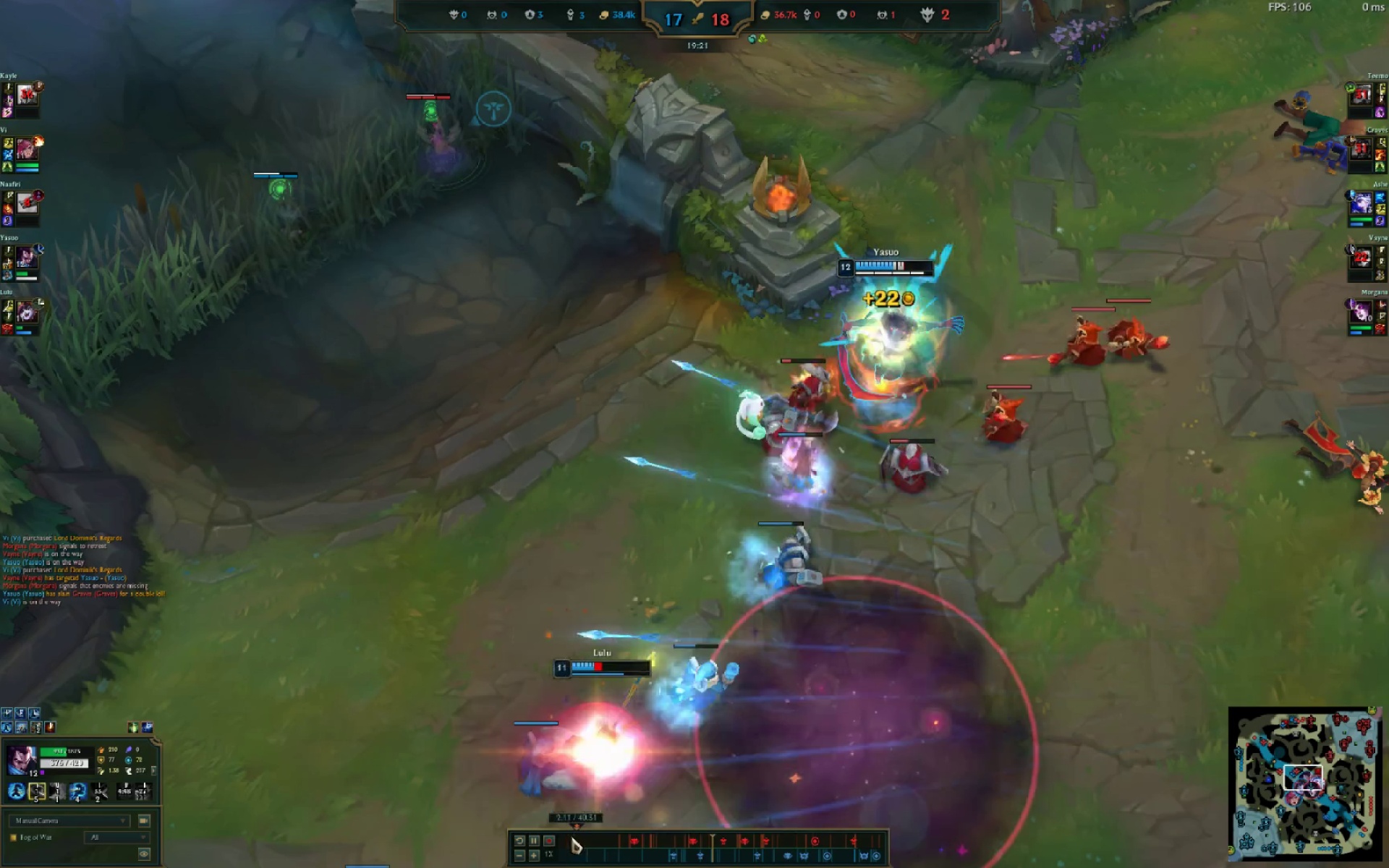 
left_click([538, 839])
 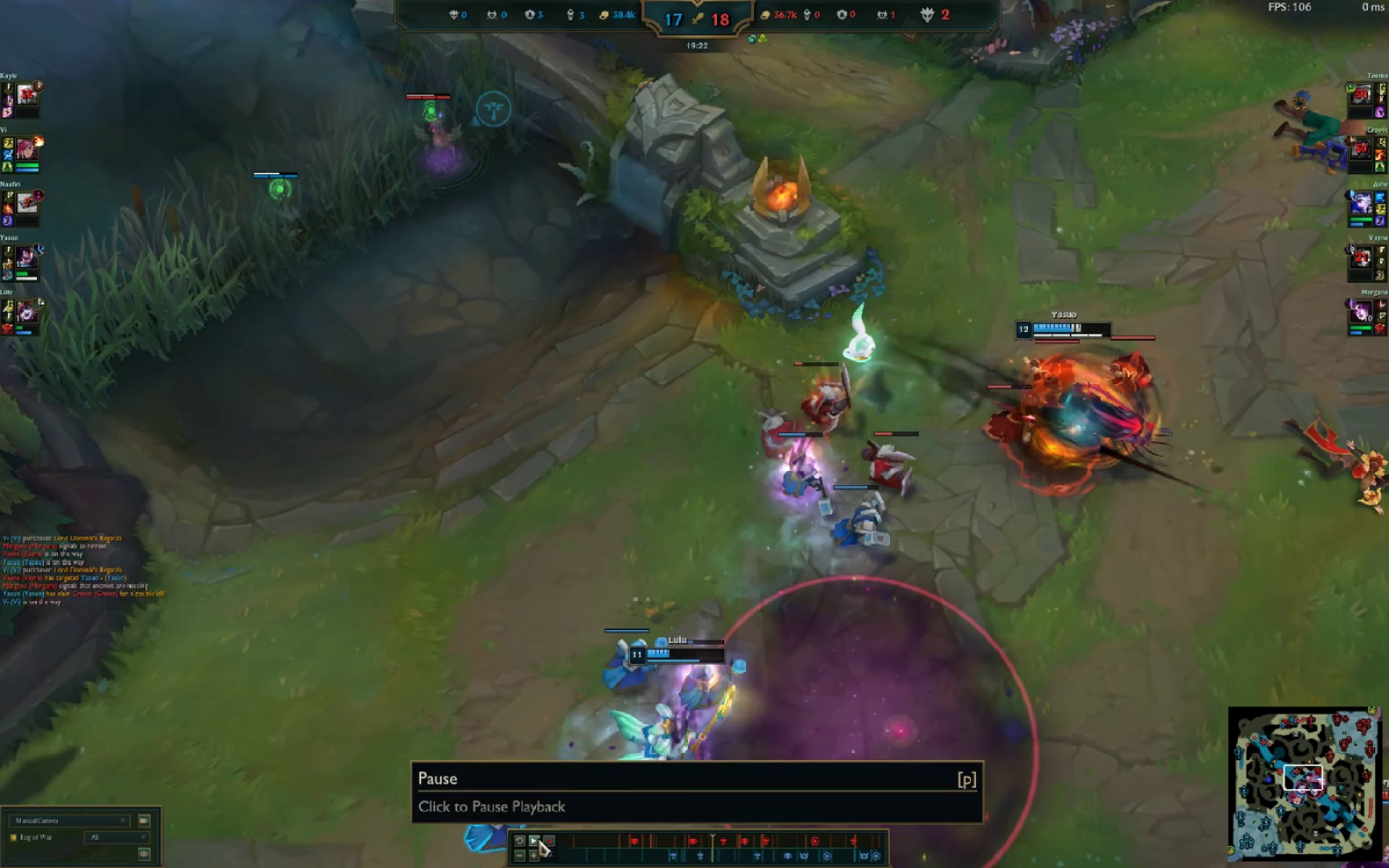 
key(Alt+AltLeft)
 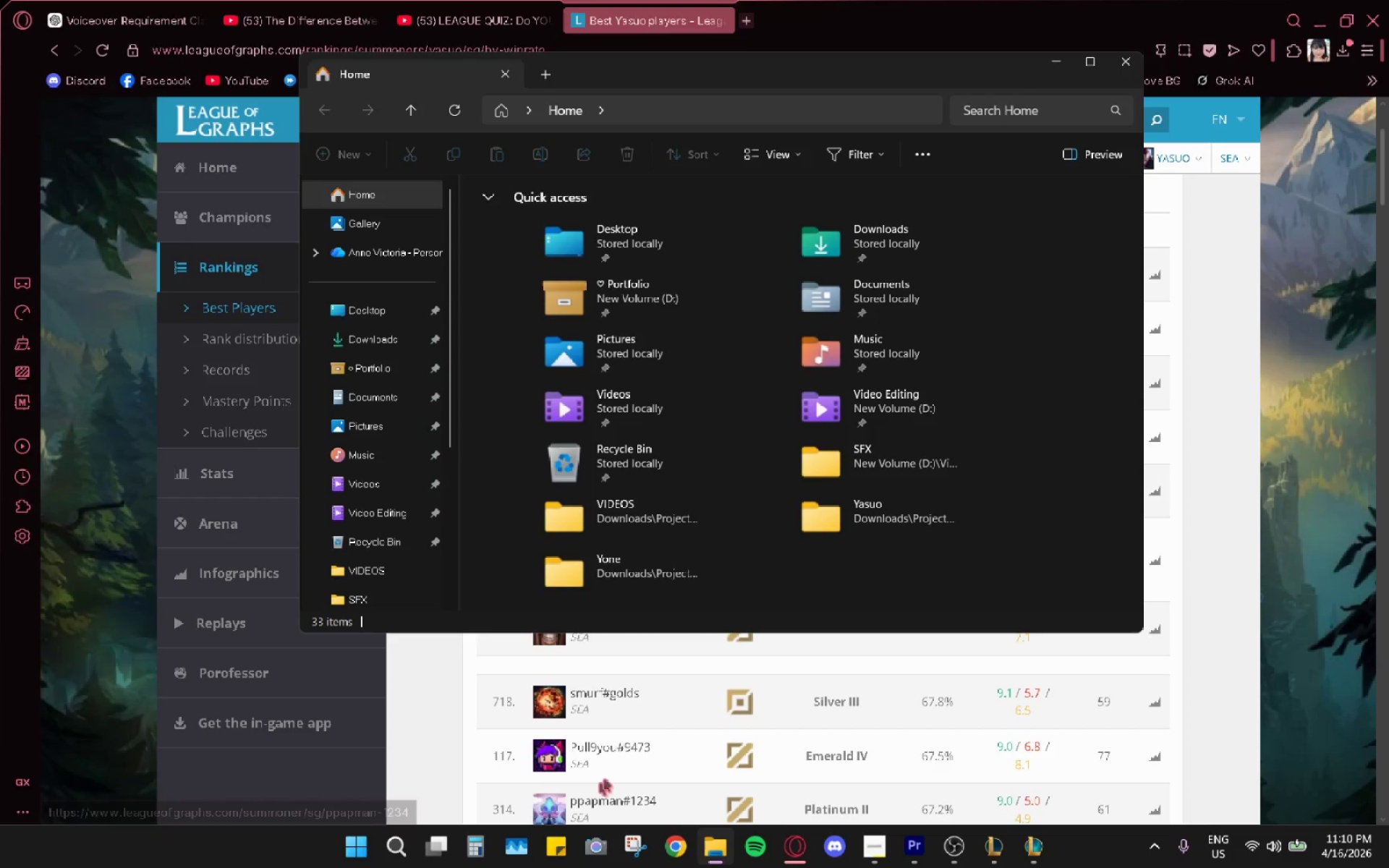 
key(Alt+Tab)
 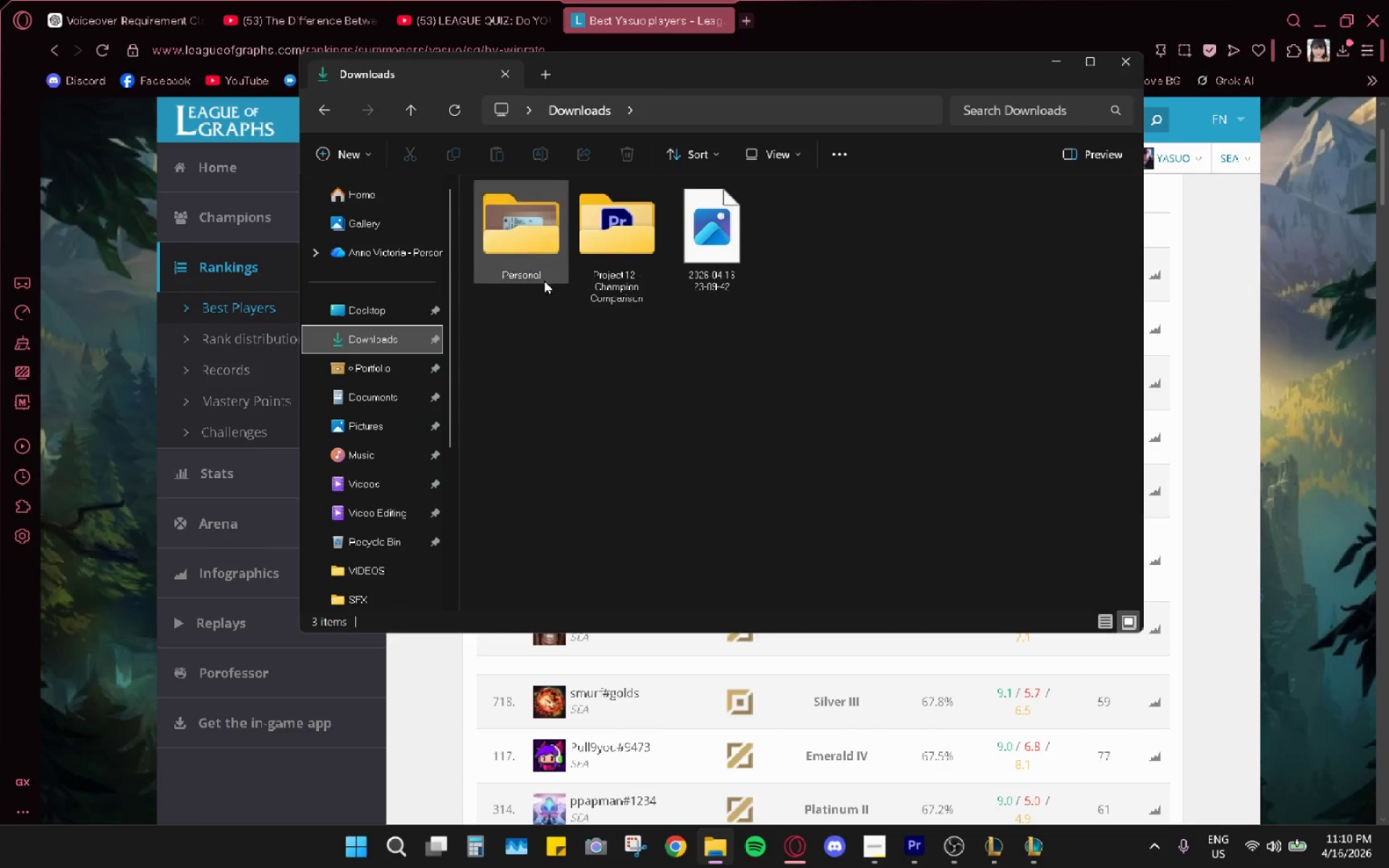 
double_click([715, 248])
 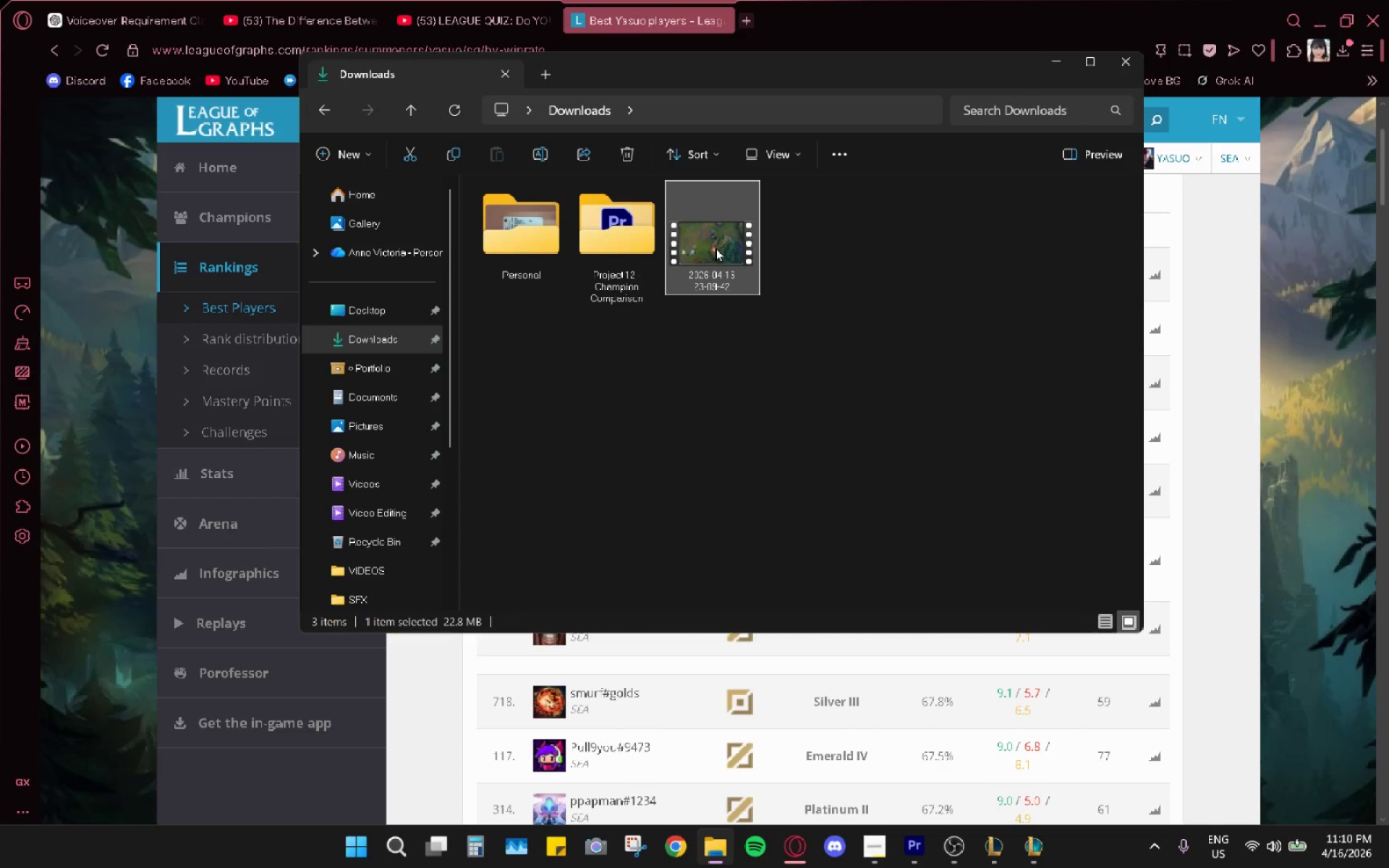 
triple_click([715, 248])
 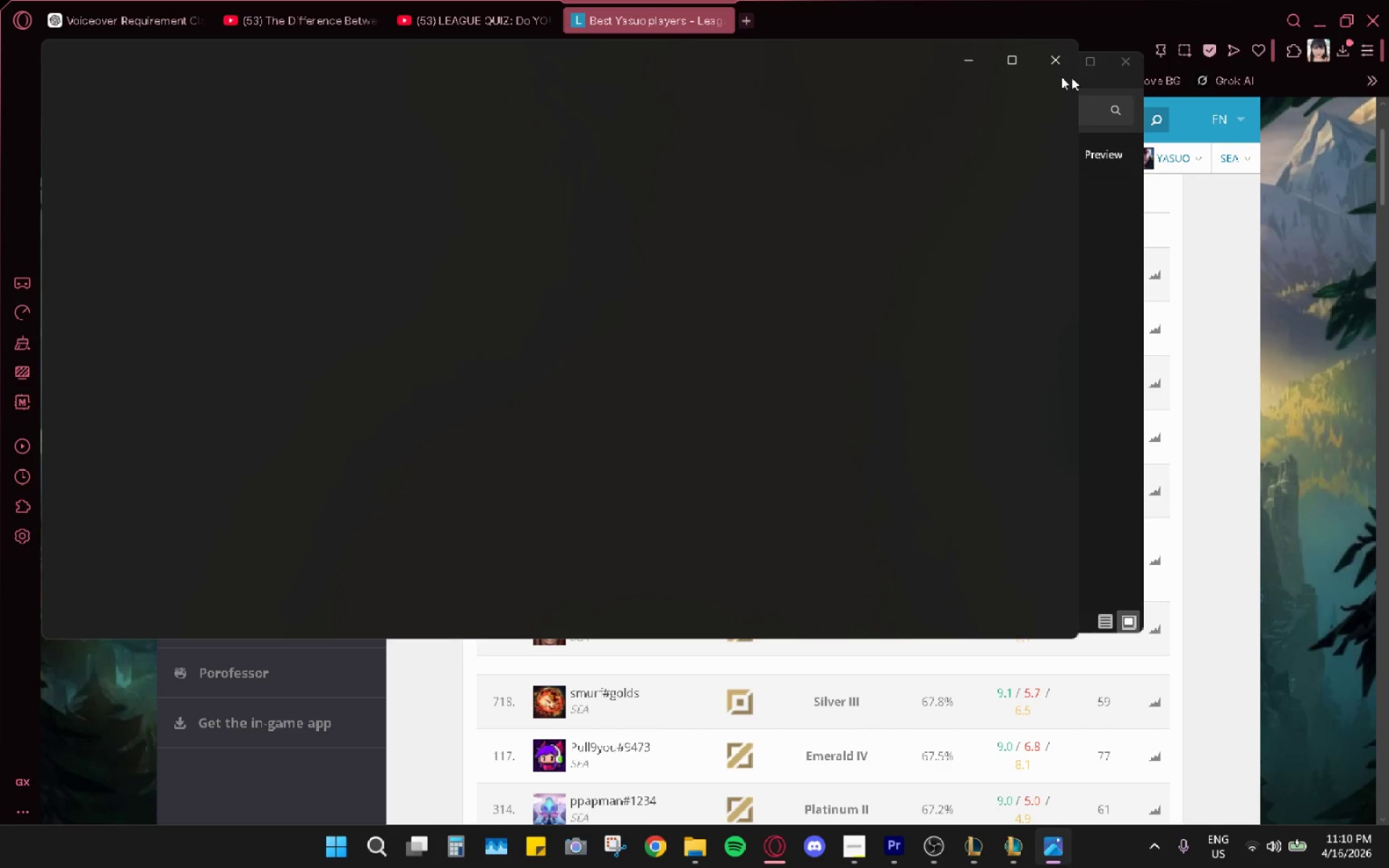 
left_click([1019, 69])
 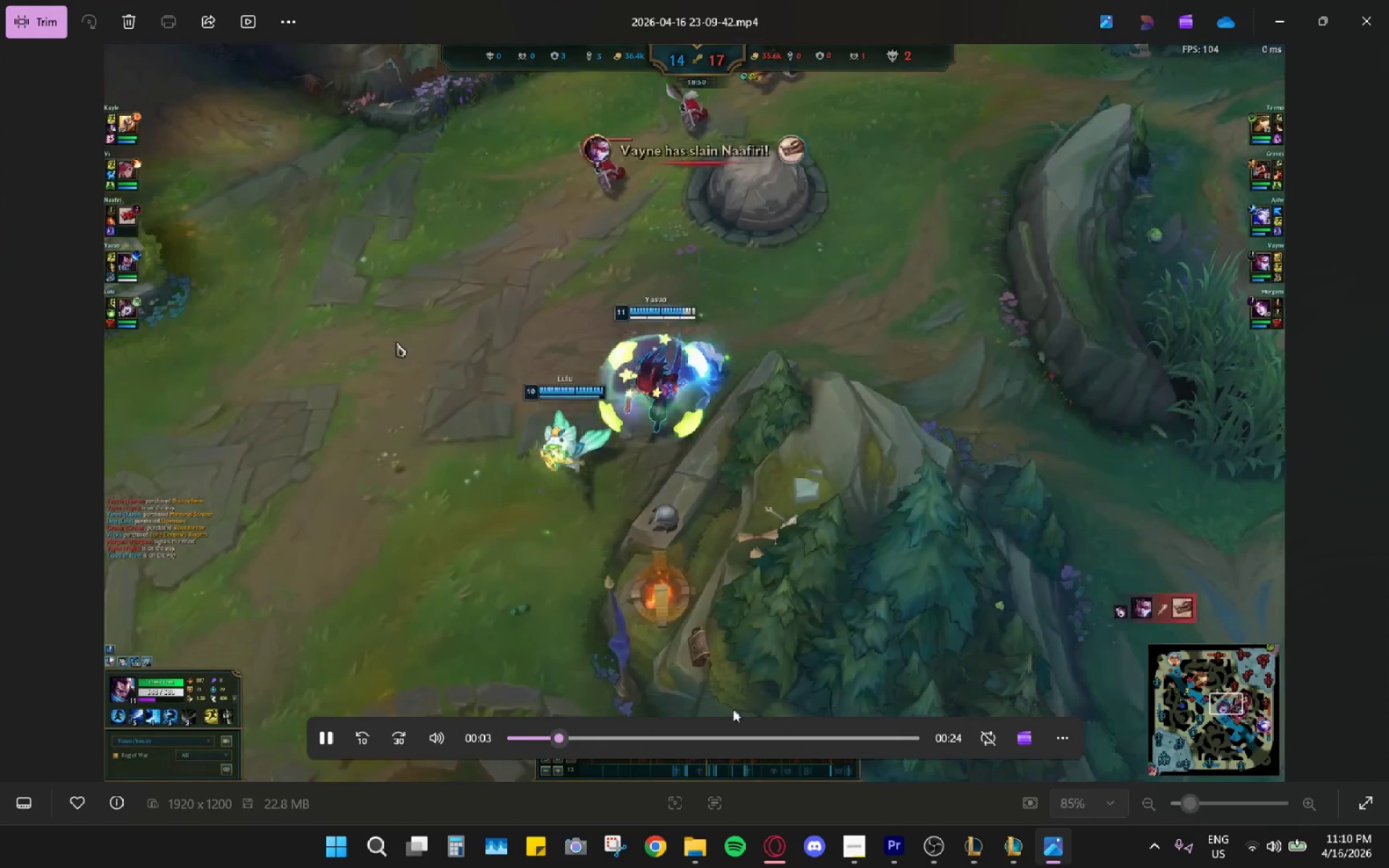 
left_click([654, 735])
 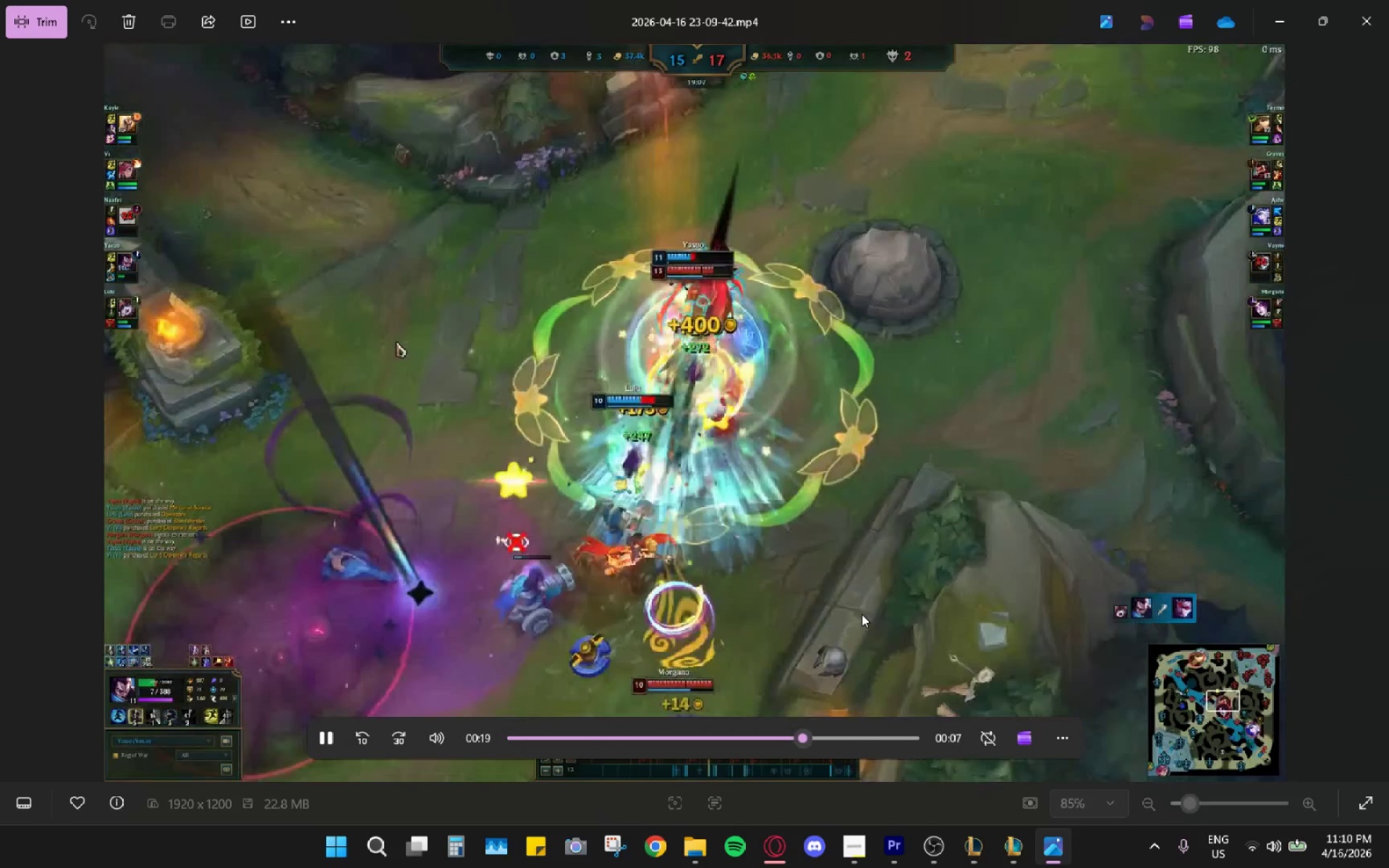 
wait(15.7)
 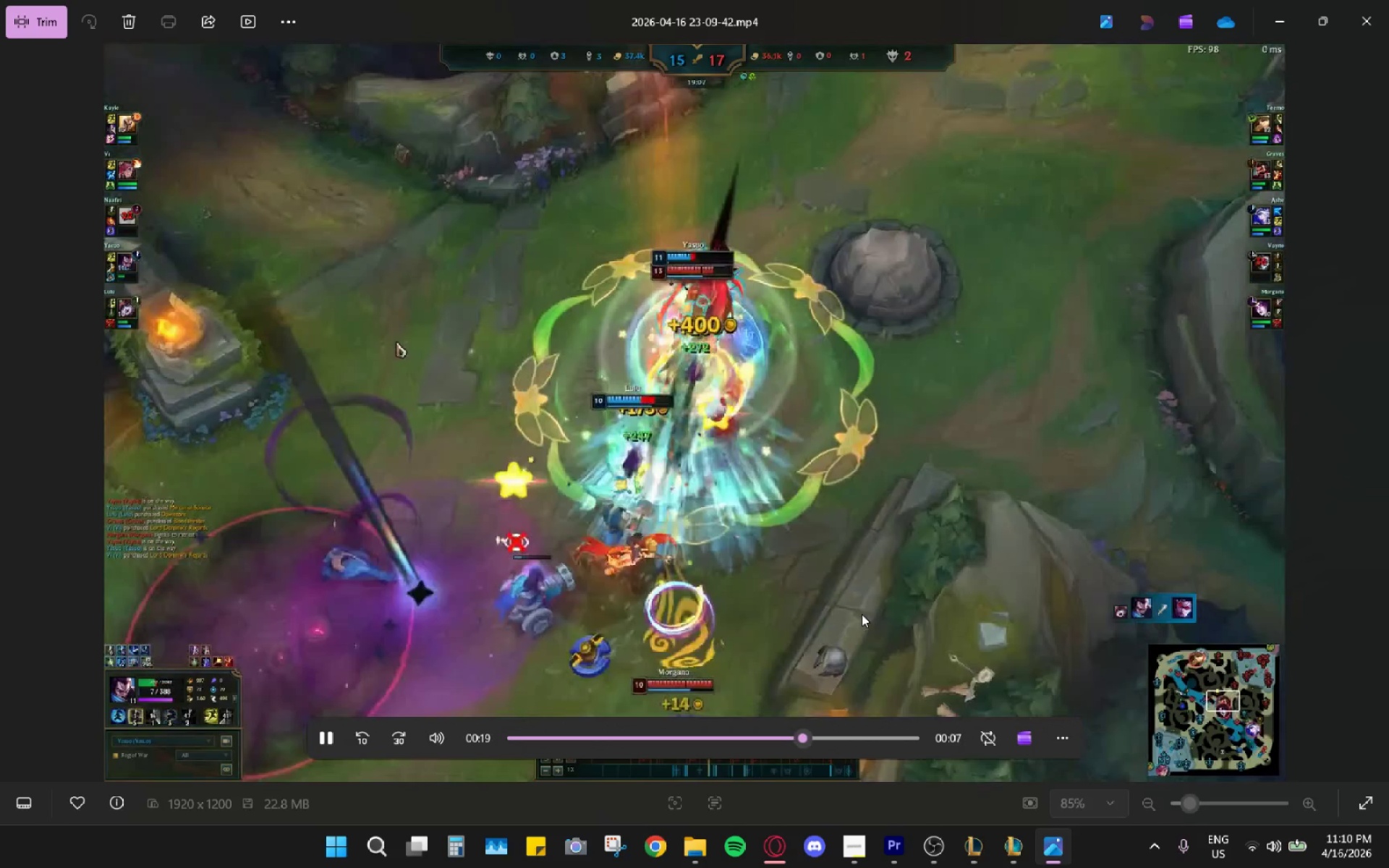 
left_click([1388, 29])
 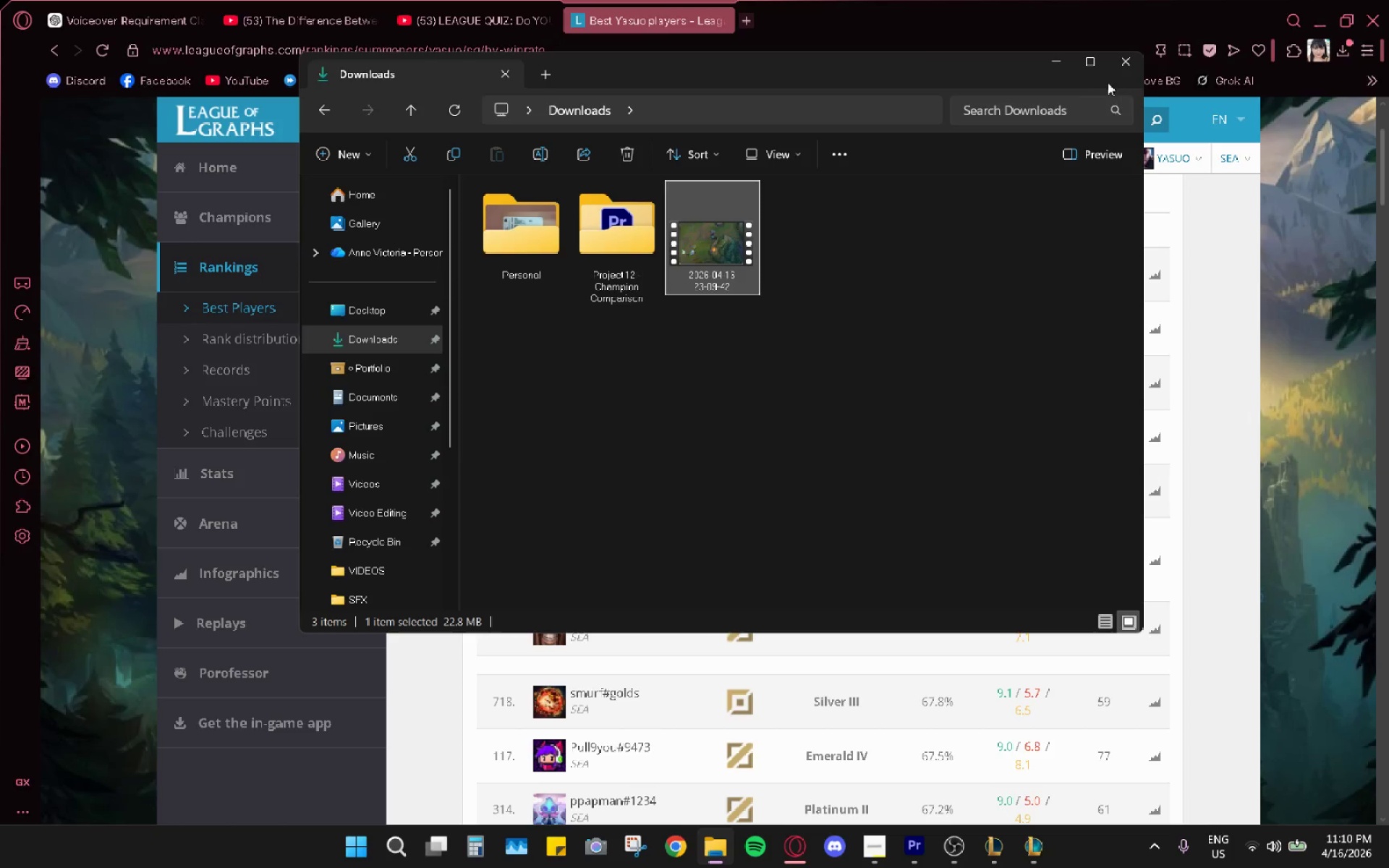 
left_click([1121, 71])
 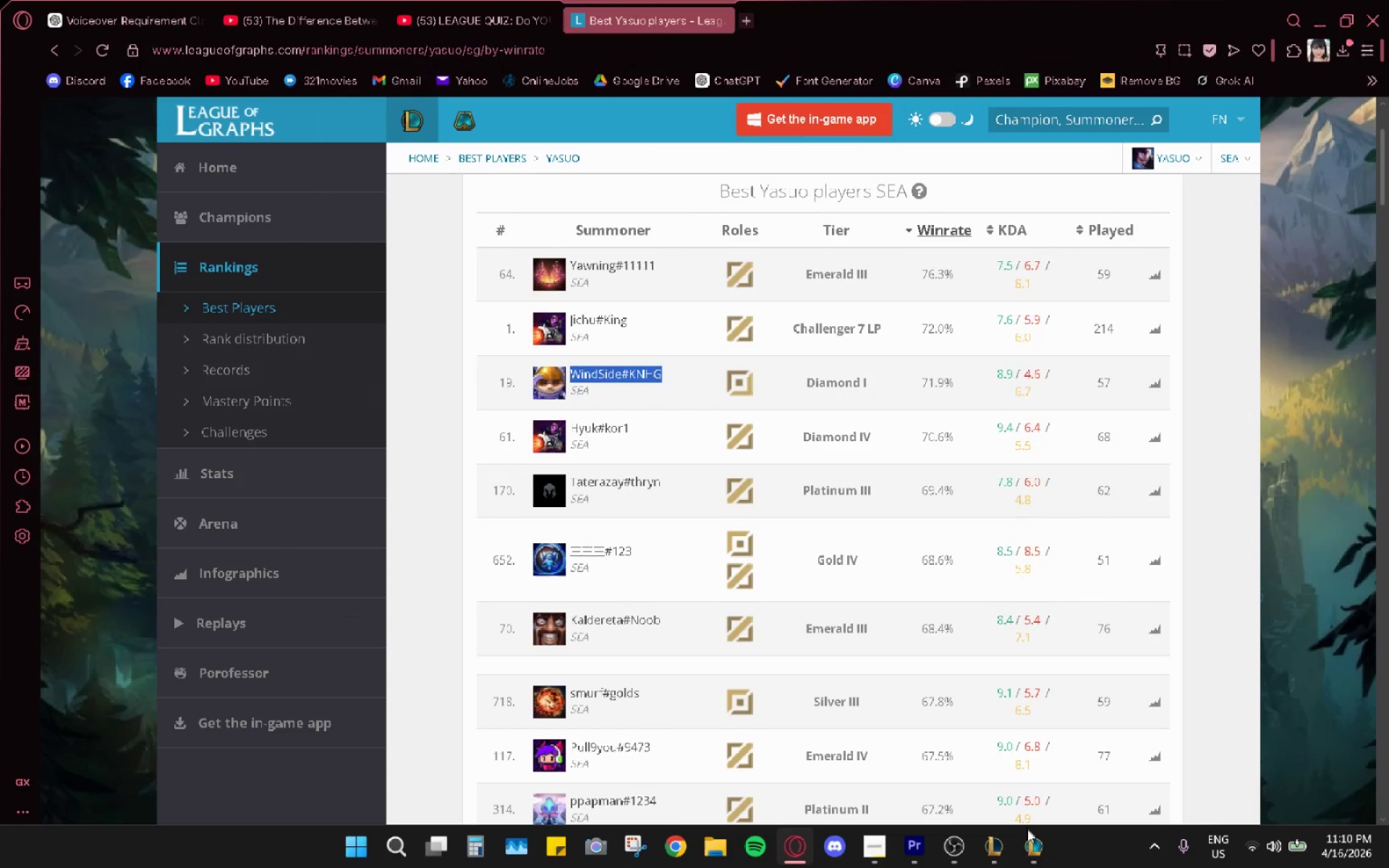 
left_click([1031, 837])
 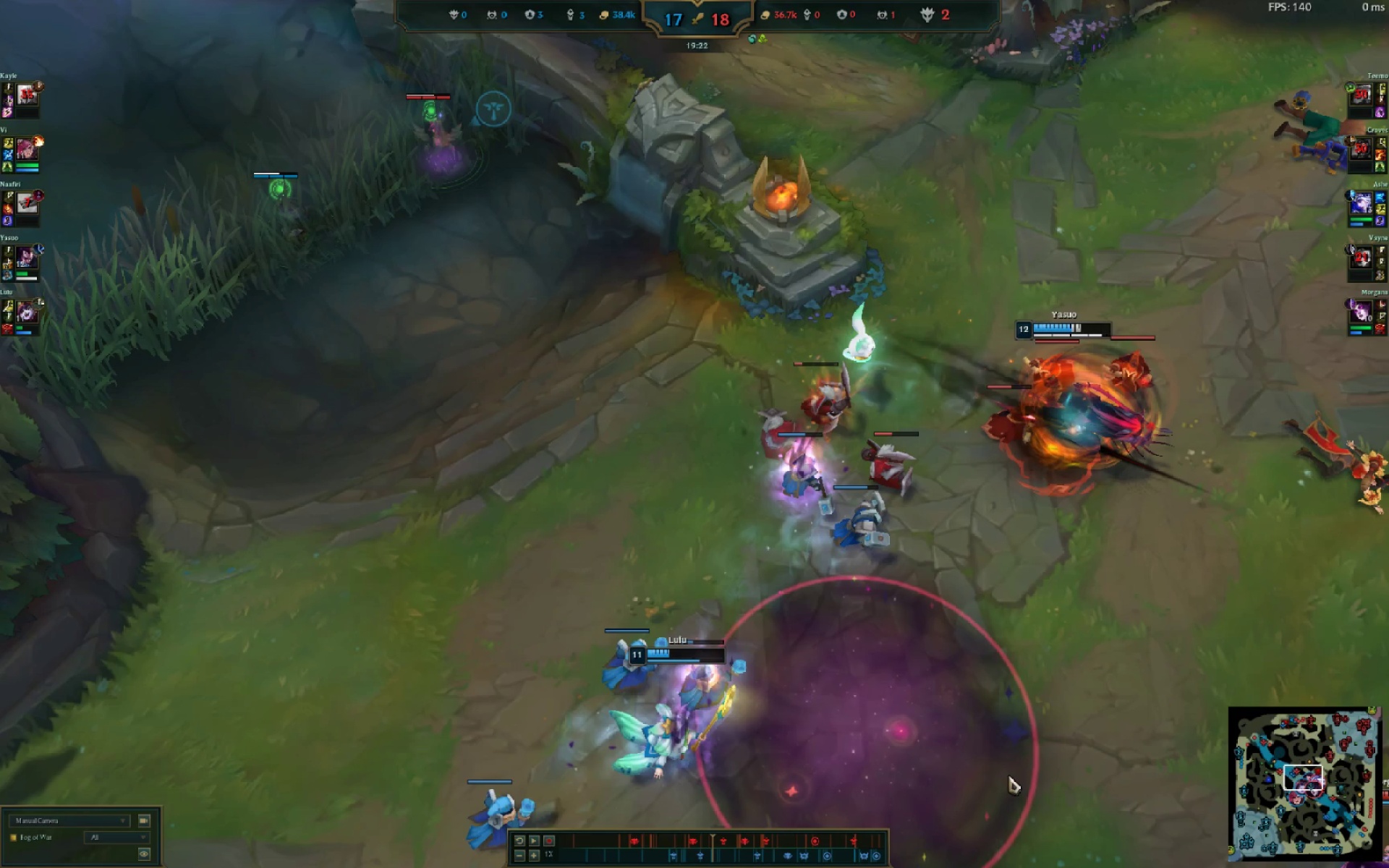 
key(Escape)
 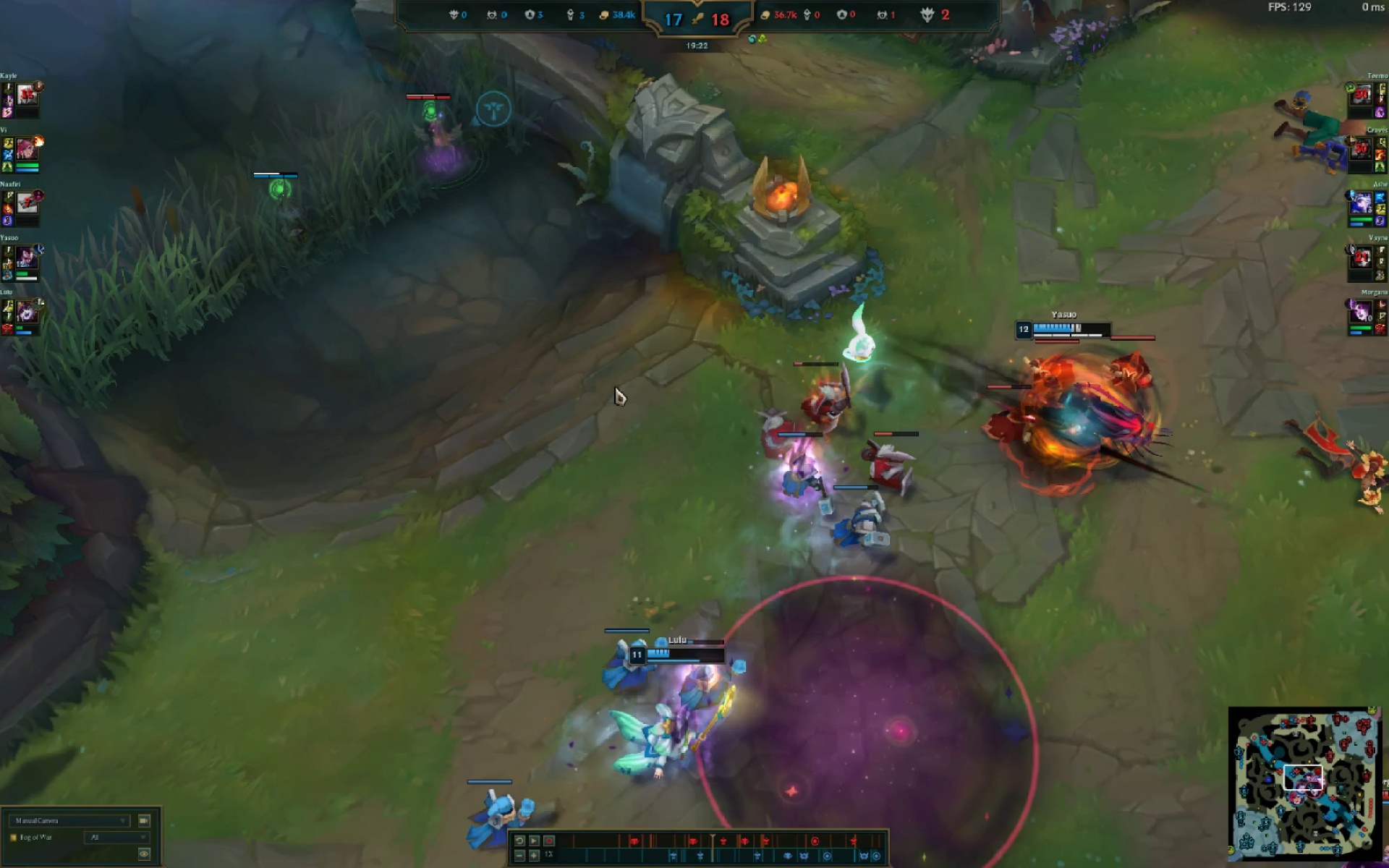 
key(Alt+AltLeft)
 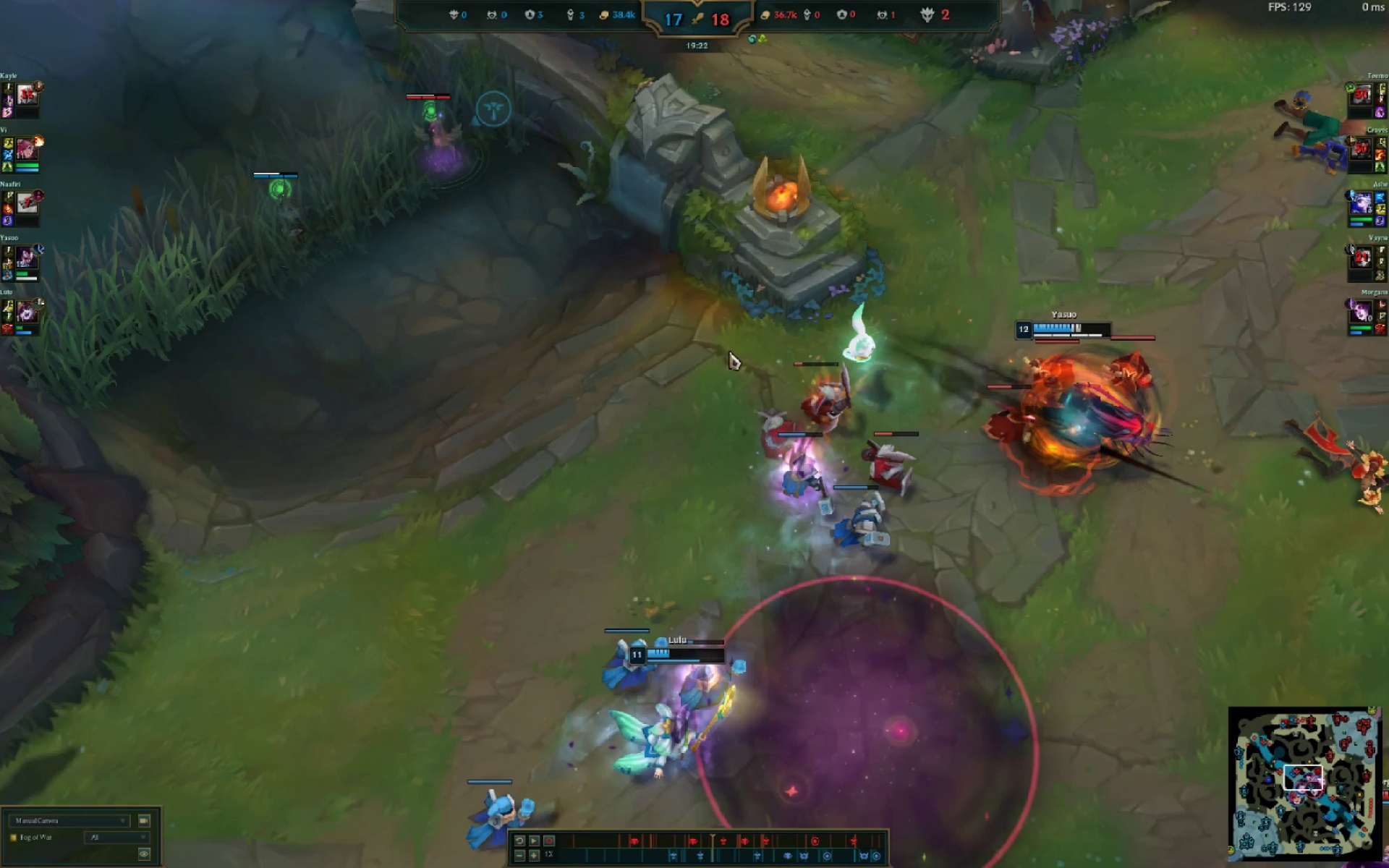 
key(Alt+Tab)
 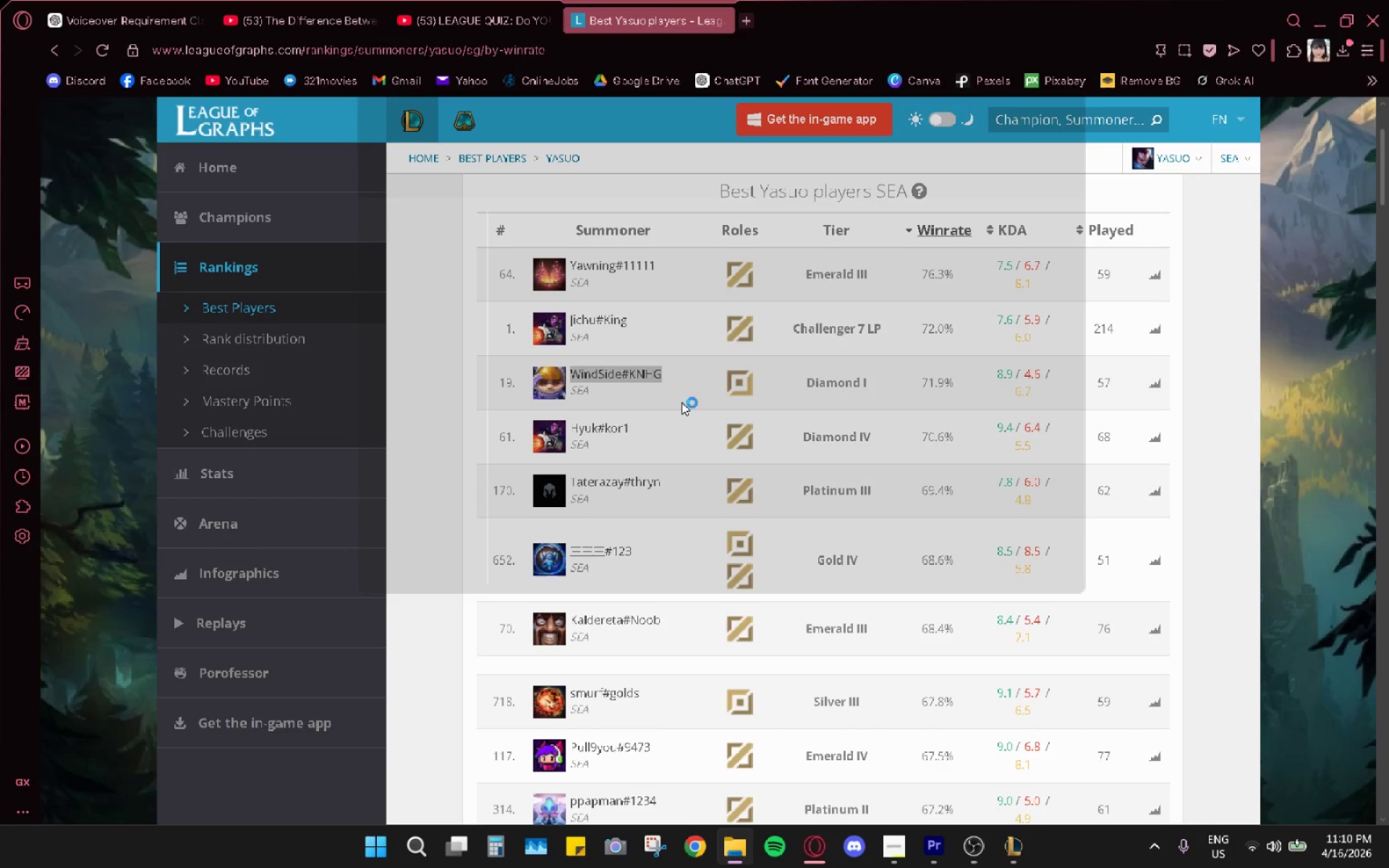 
wait(8.92)
 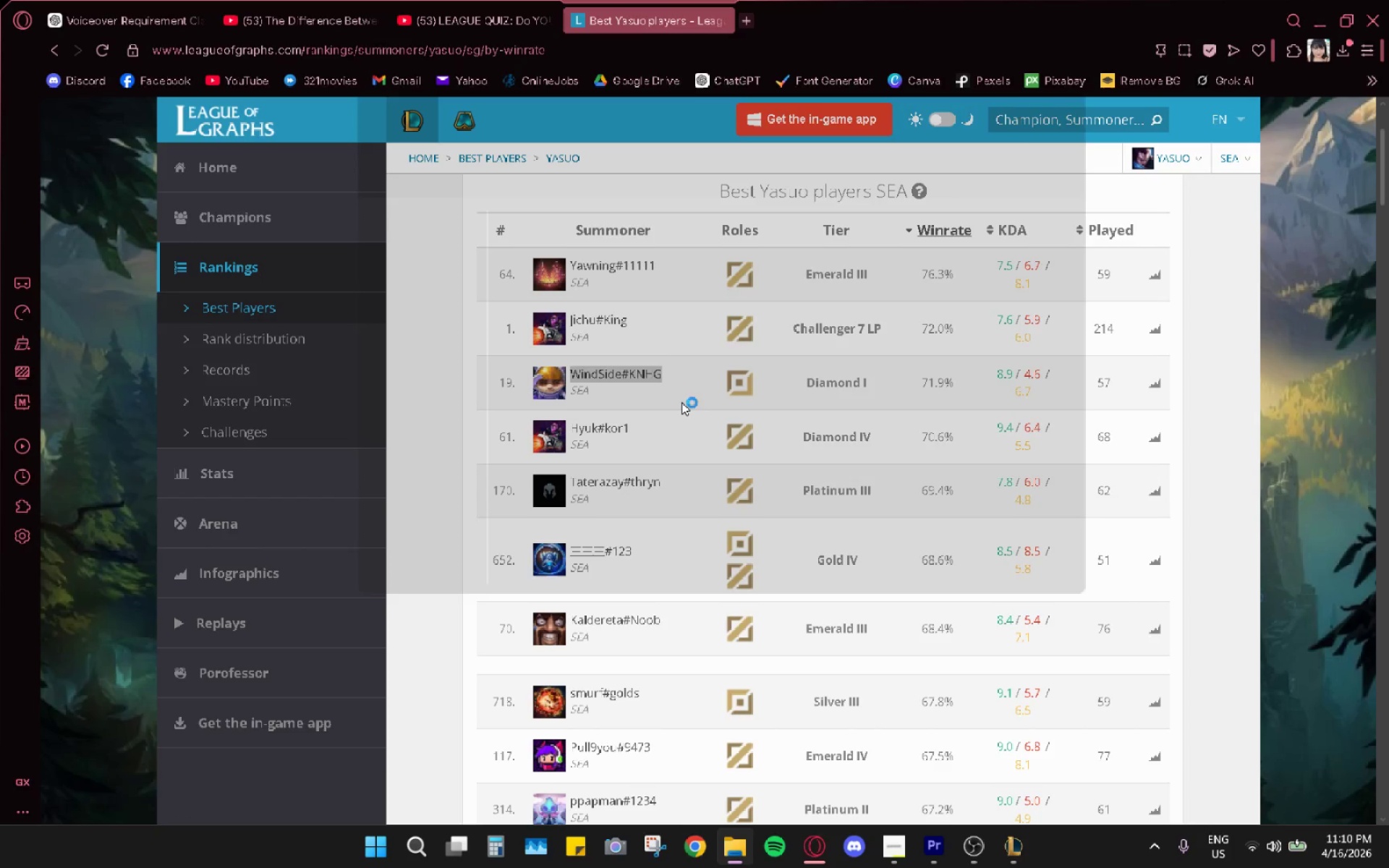 
left_click([729, 848])
 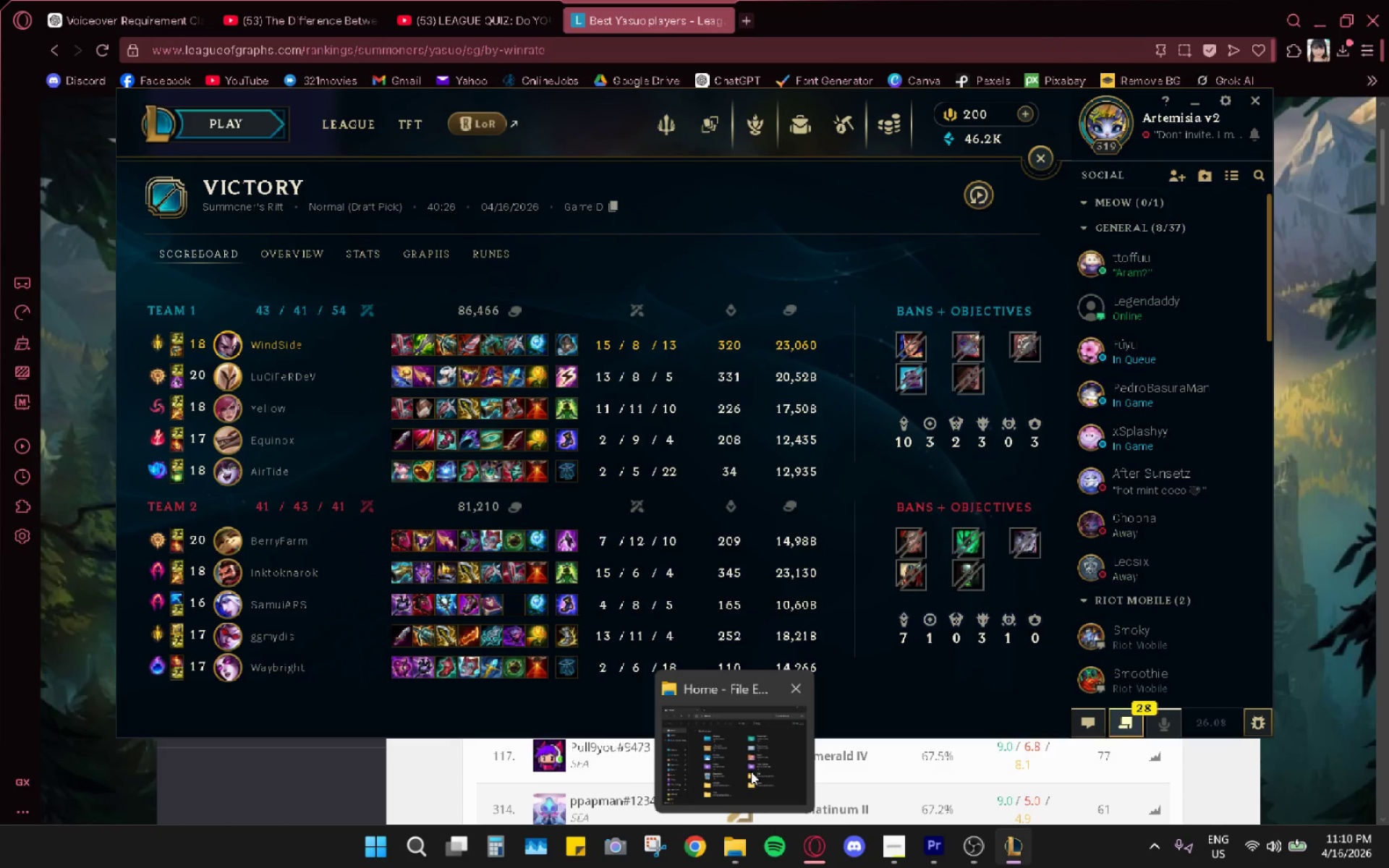 
left_click([751, 771])
 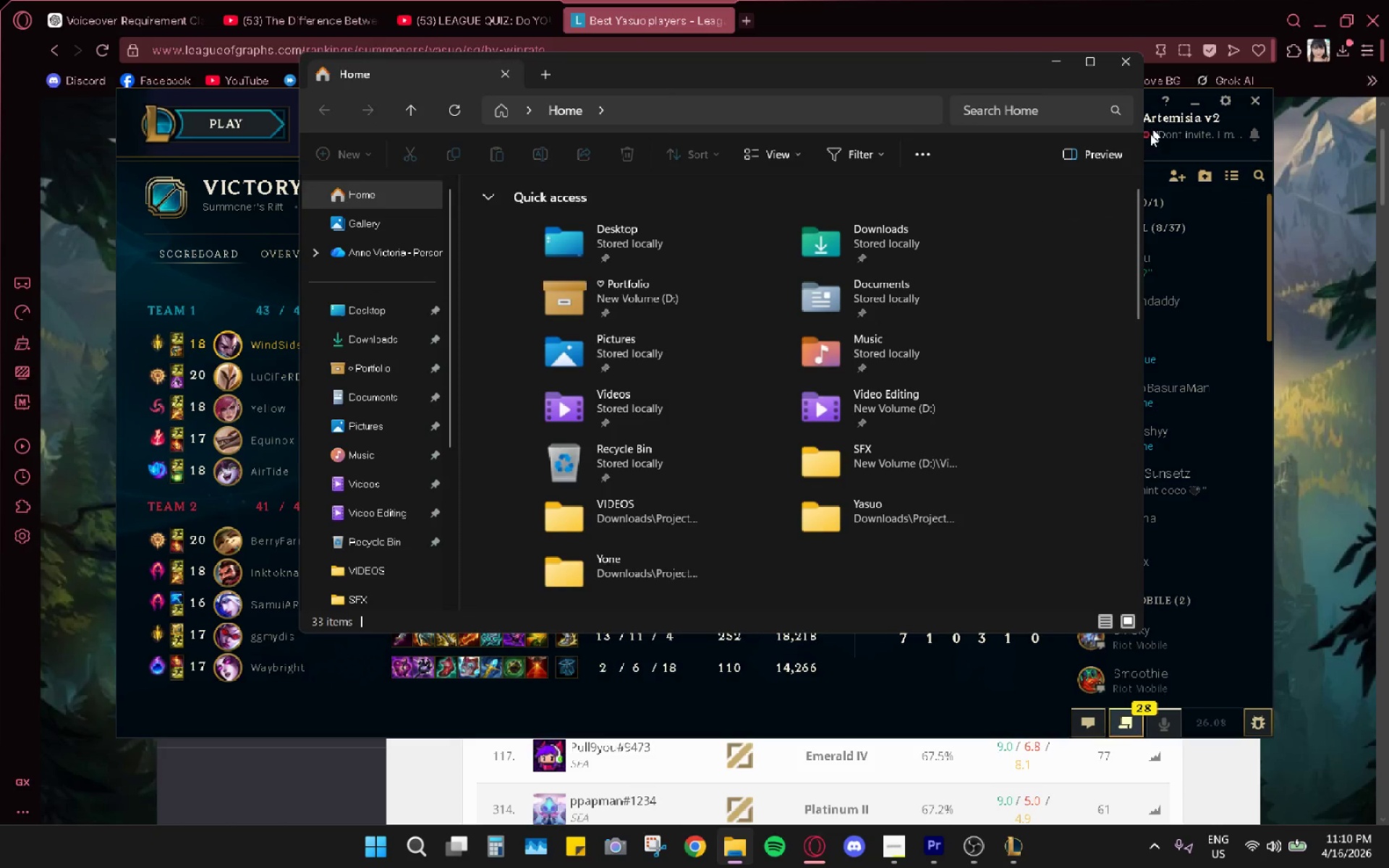 
left_click([1129, 61])
 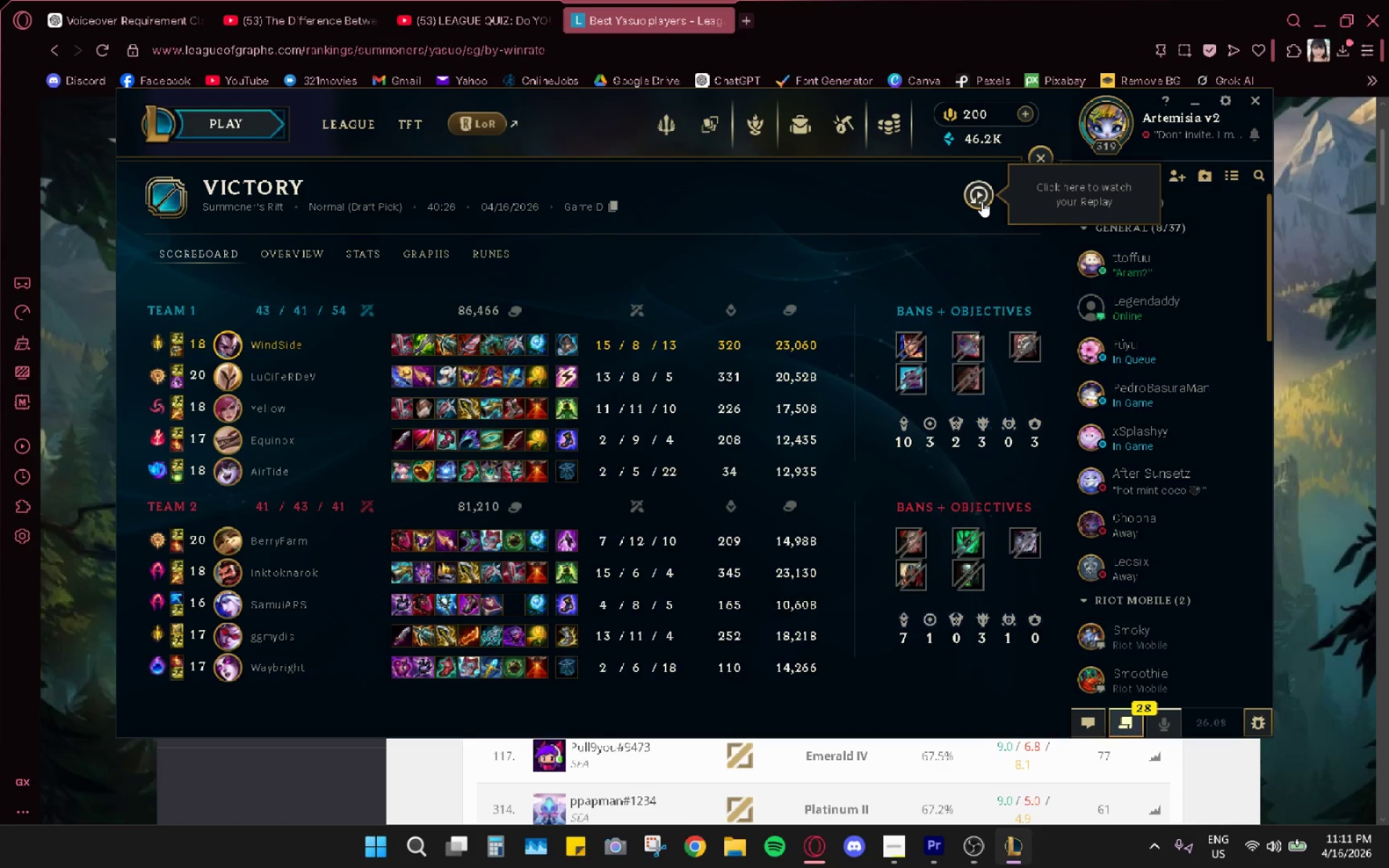 
left_click([974, 206])
 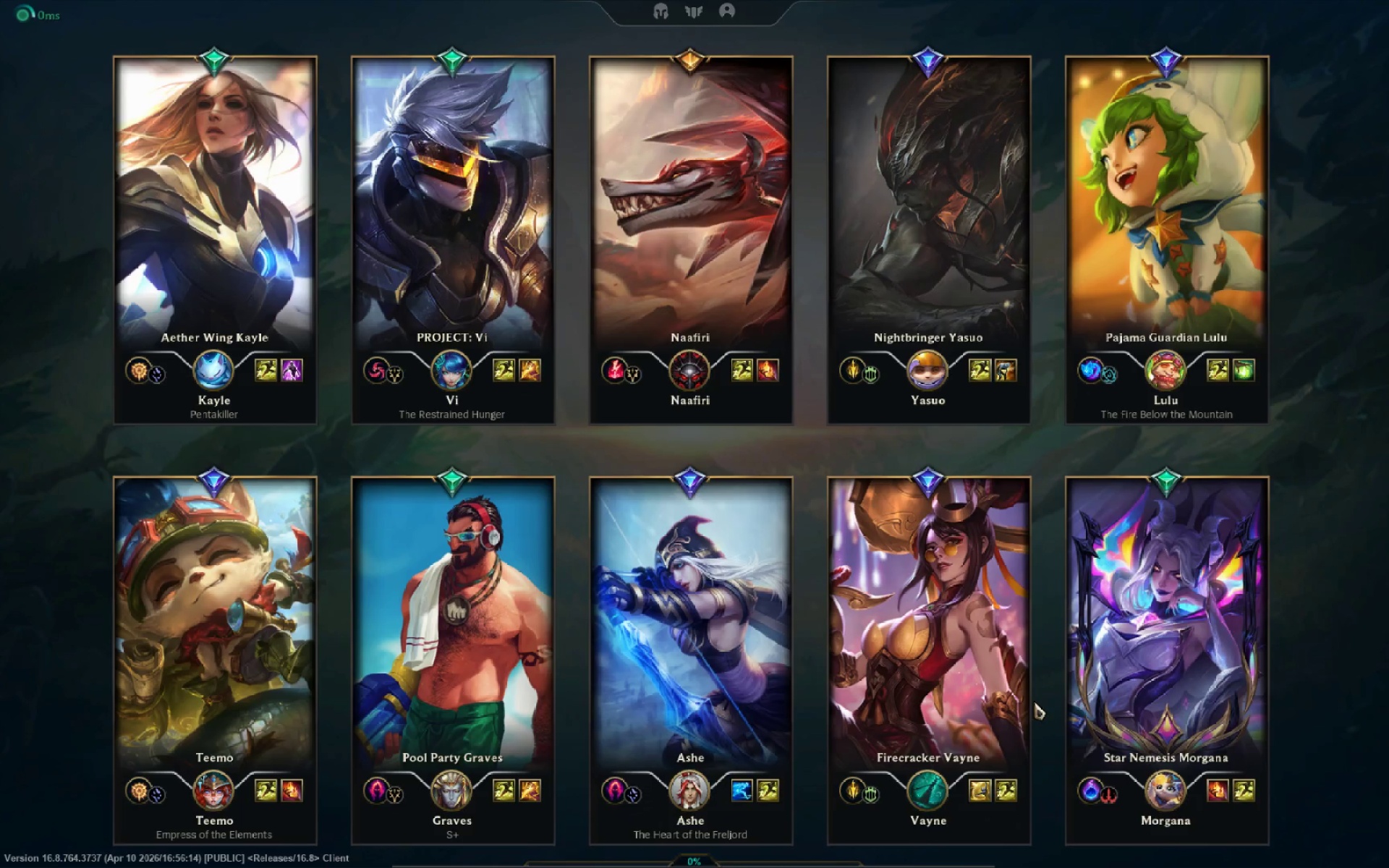 
wait(15.81)
 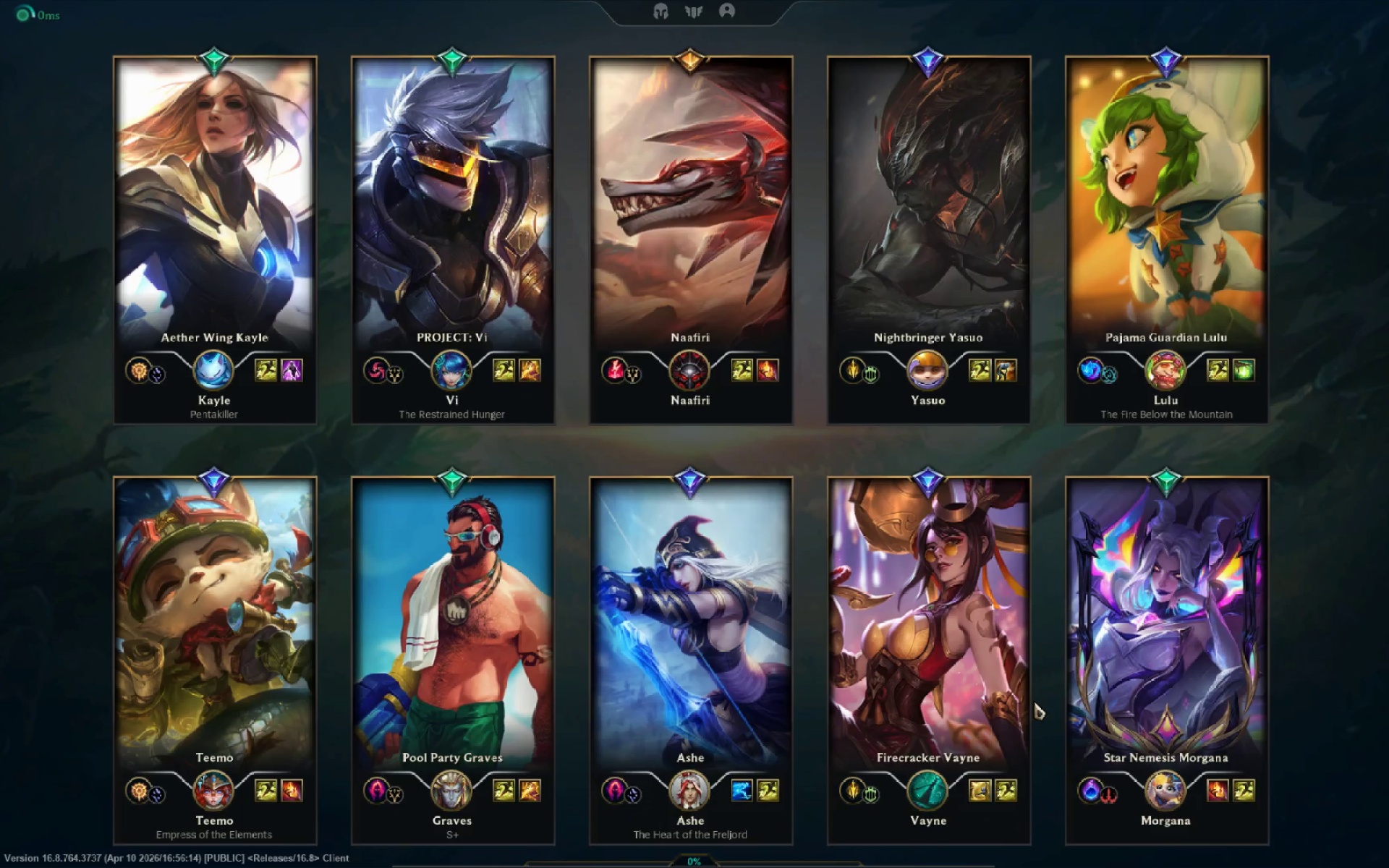 
left_click([856, 841])
 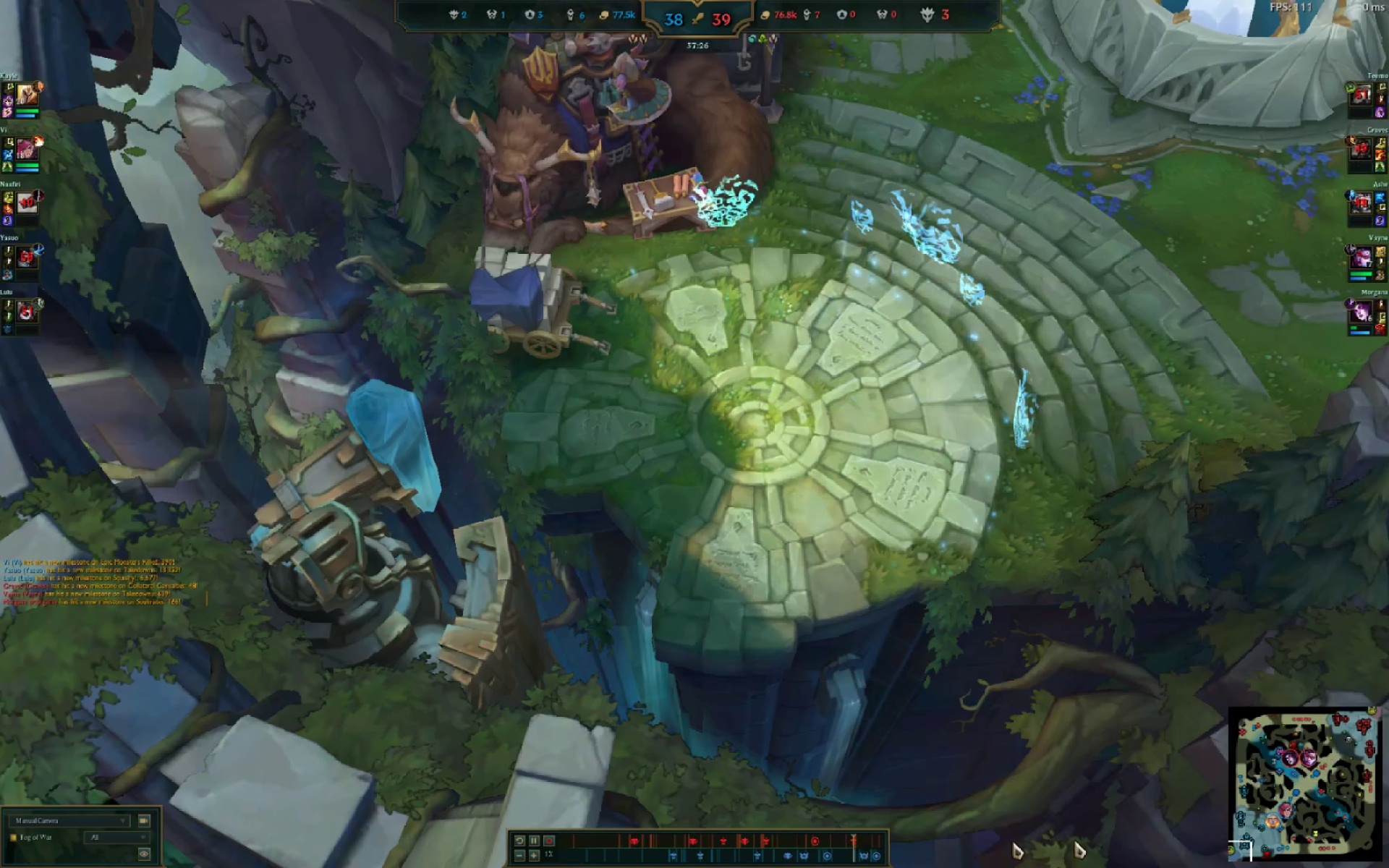 
left_click([1301, 760])
 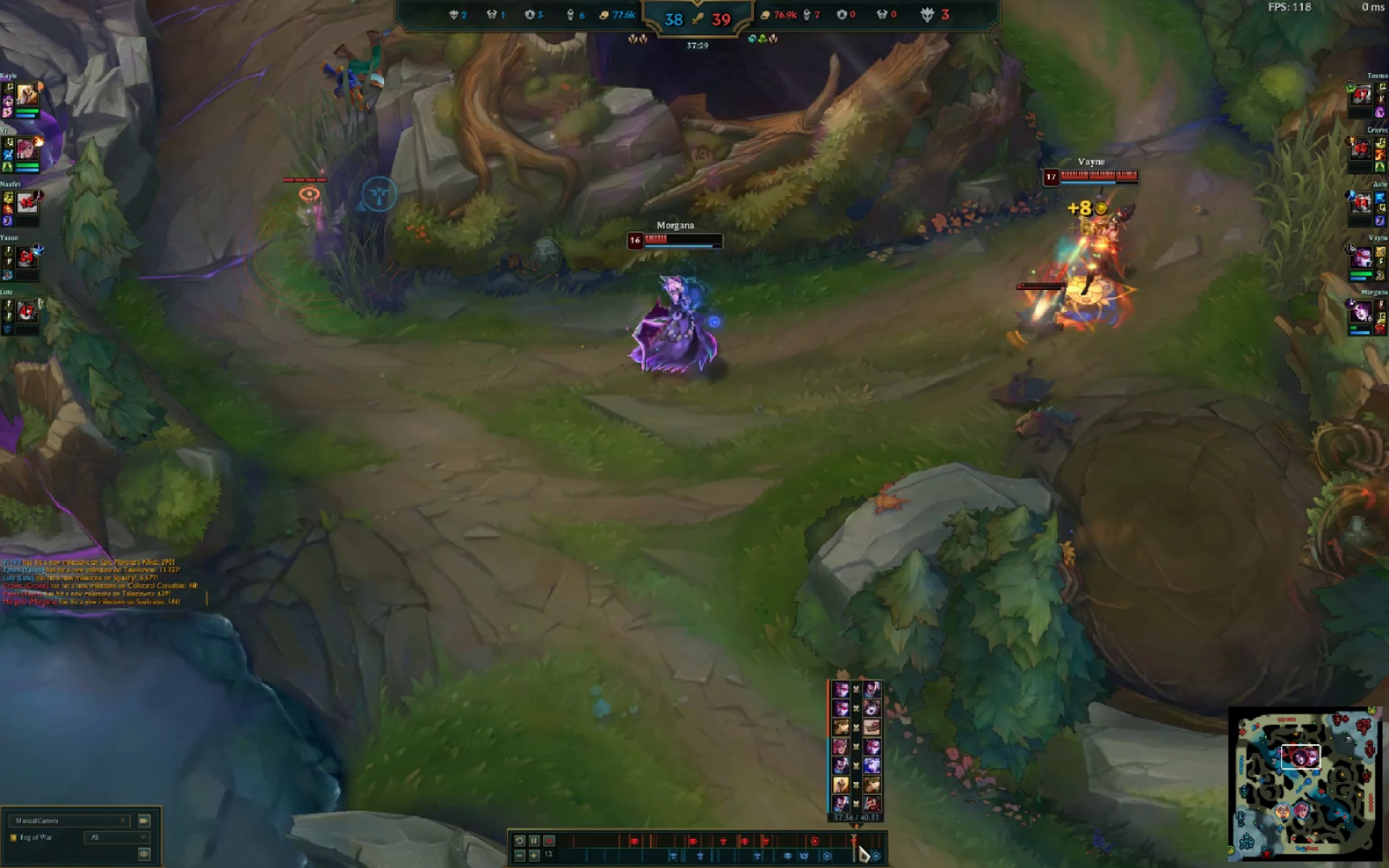 
left_click([867, 857])
 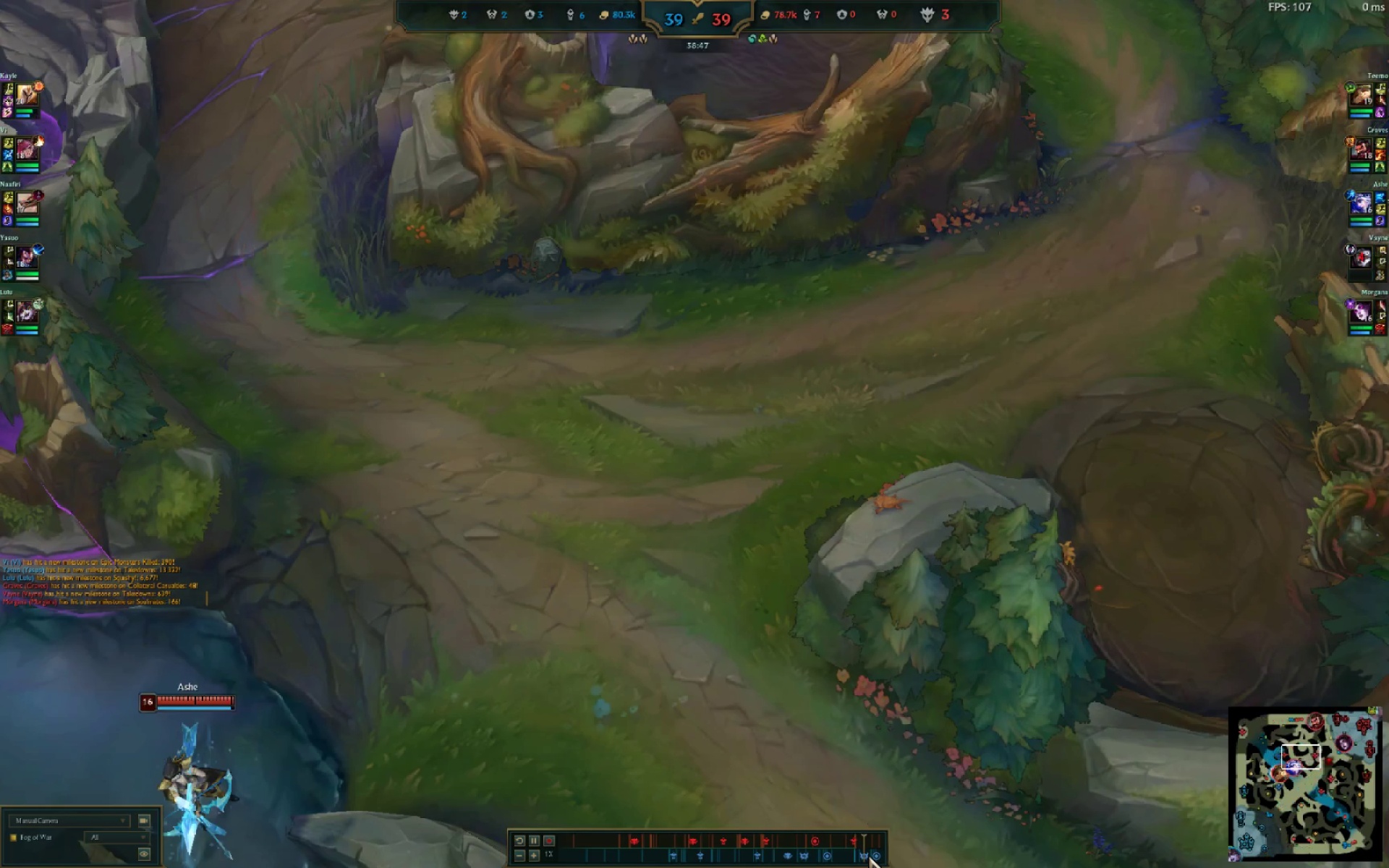 
left_click([870, 854])
 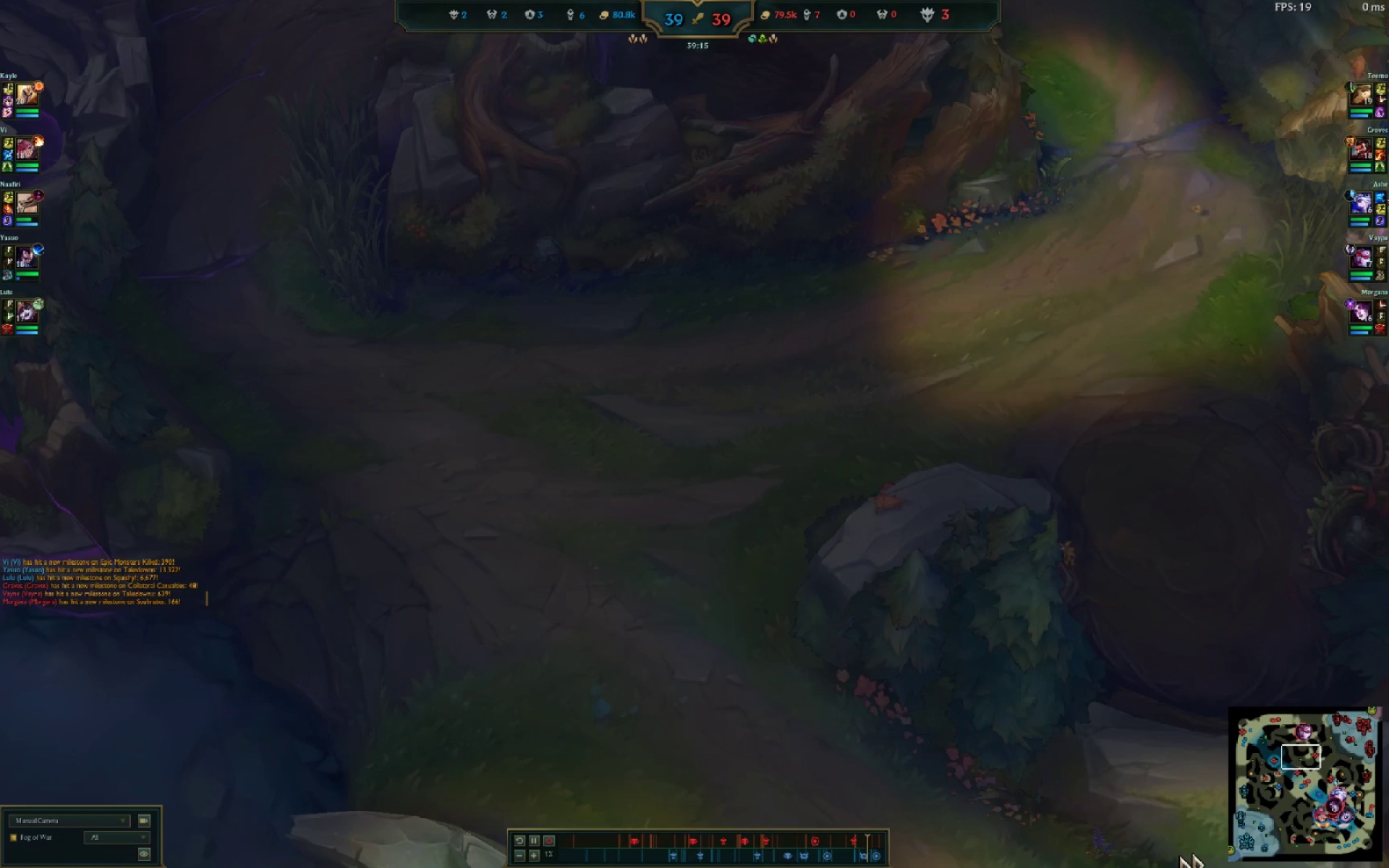 
left_click([1339, 813])
 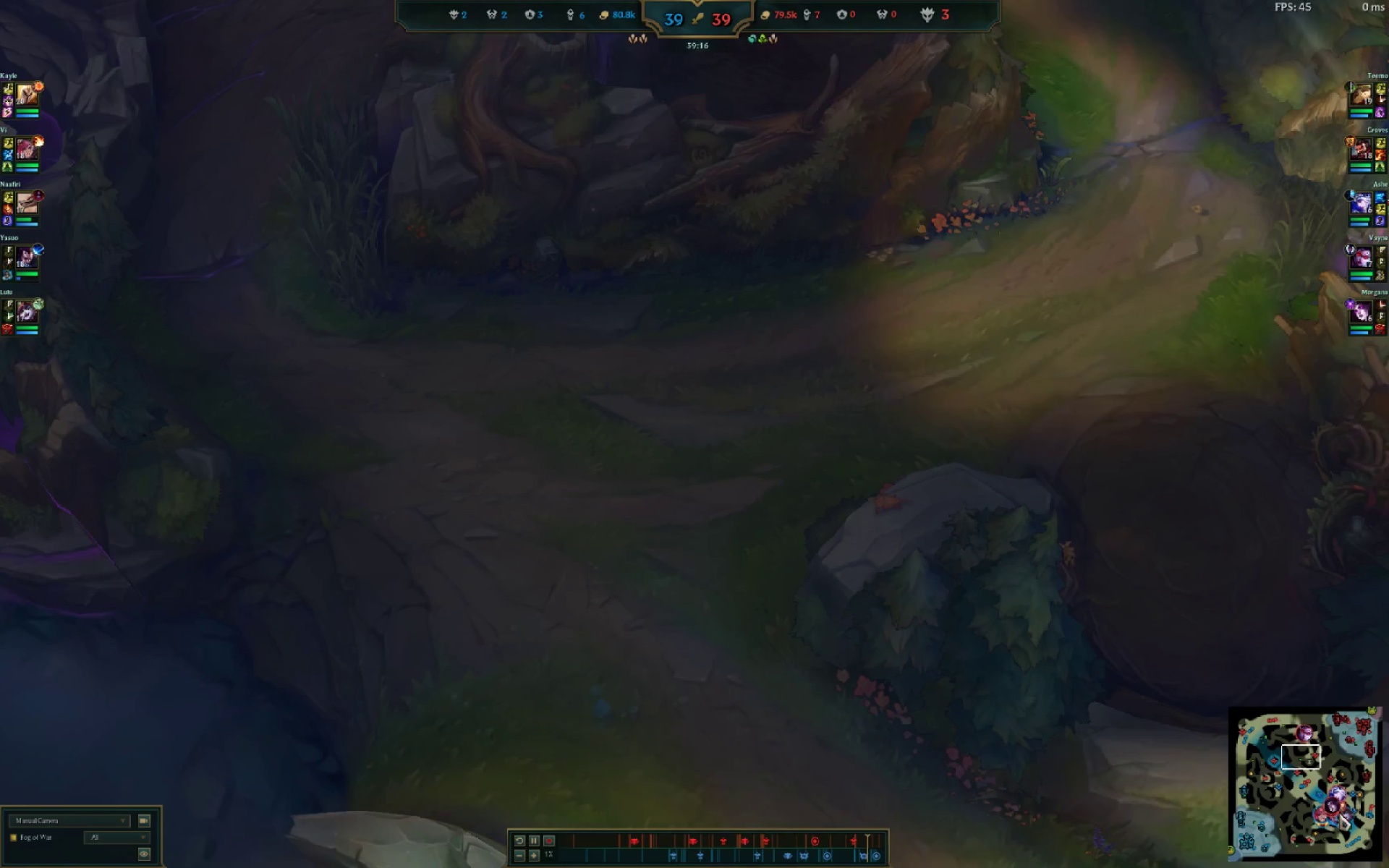 
mouse_move([1327, 835])
 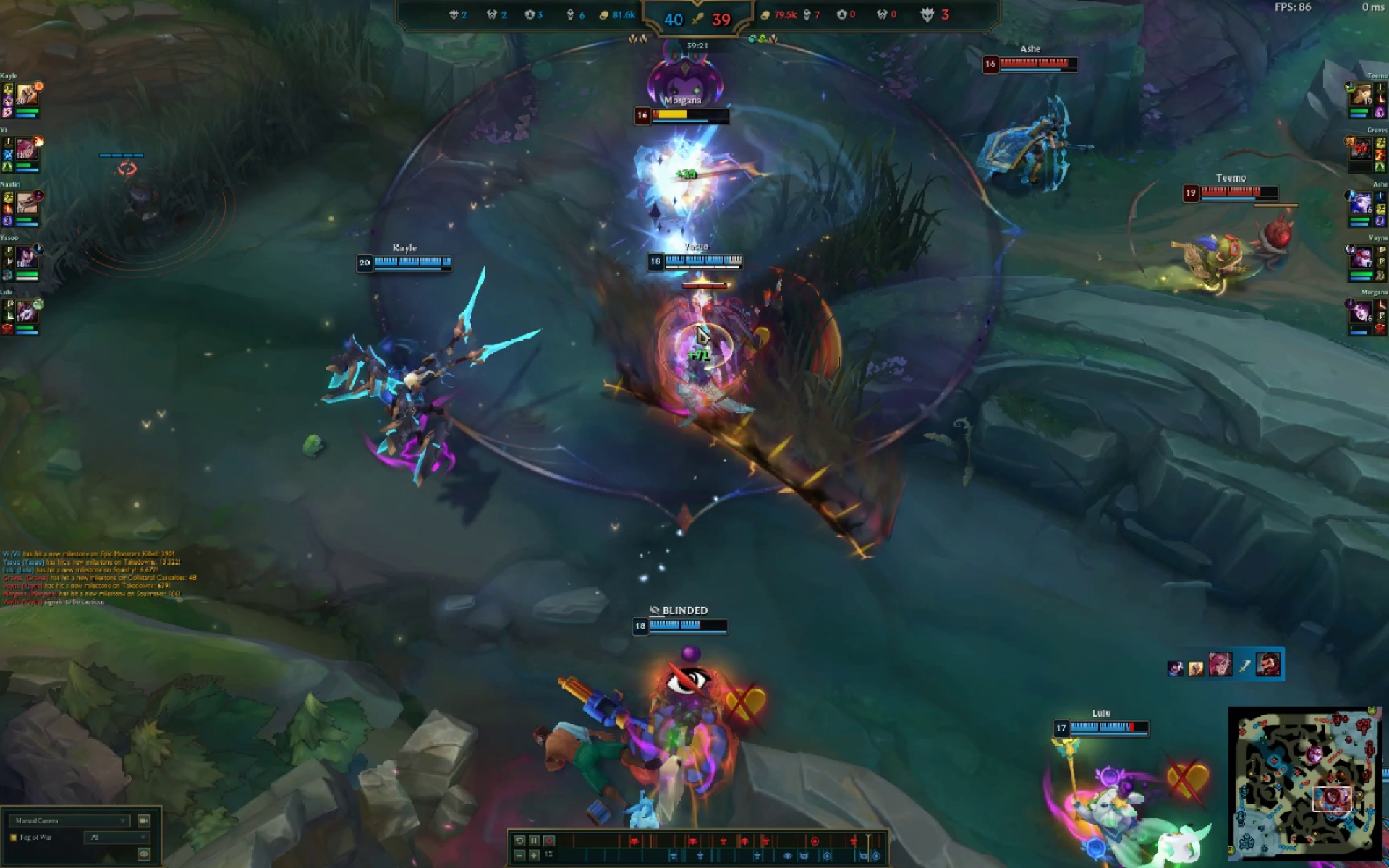 
wait(6.3)
 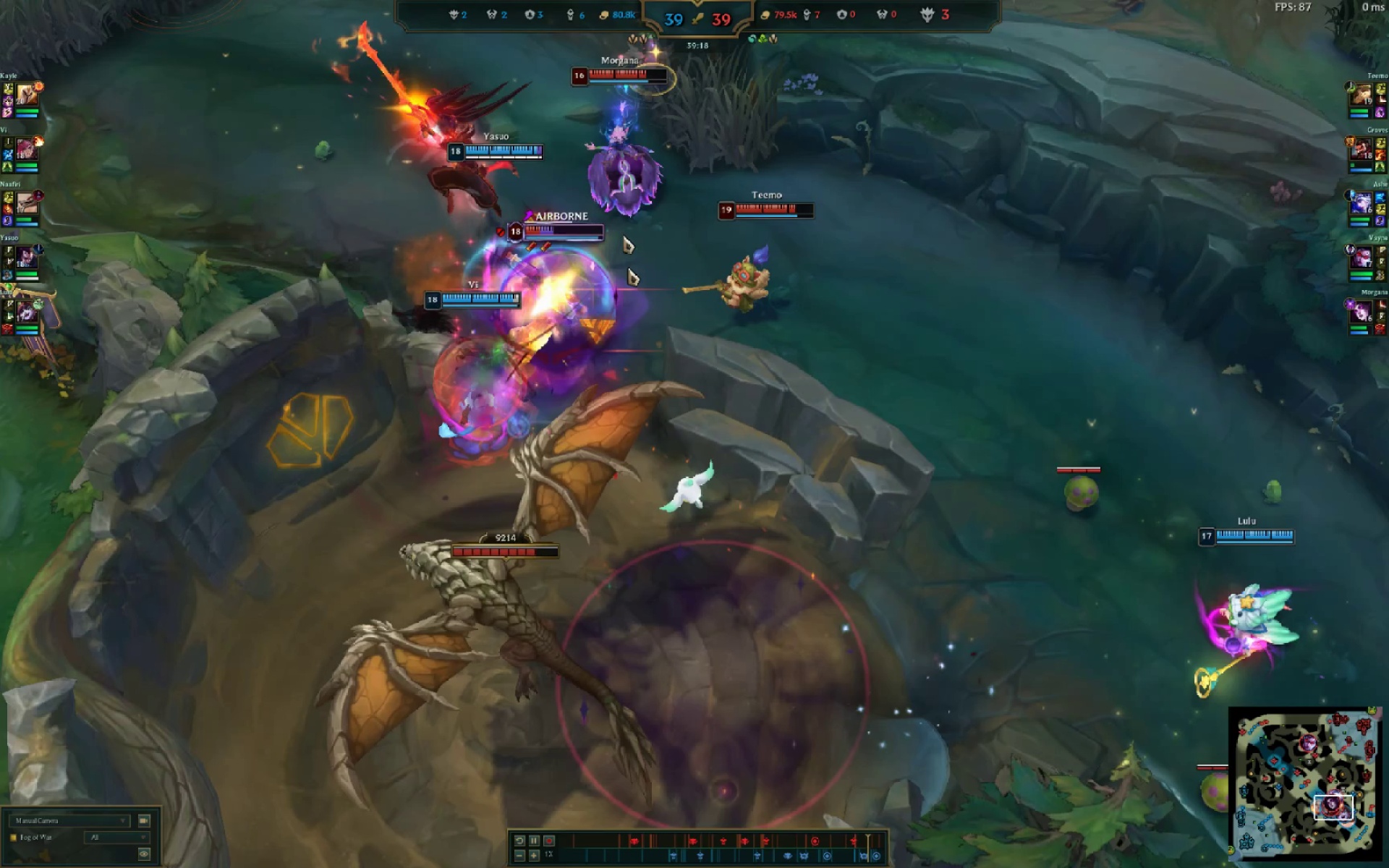 
key(Space)
 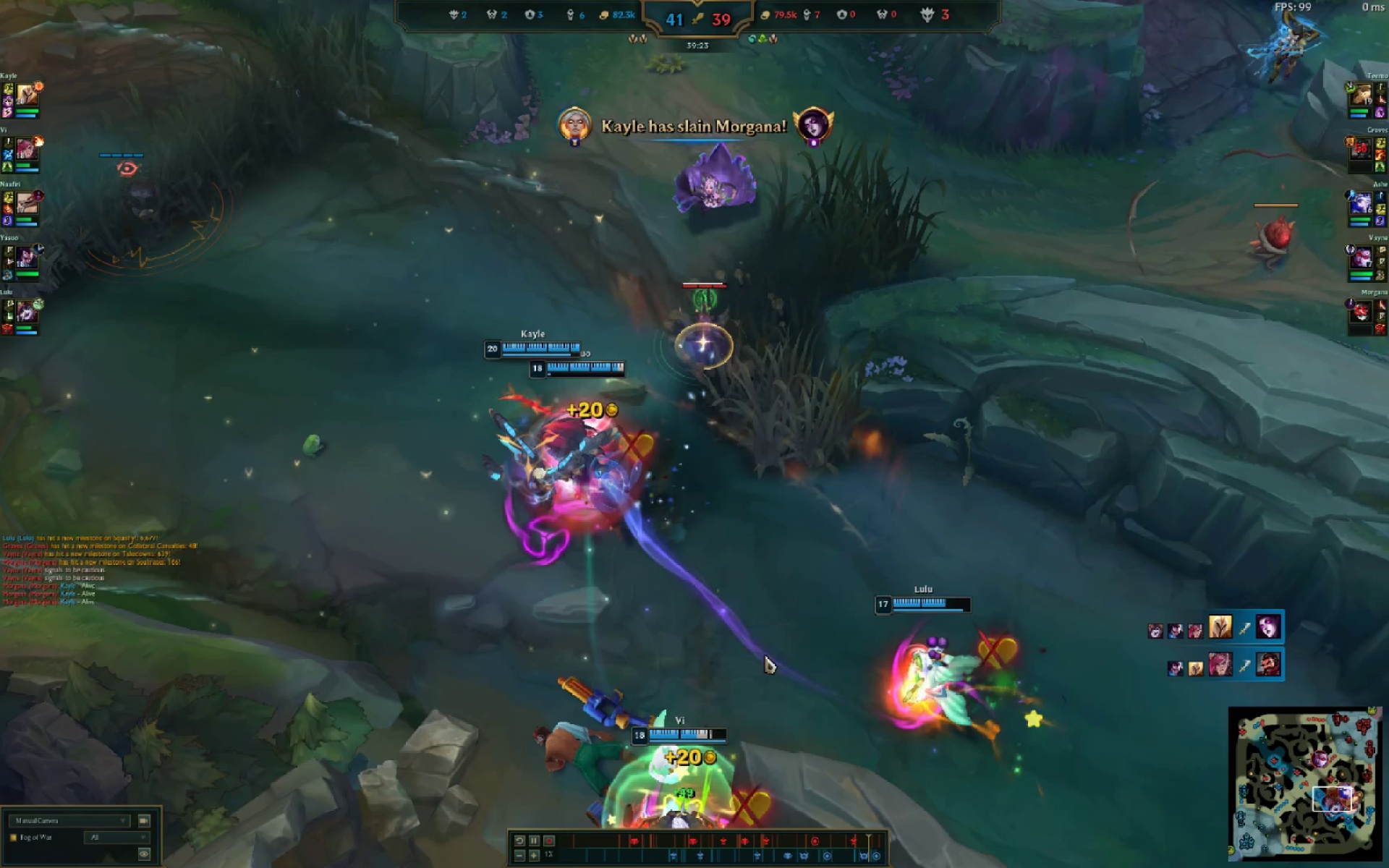 
mouse_move([883, 841])
 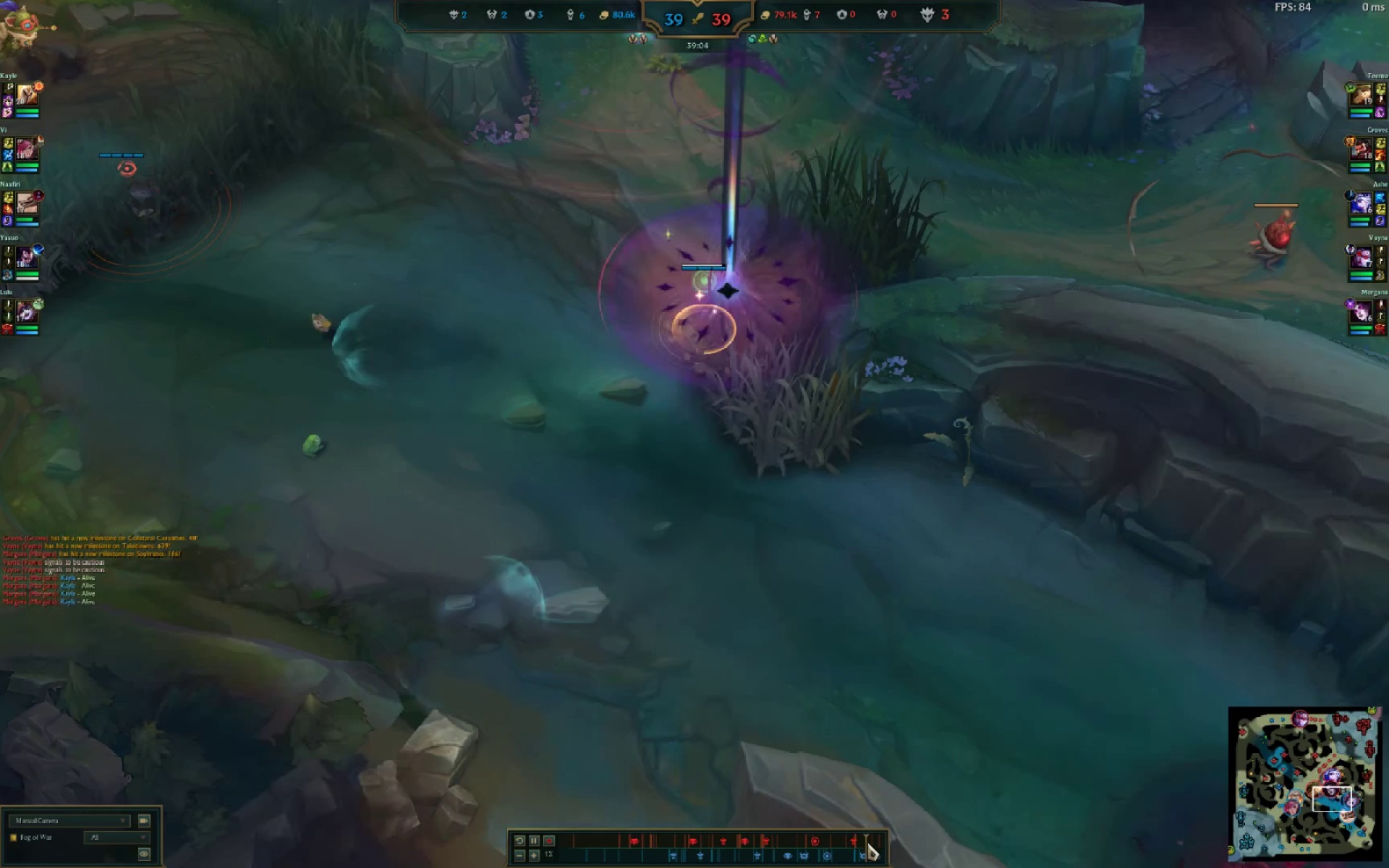 
key(Alt+AltLeft)
 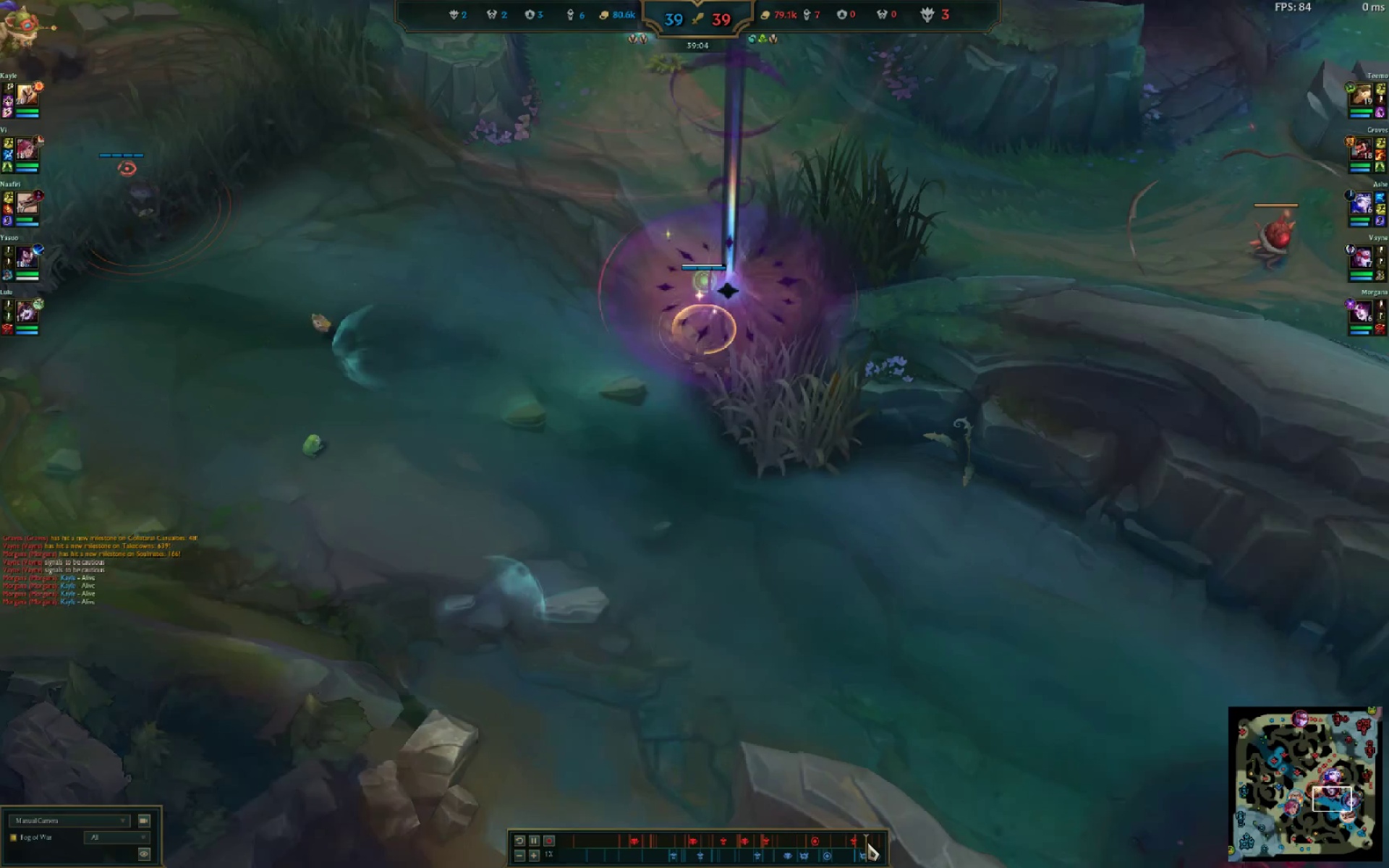 
key(Alt+Tab)
 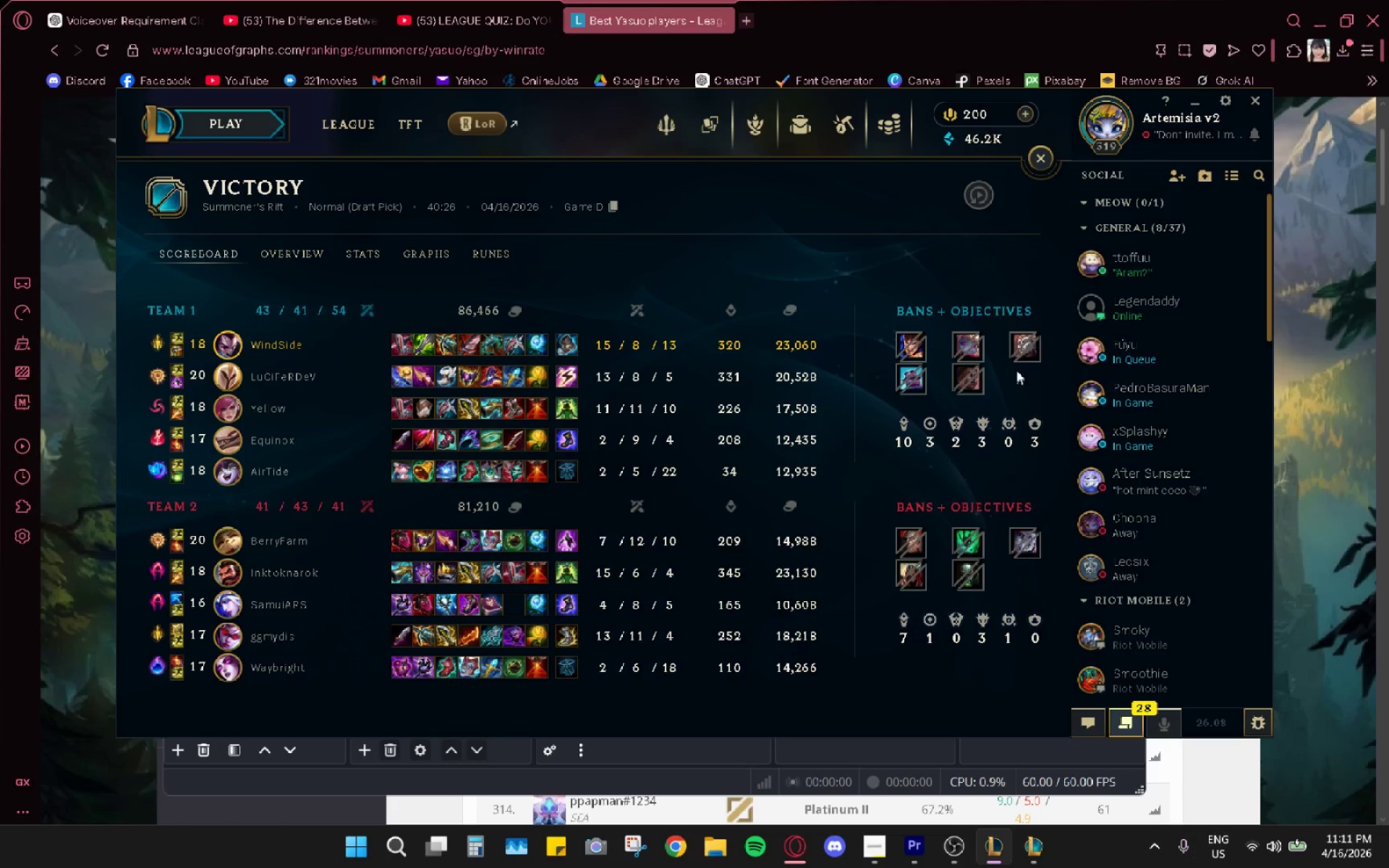 
key(Alt+AltLeft)
 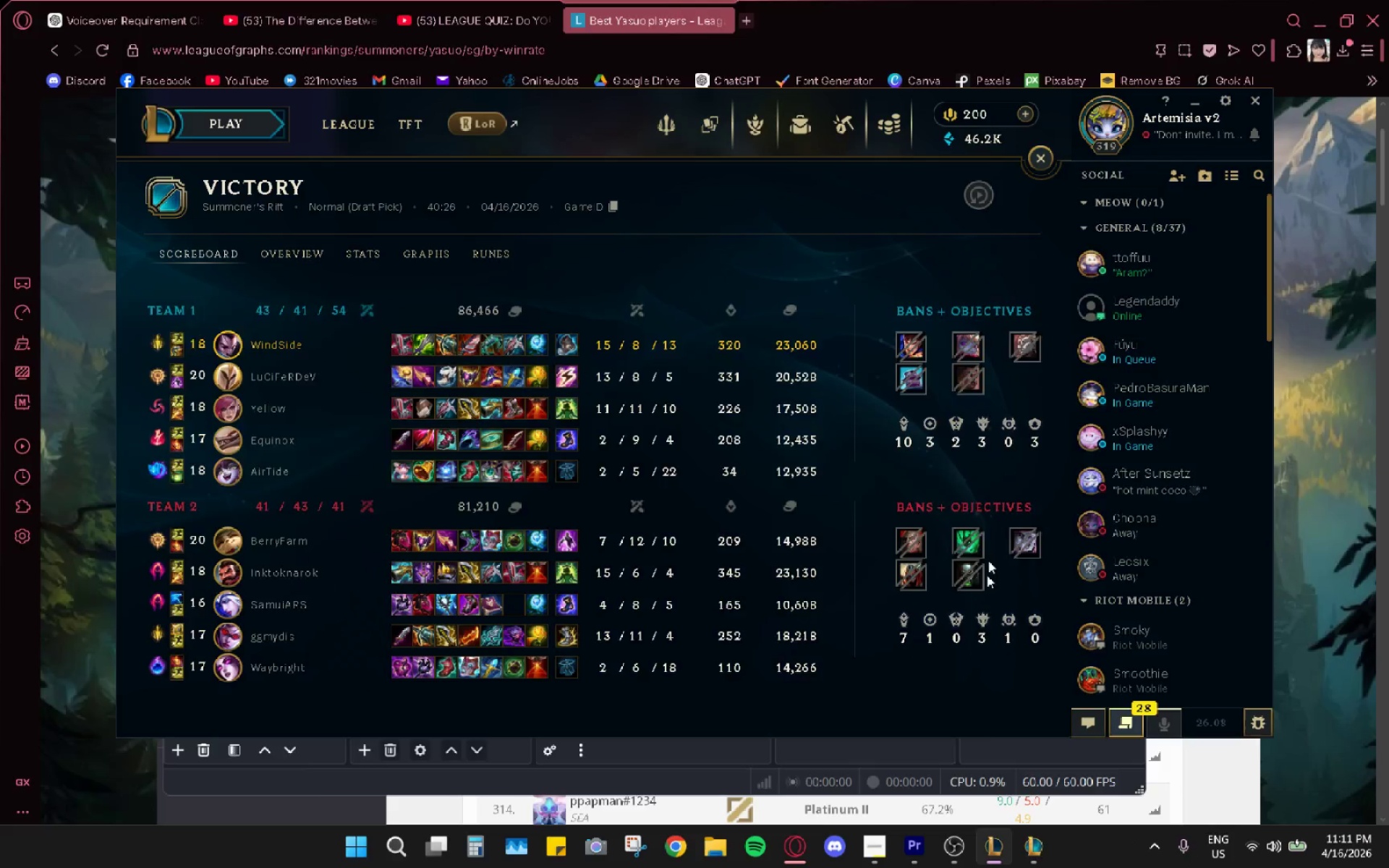 
key(Alt+Tab)
 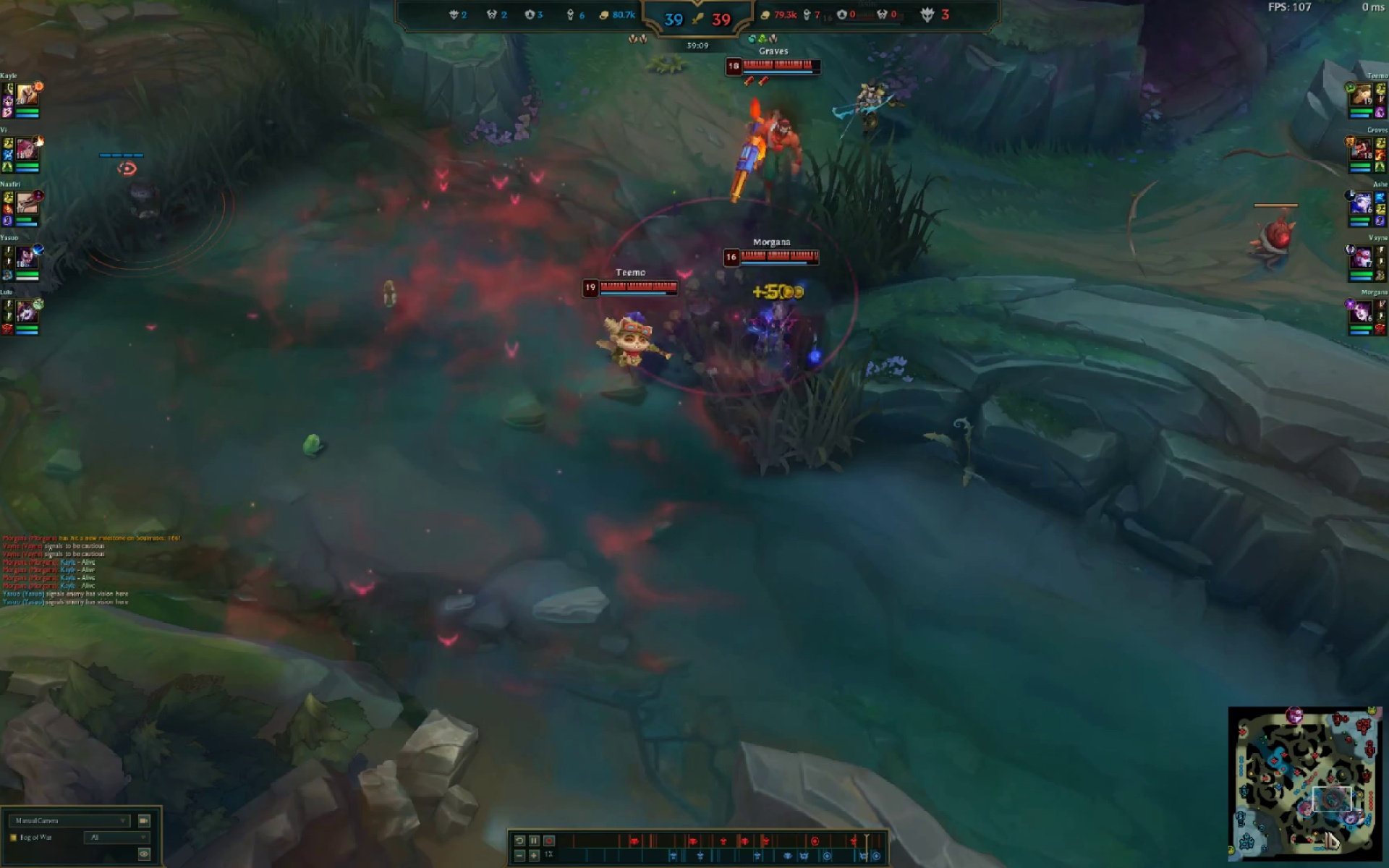 
left_click_drag(start_coordinate=[556, 173], to_coordinate=[544, 182])
 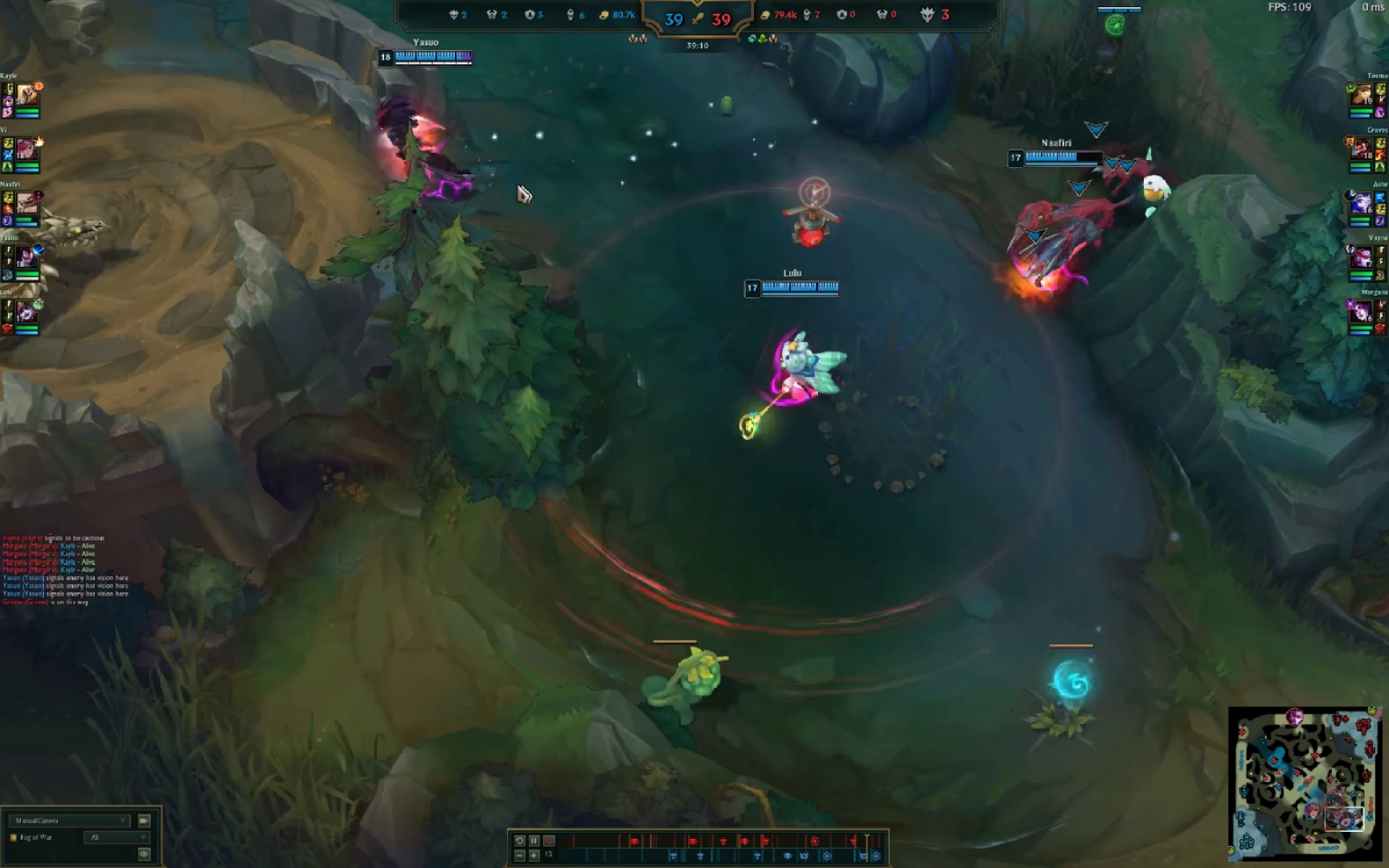 
left_click_drag(start_coordinate=[468, 177], to_coordinate=[462, 176])
 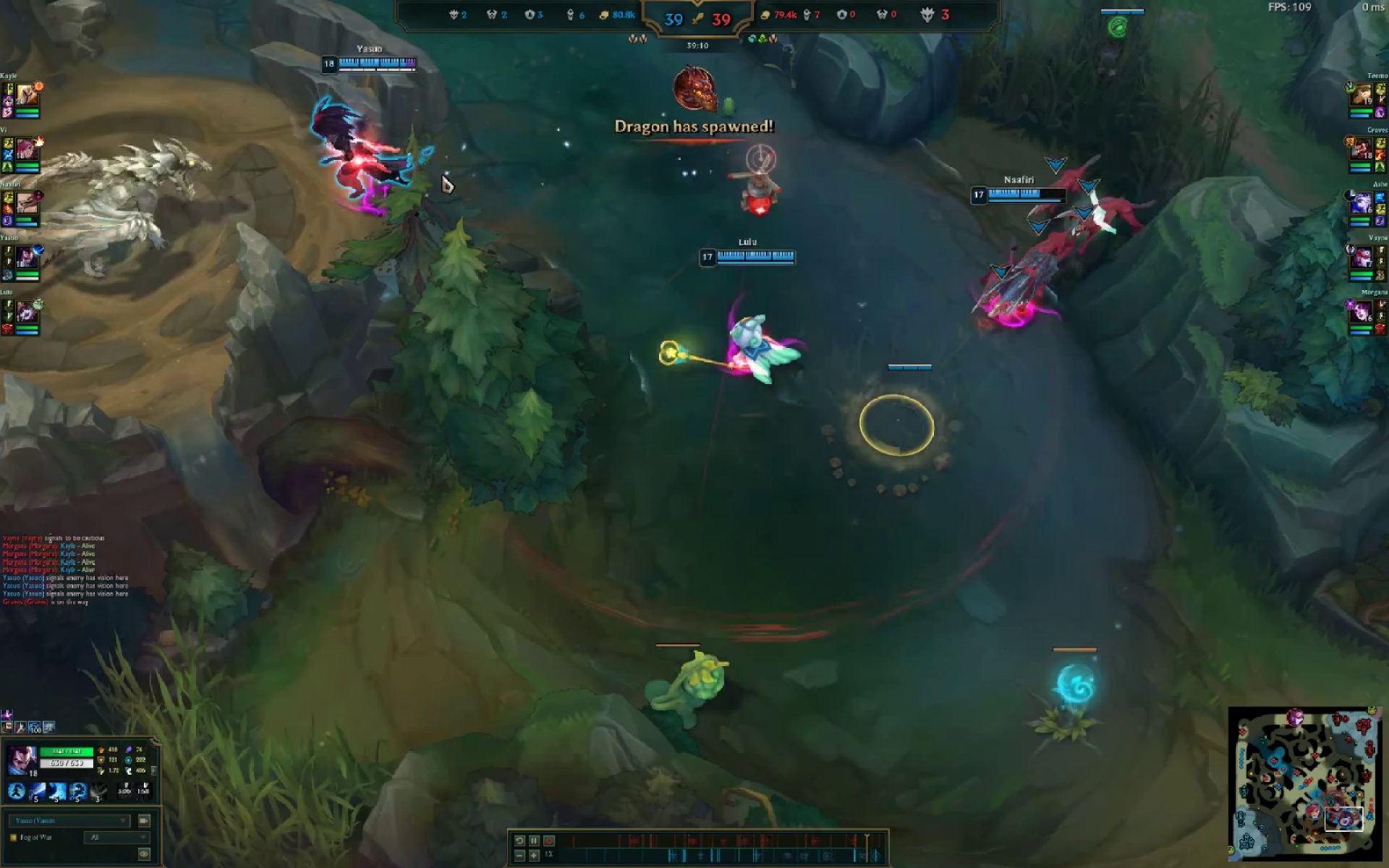 
left_click_drag(start_coordinate=[443, 174], to_coordinate=[435, 177])
 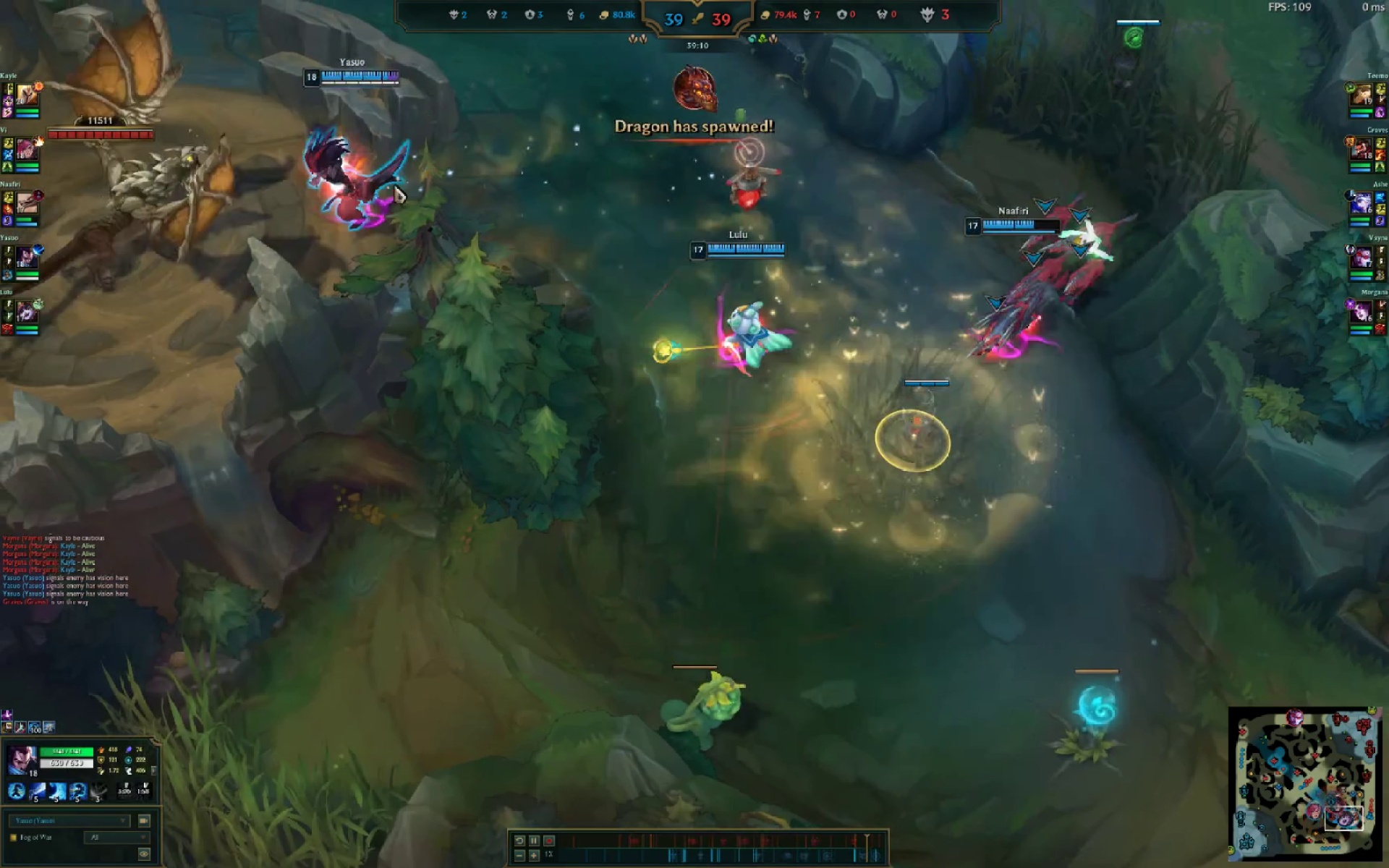 
left_click_drag(start_coordinate=[402, 181], to_coordinate=[394, 185])
 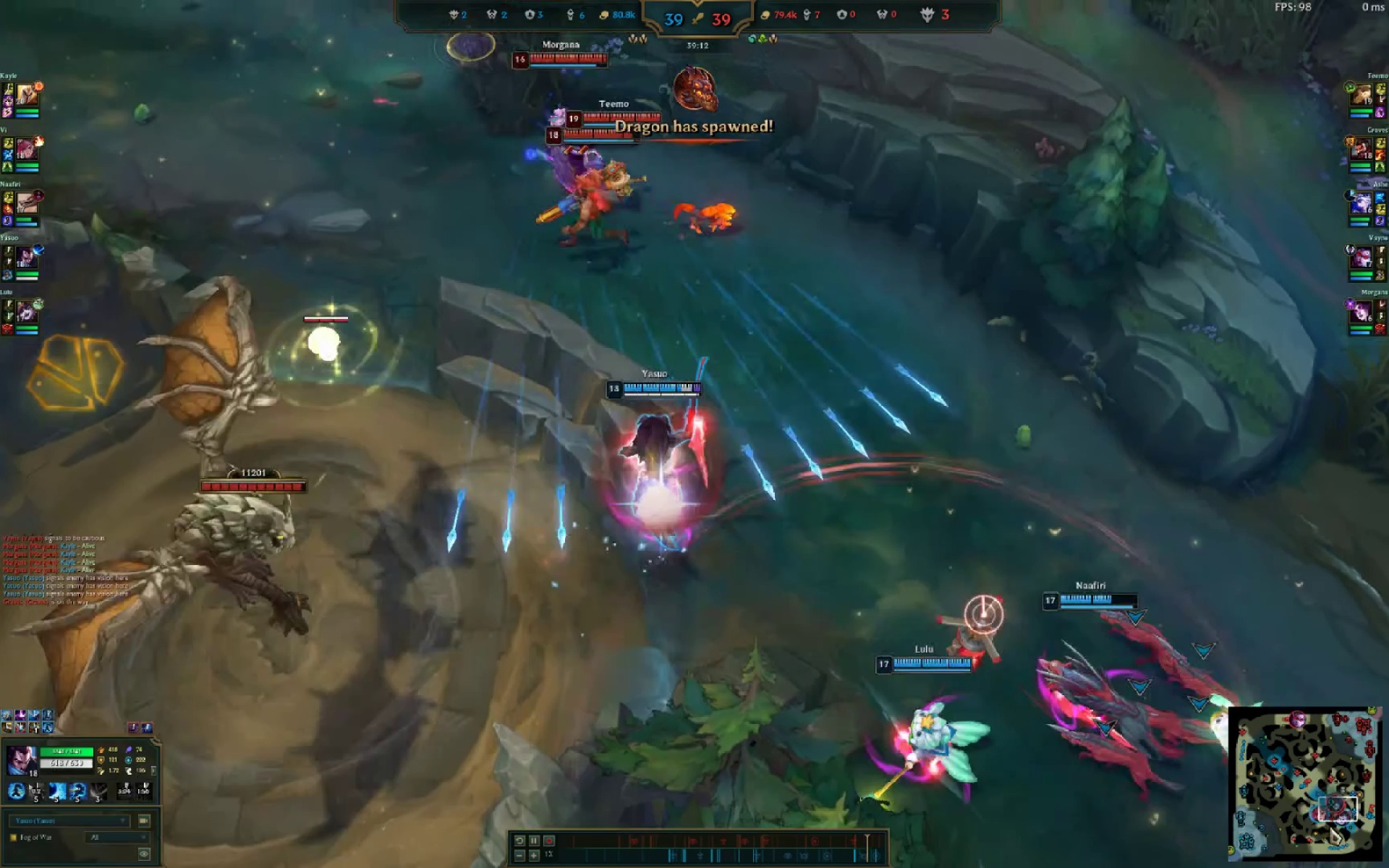 
key(Insert)
 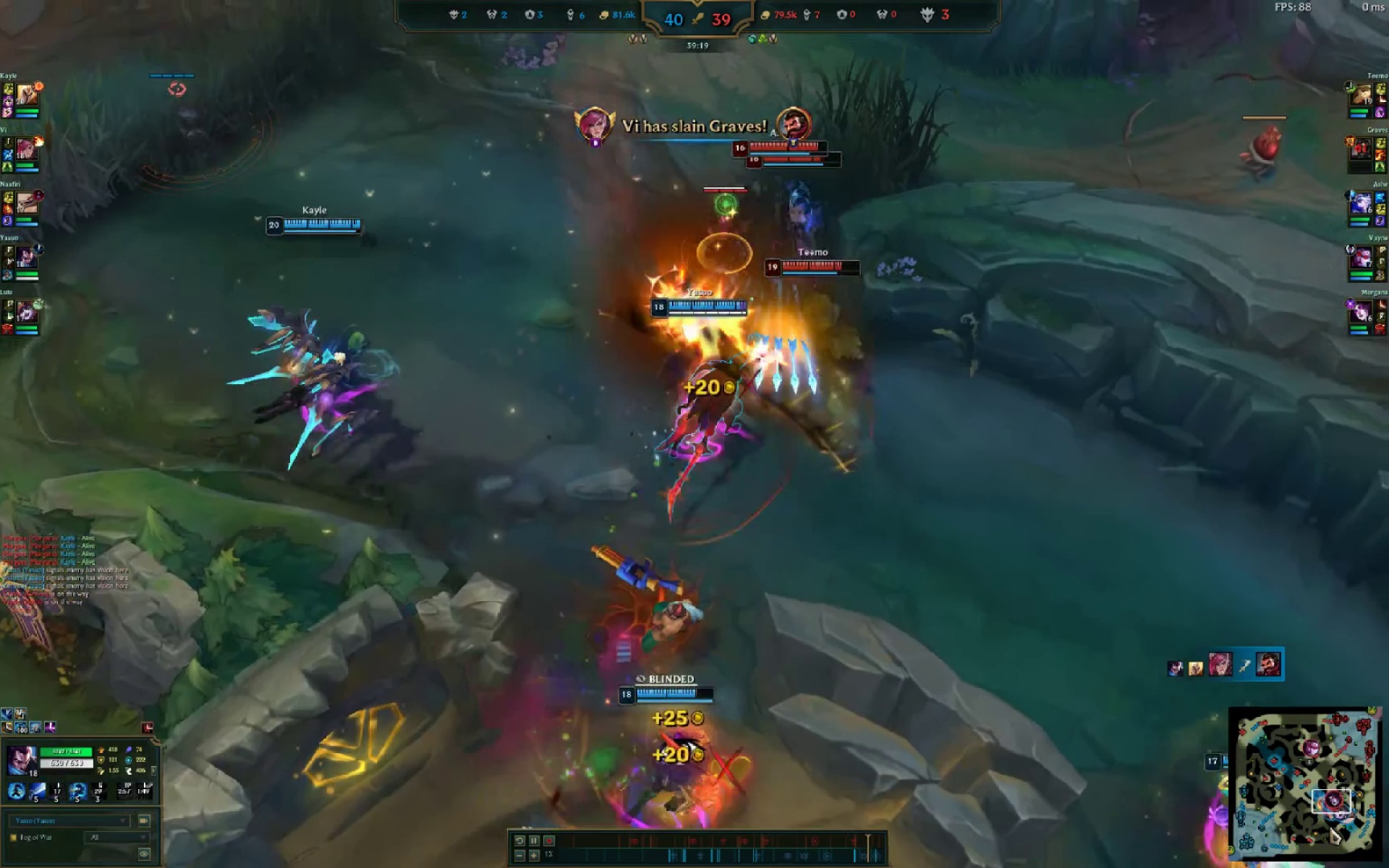 
wait(11.72)
 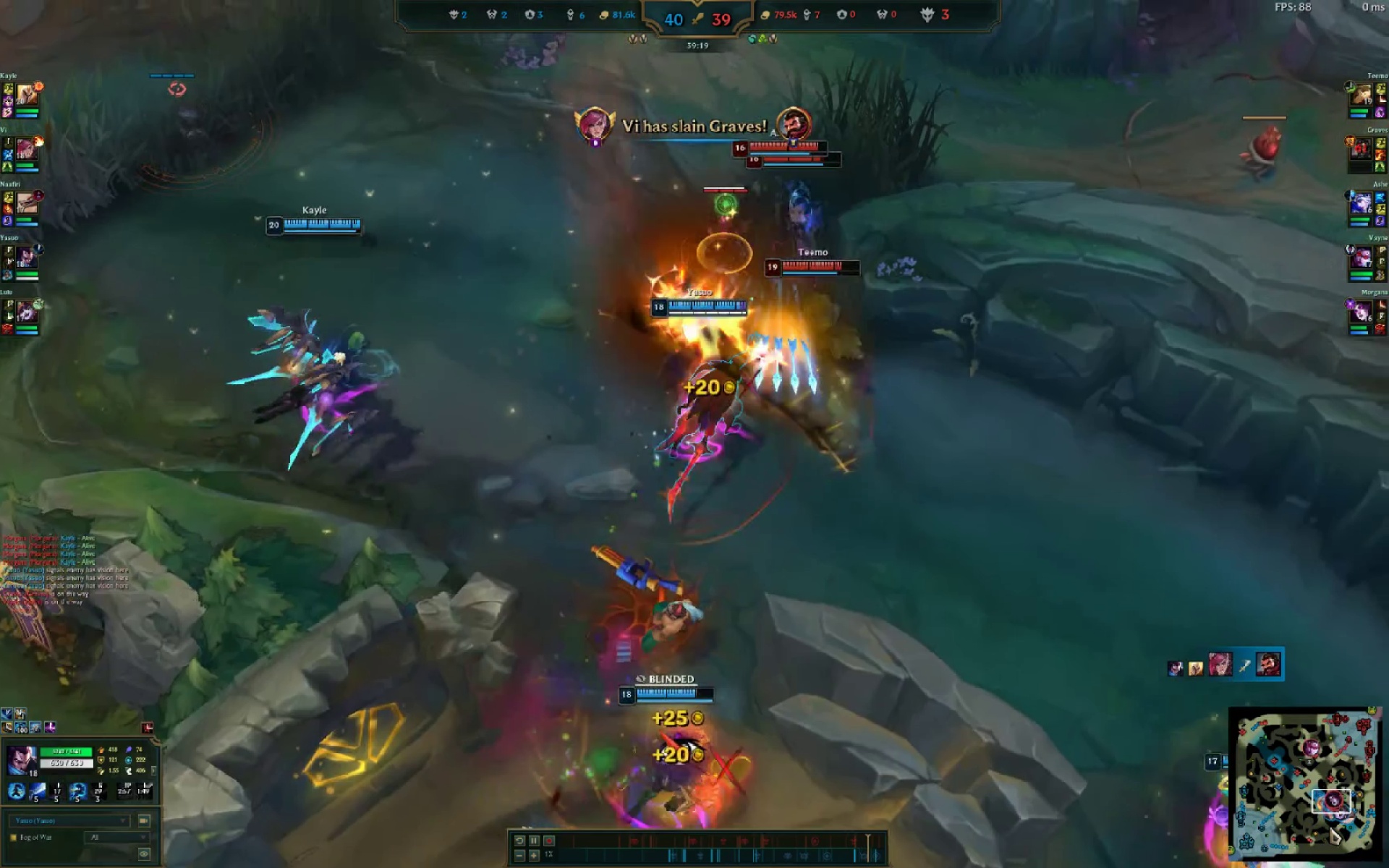 
key(Delete)
 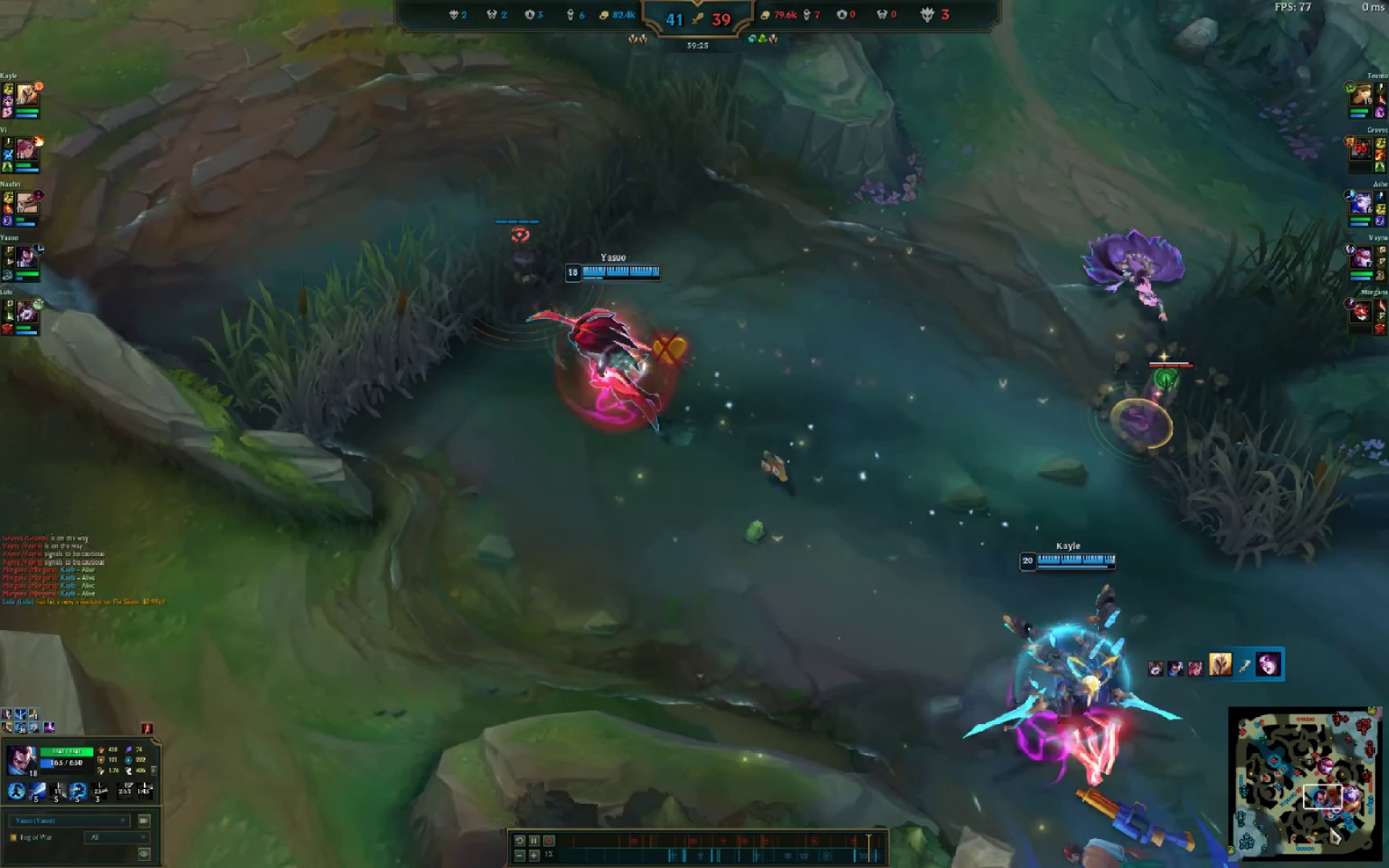 
key(Alt+AltLeft)
 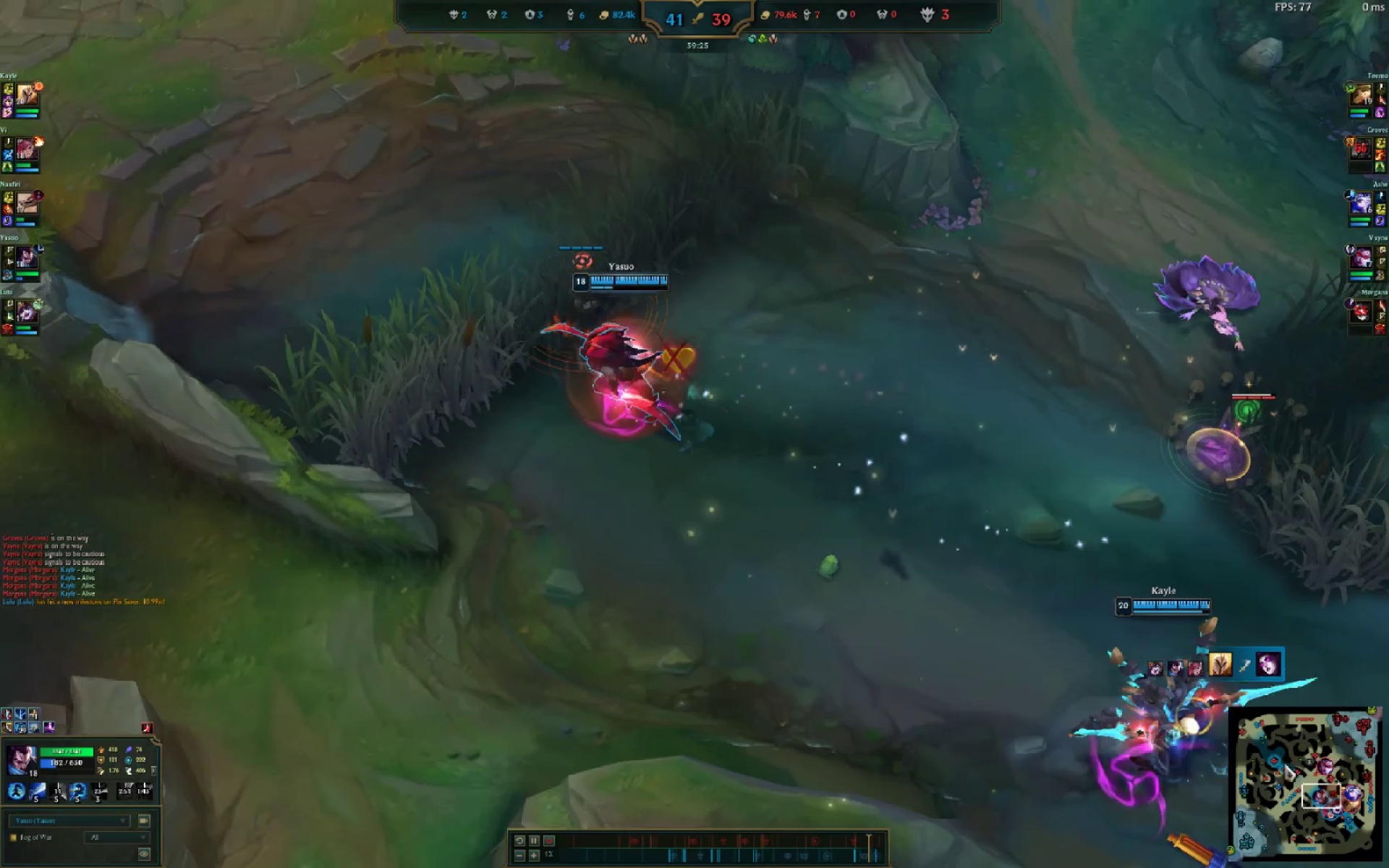 
key(Alt+Tab)
 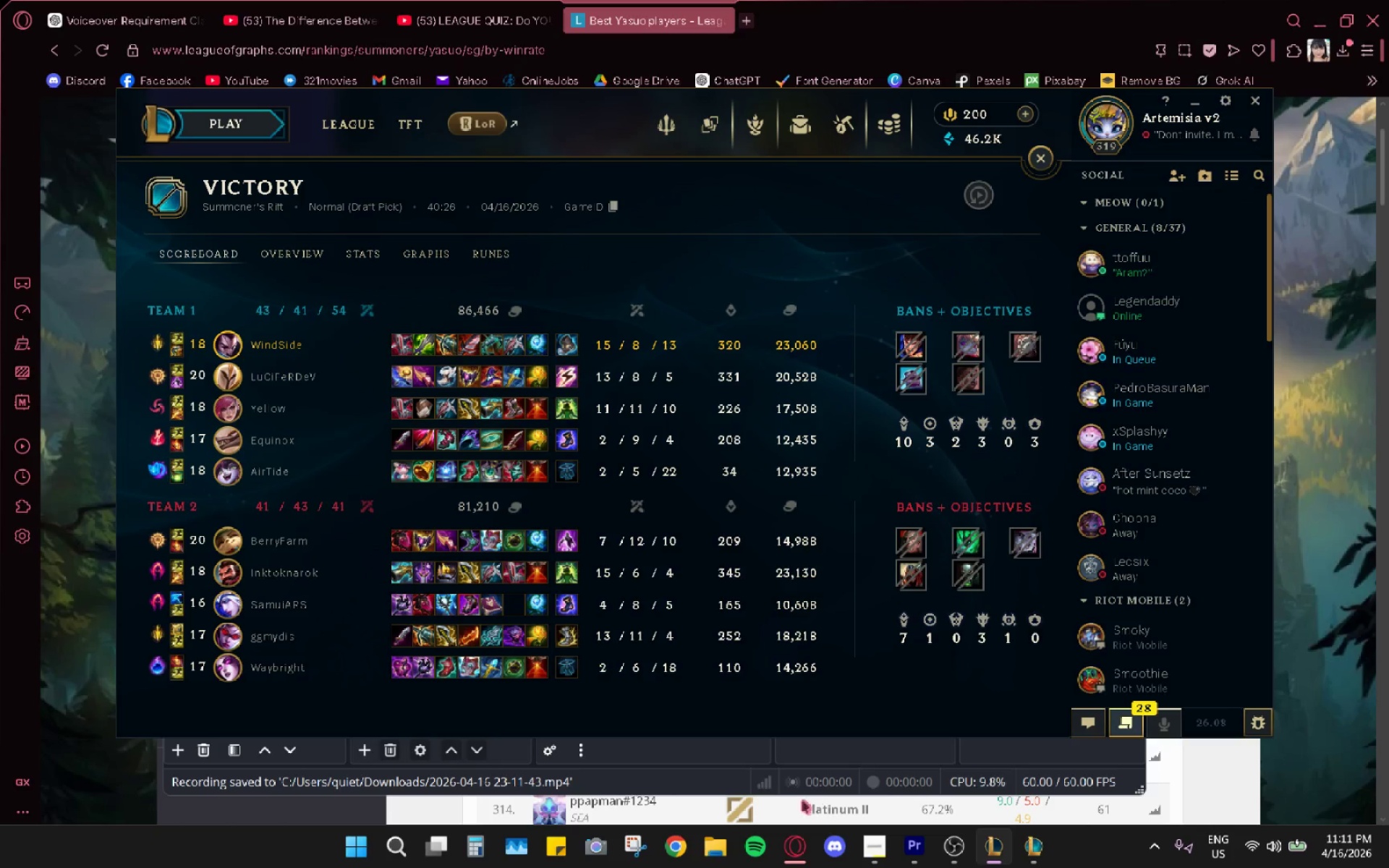 
left_click([731, 847])
 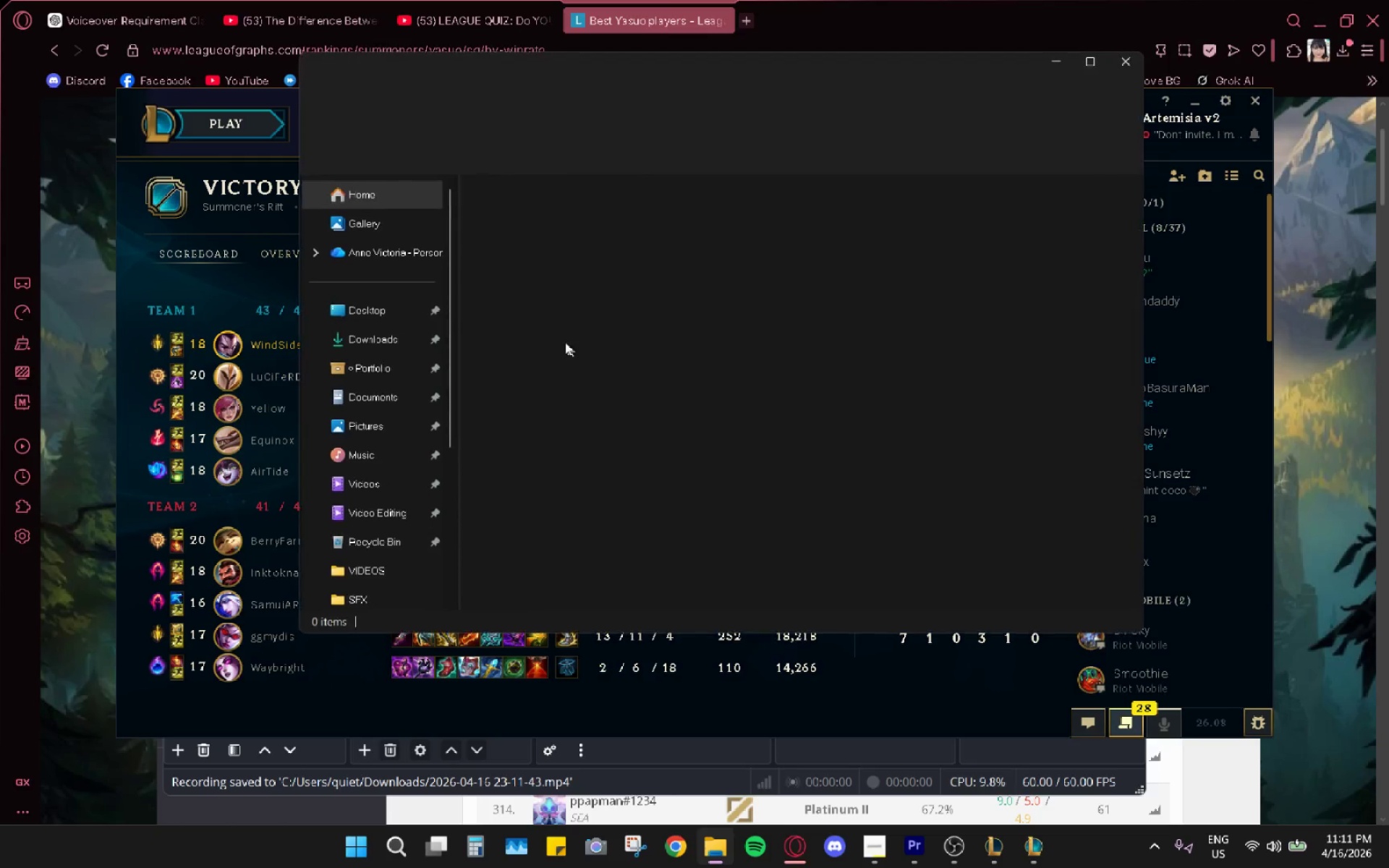 
left_click([386, 339])
 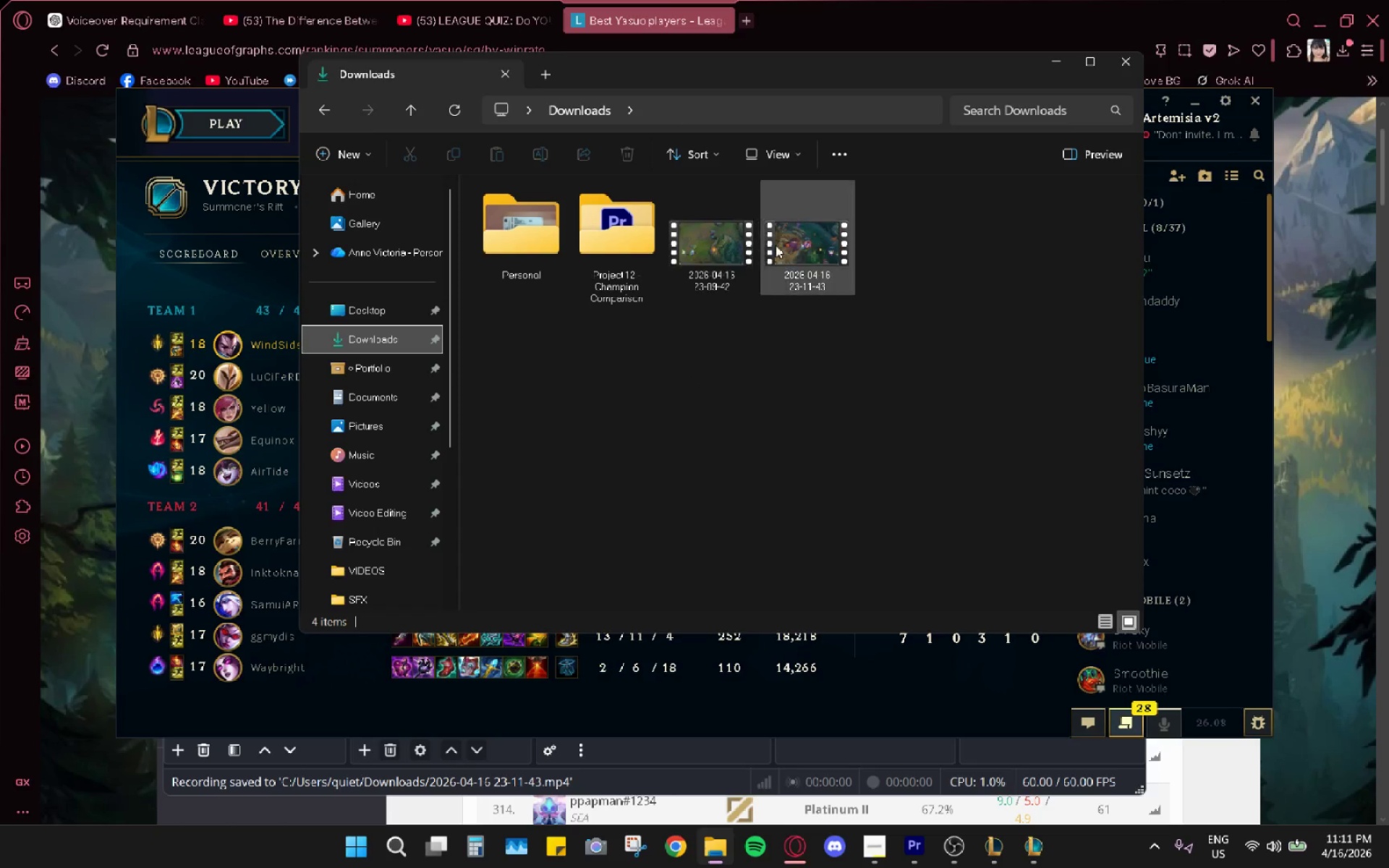 
left_click([726, 270])
 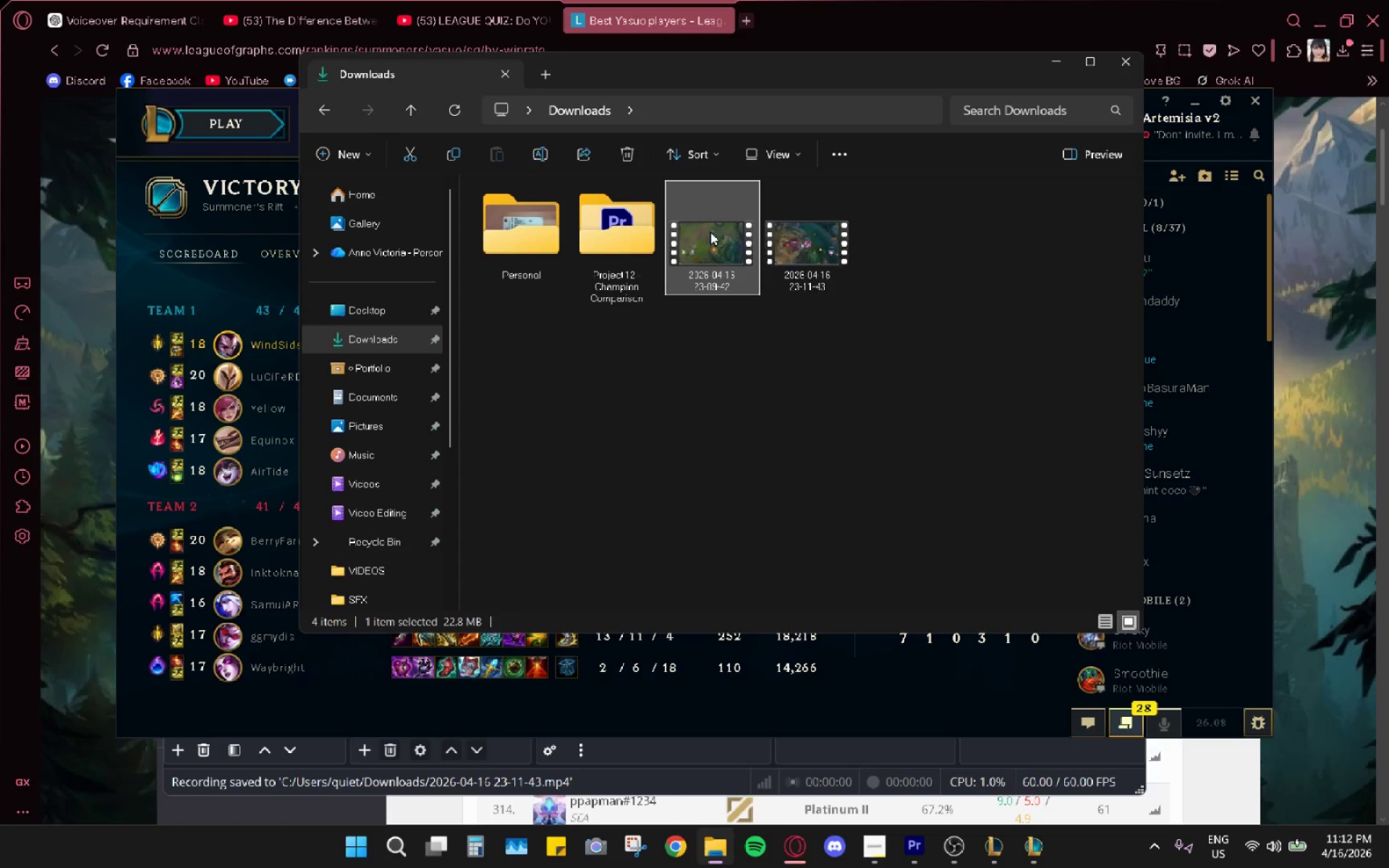 
double_click([750, 239])
 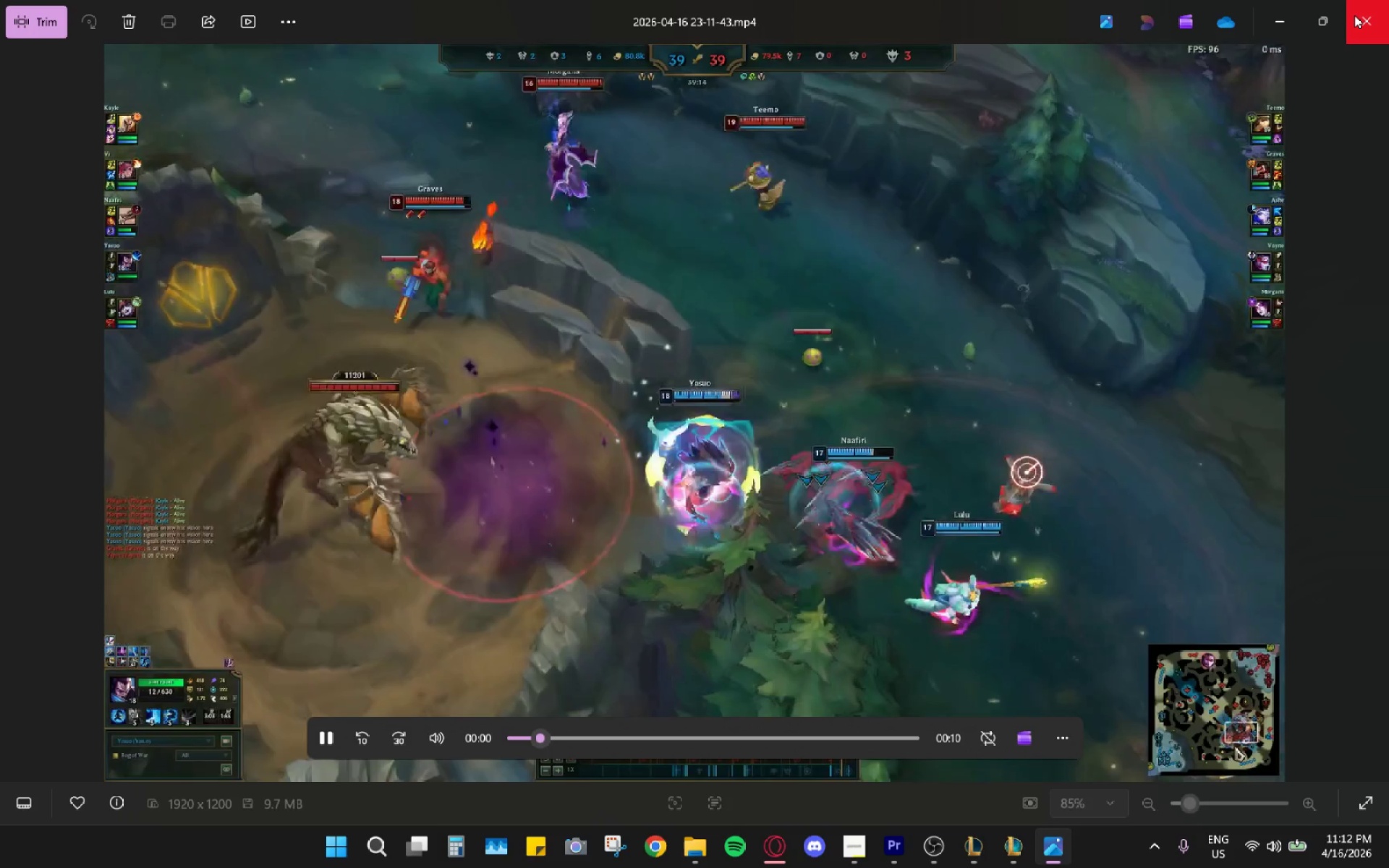 
key(Alt+AltLeft)
 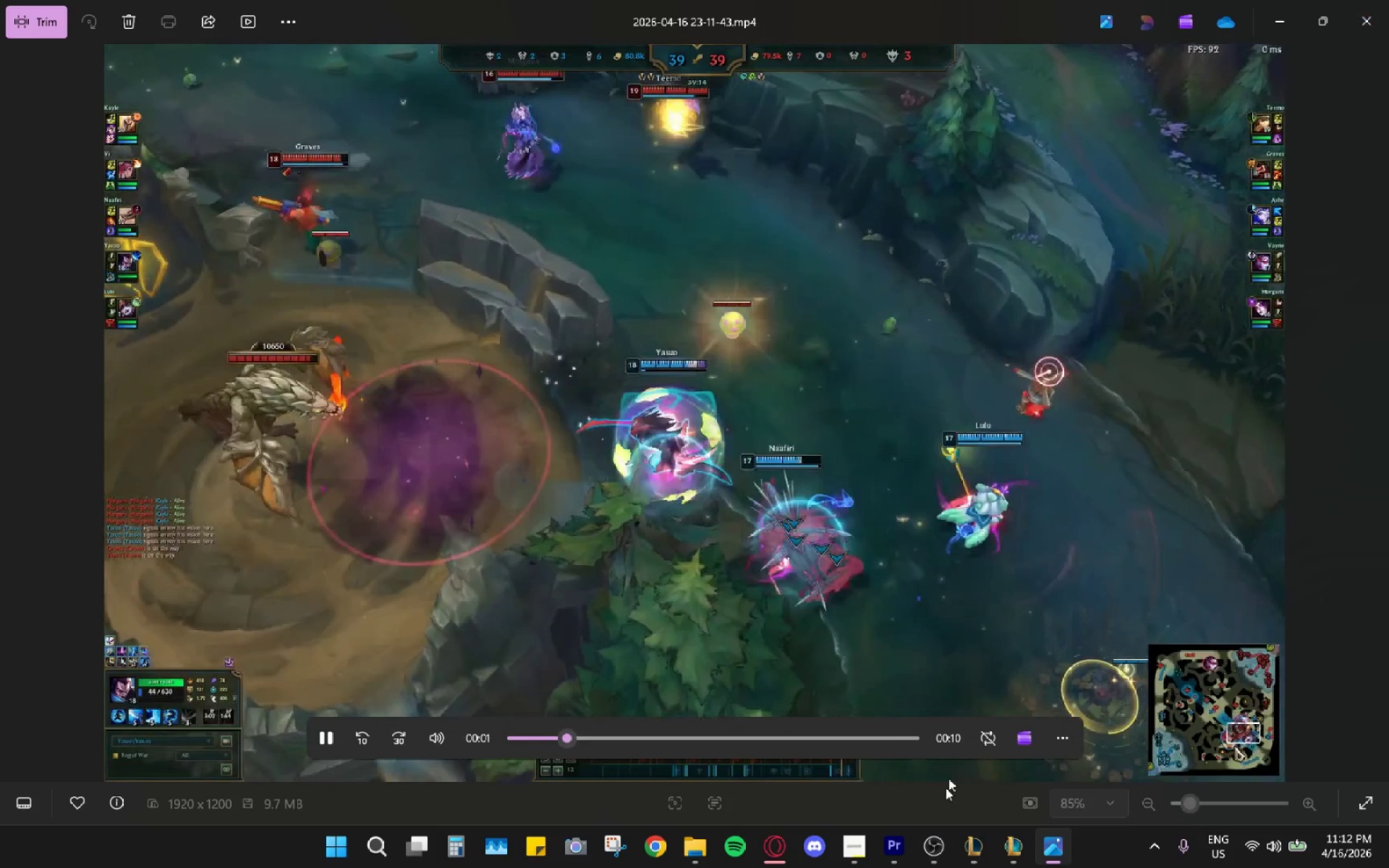 
key(Alt+Tab)
 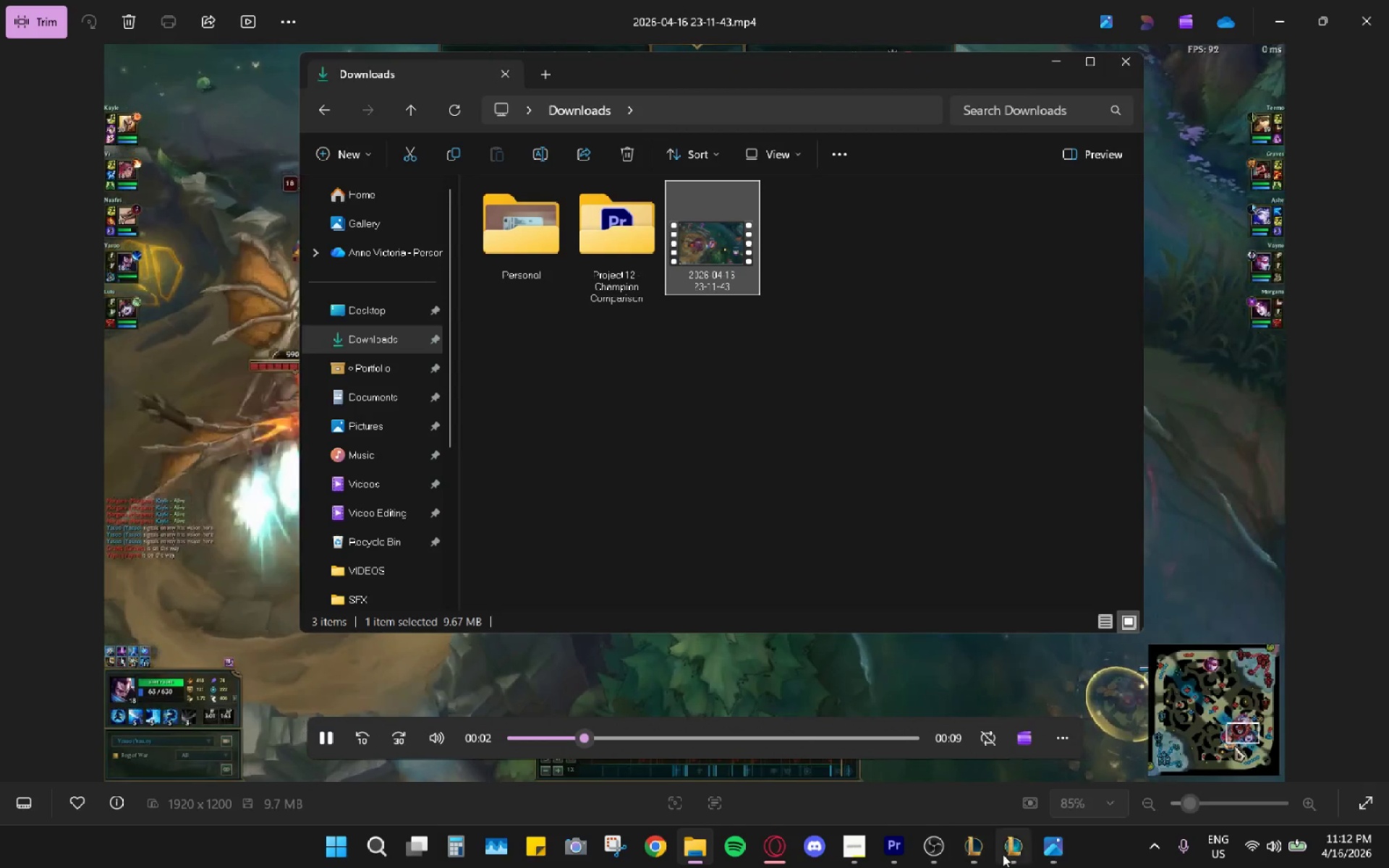 
left_click([1003, 854])
 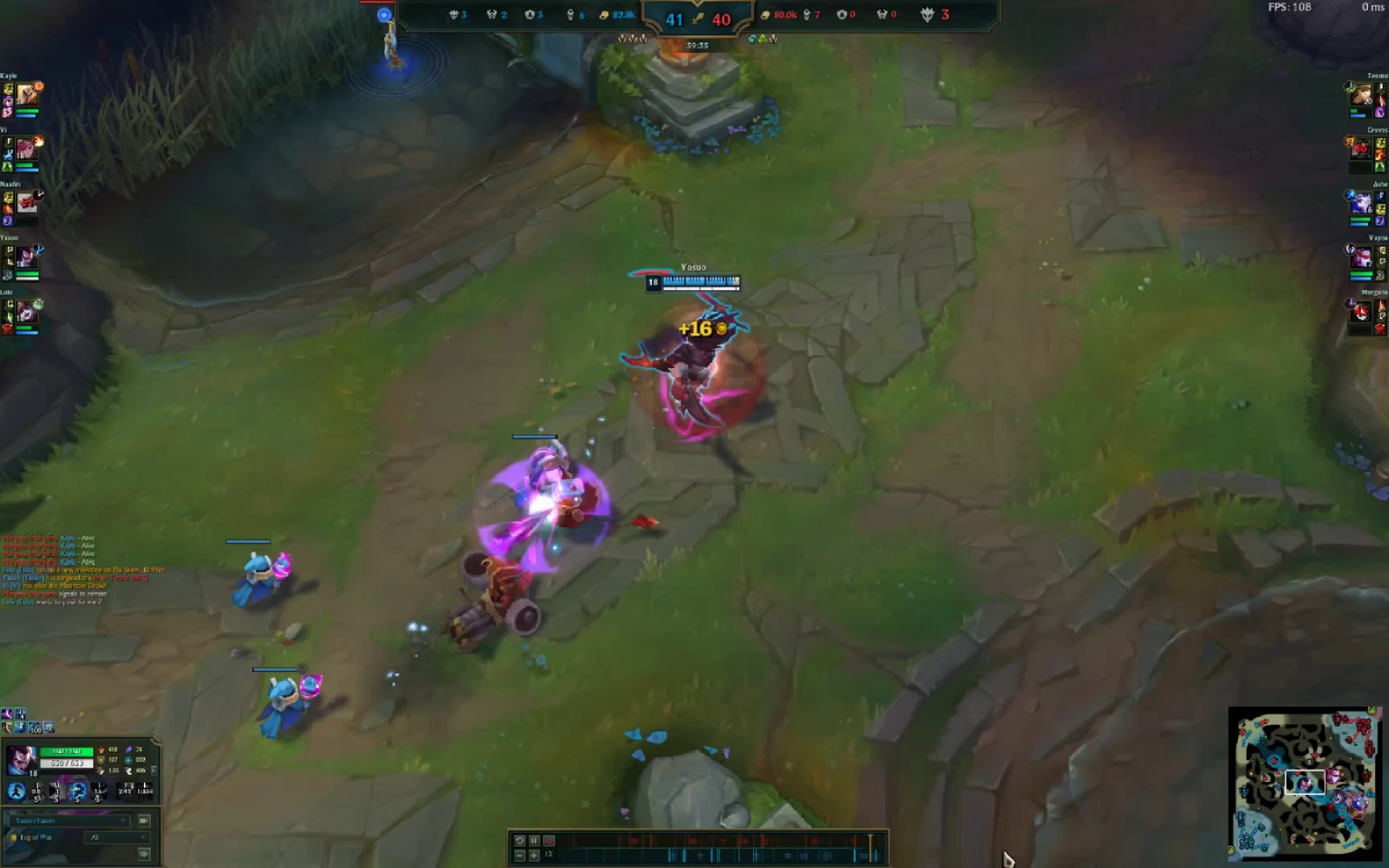 
key(Escape)
 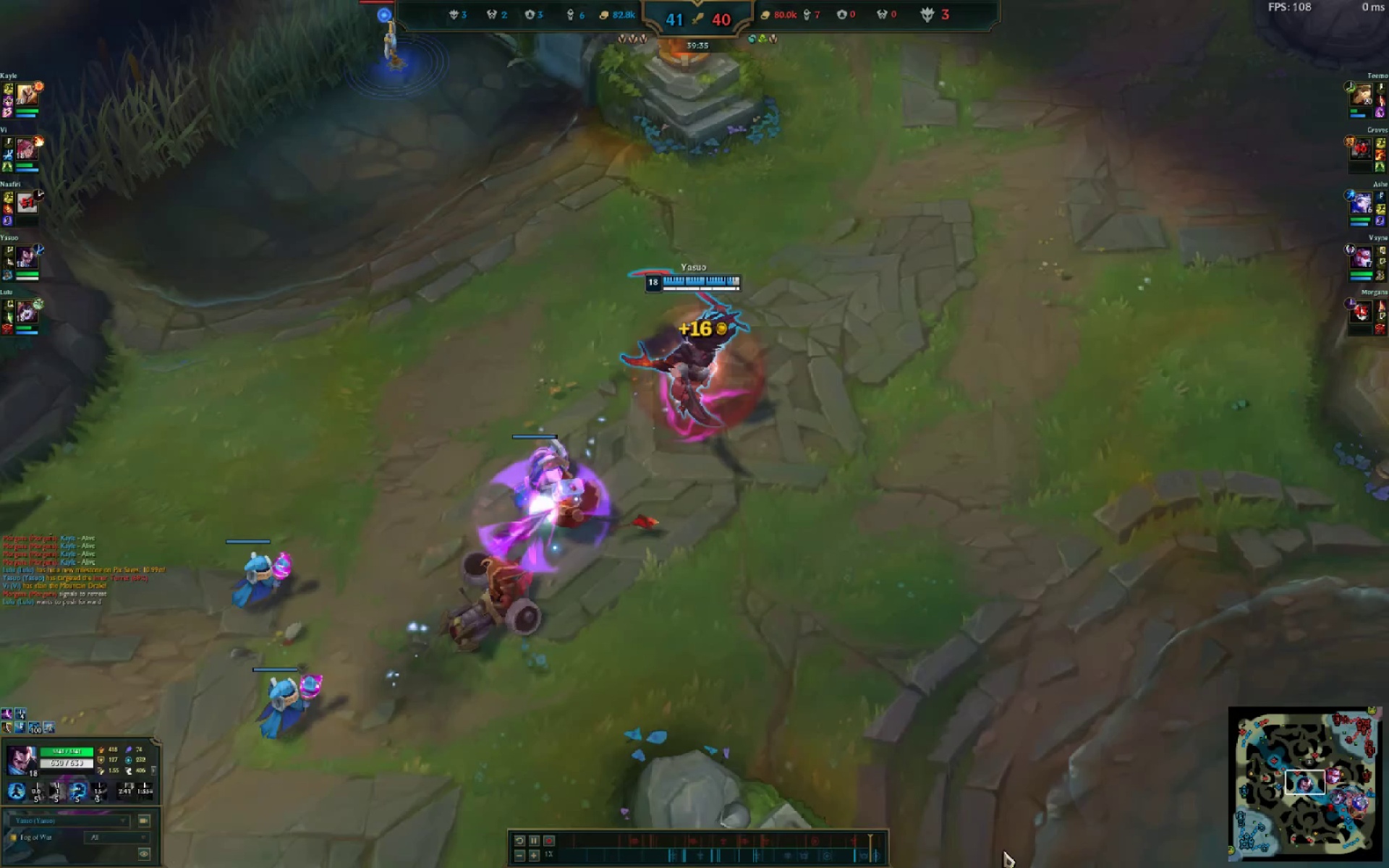 
key(Escape)
 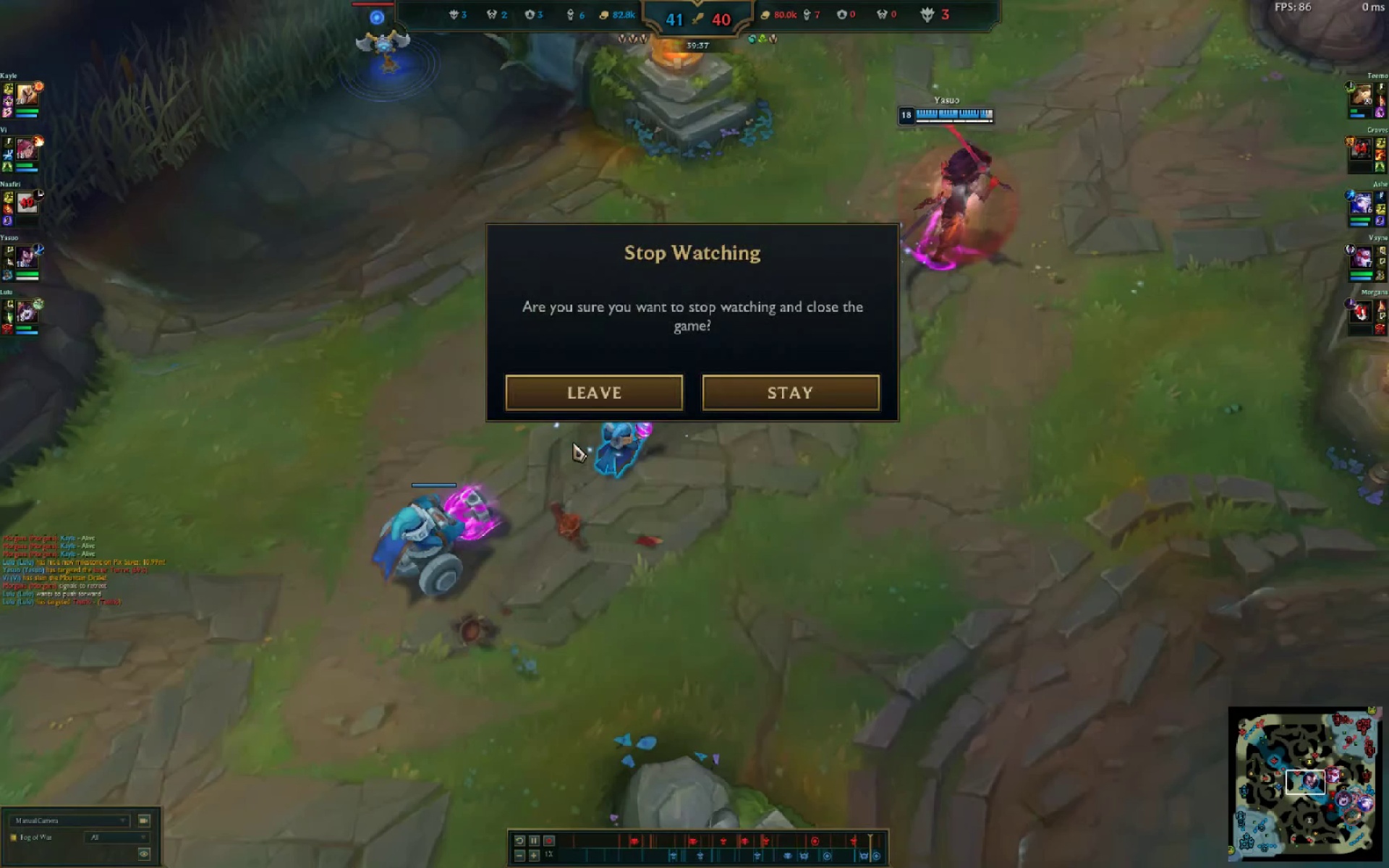 
left_click([555, 390])
 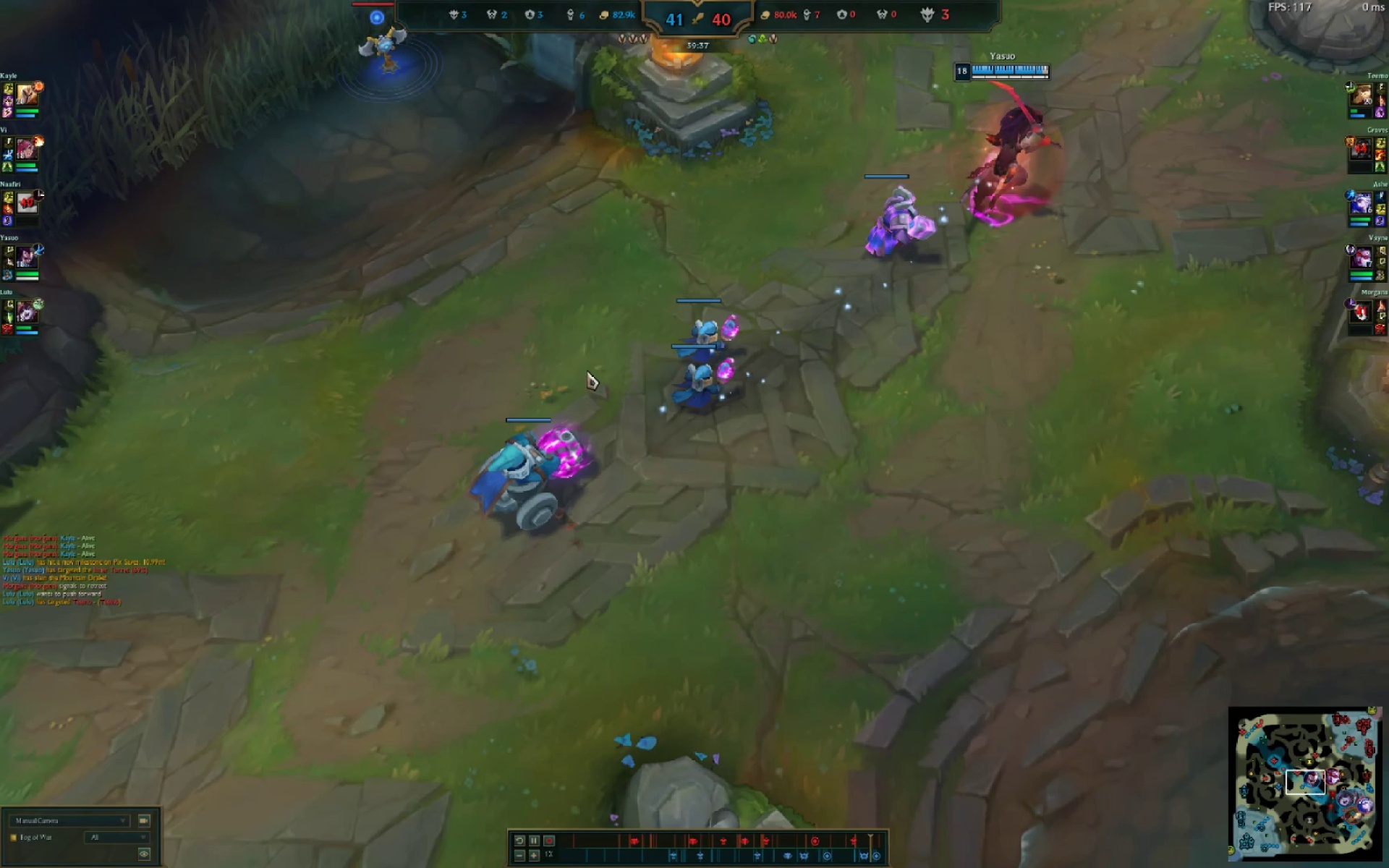 
key(Alt+AltLeft)
 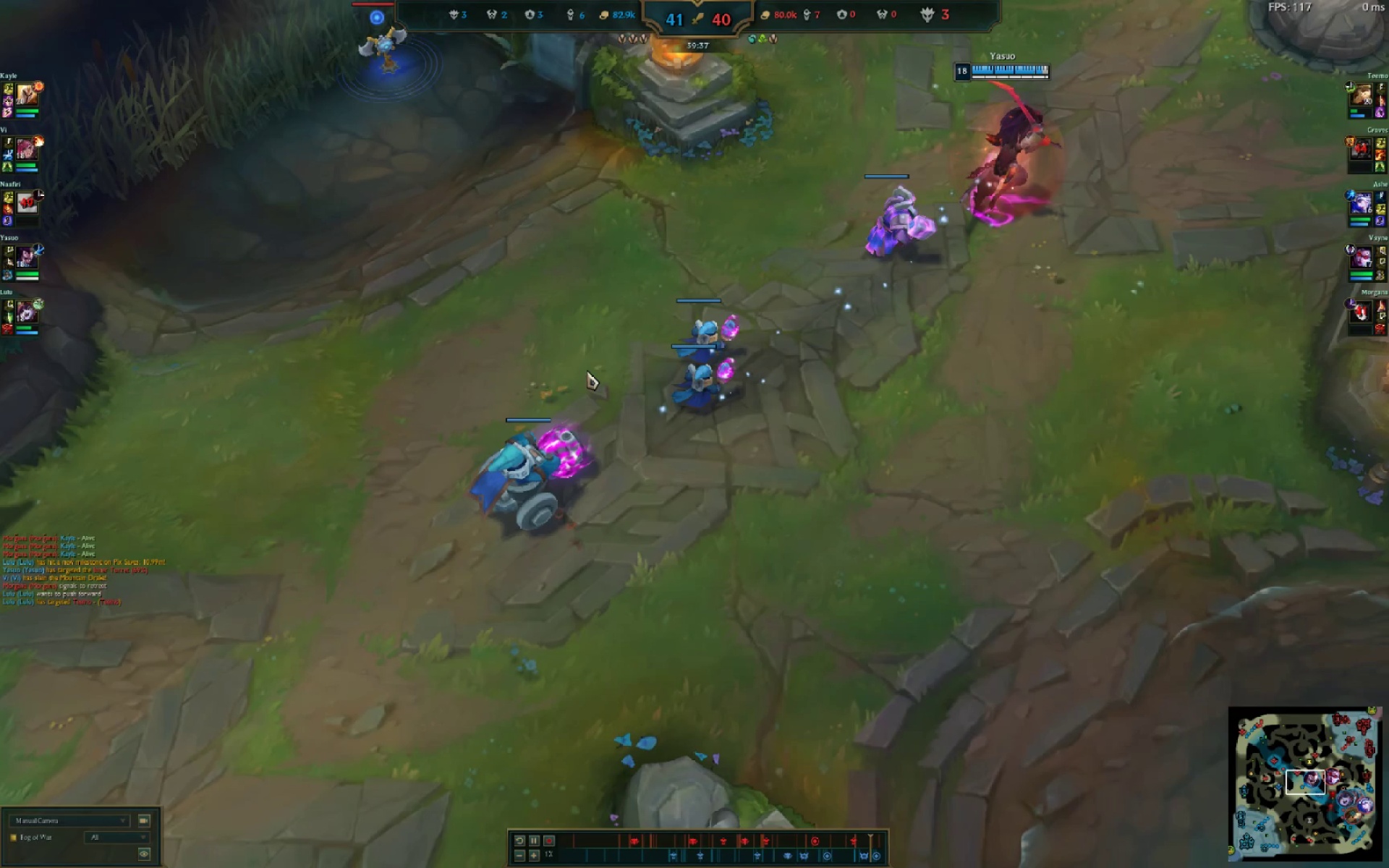 
key(Alt+Tab)
 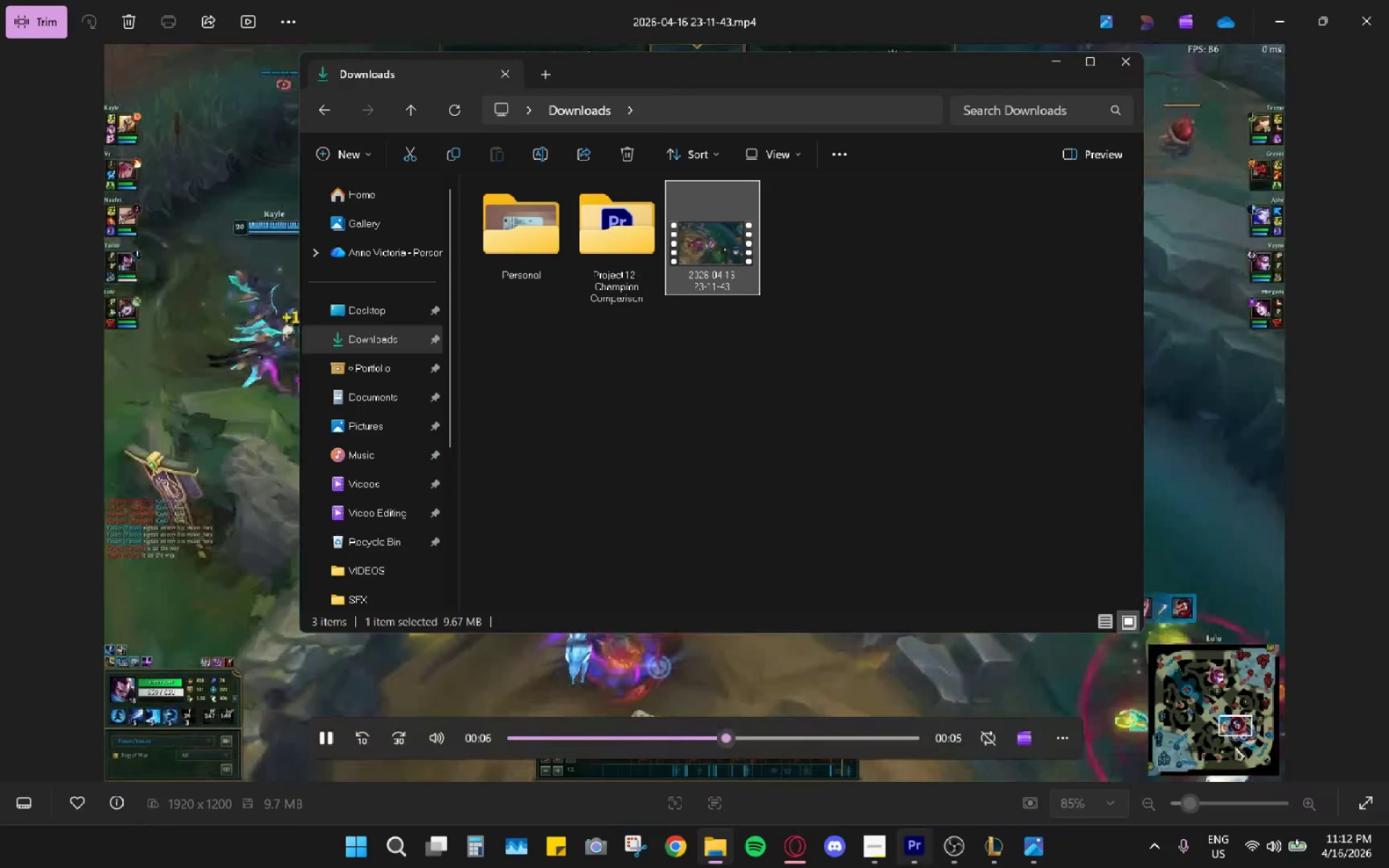 
left_click([1384, 291])
 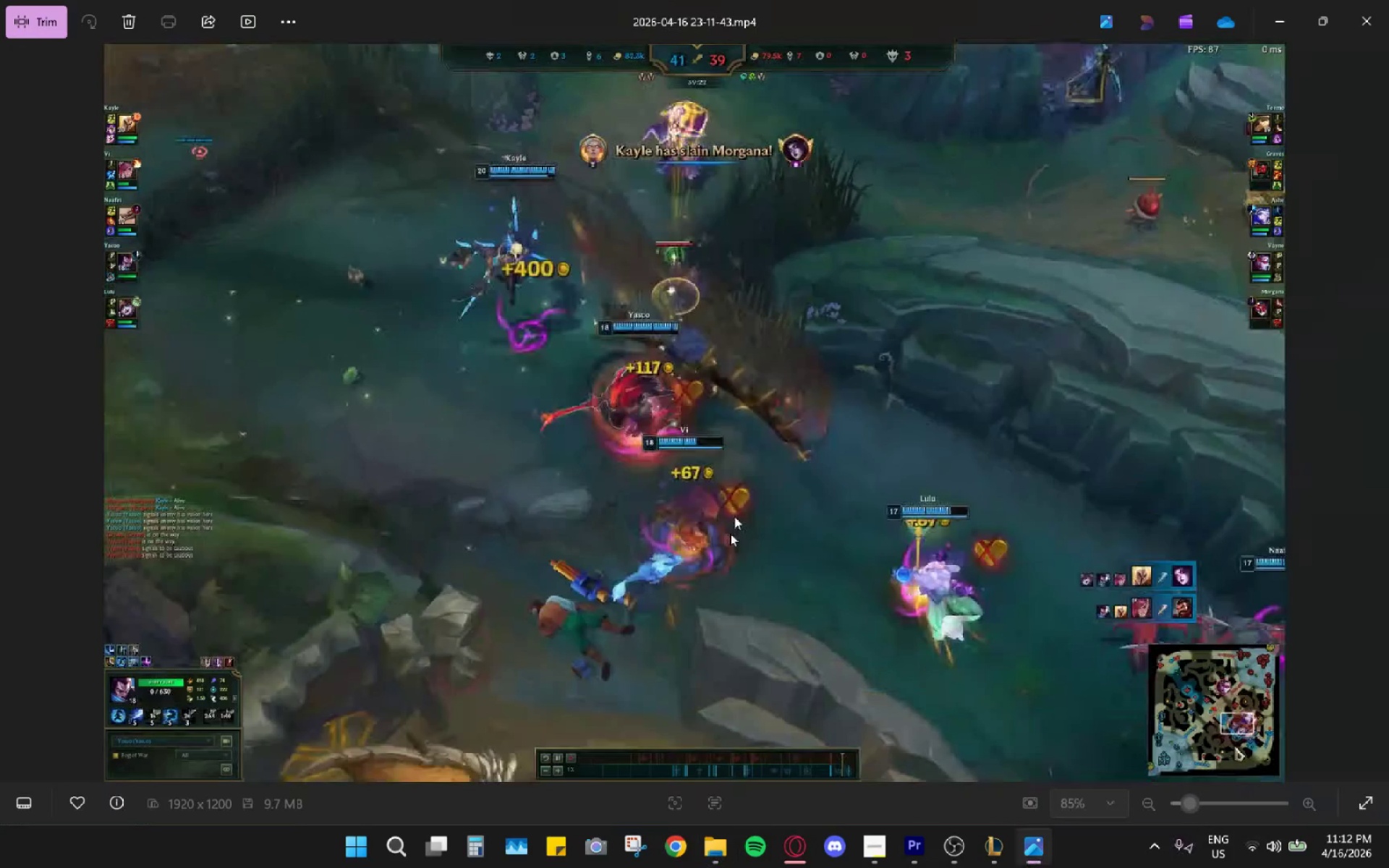 
left_click([1388, 25])
 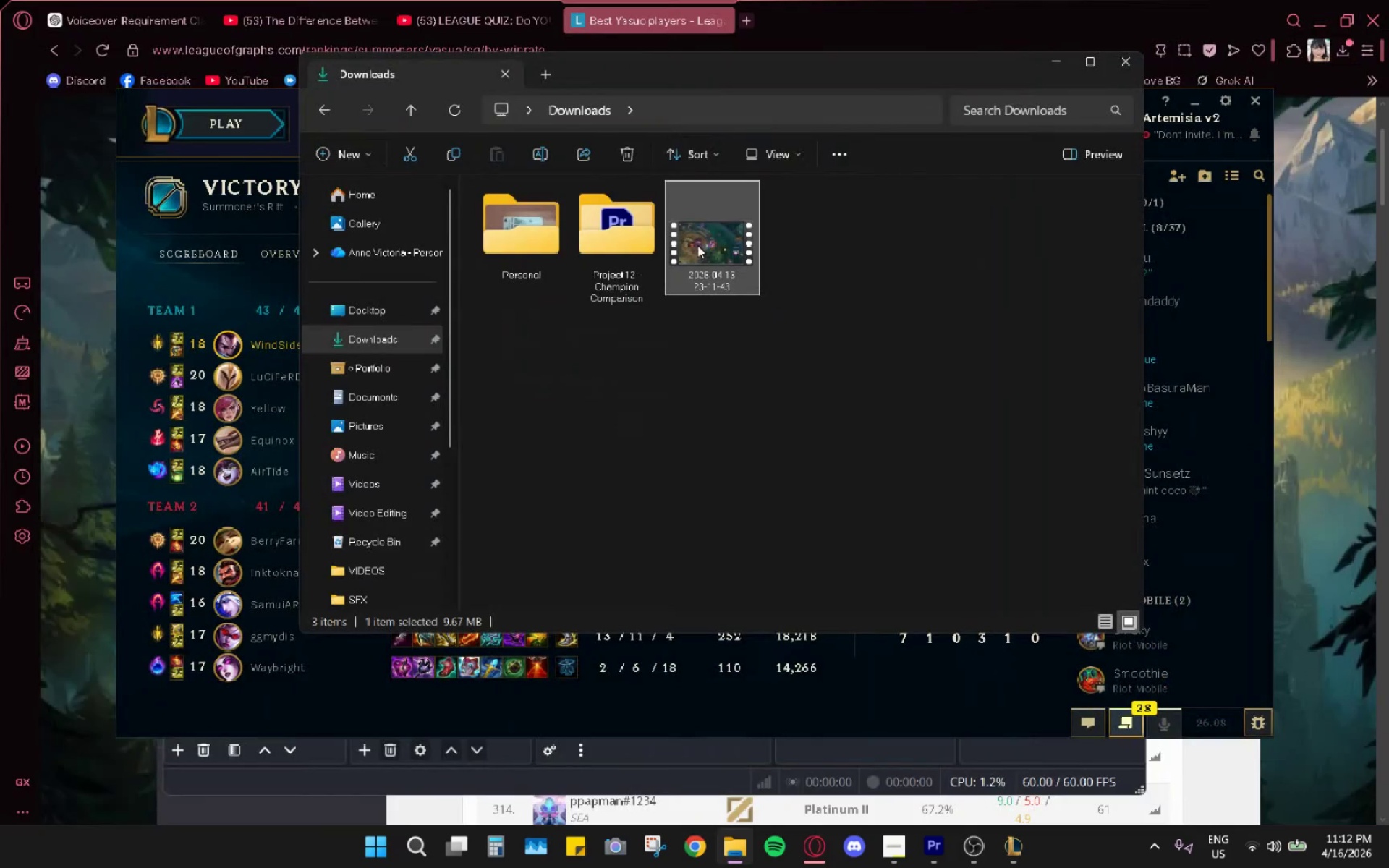 
double_click([697, 244])
 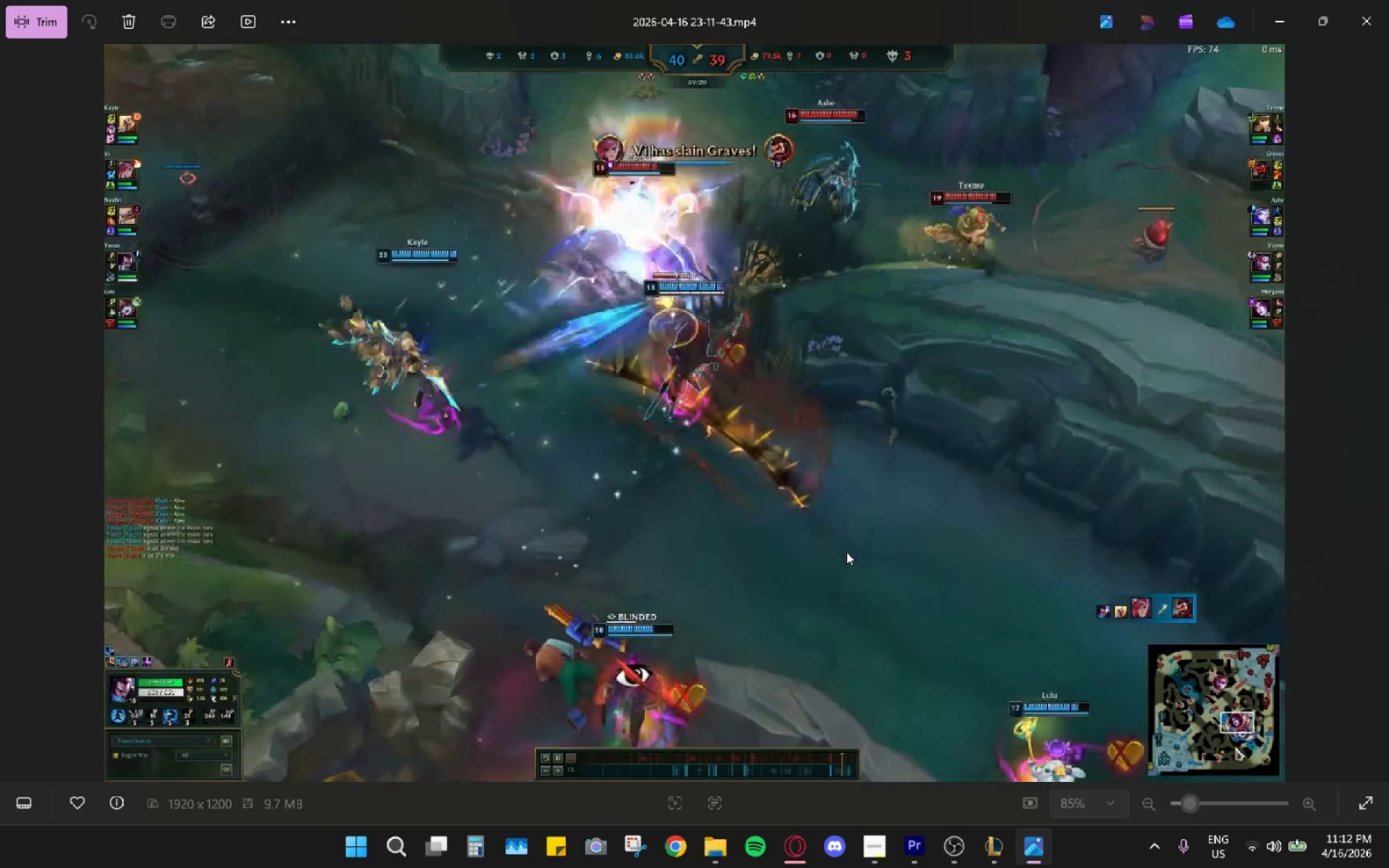 
wait(14.39)
 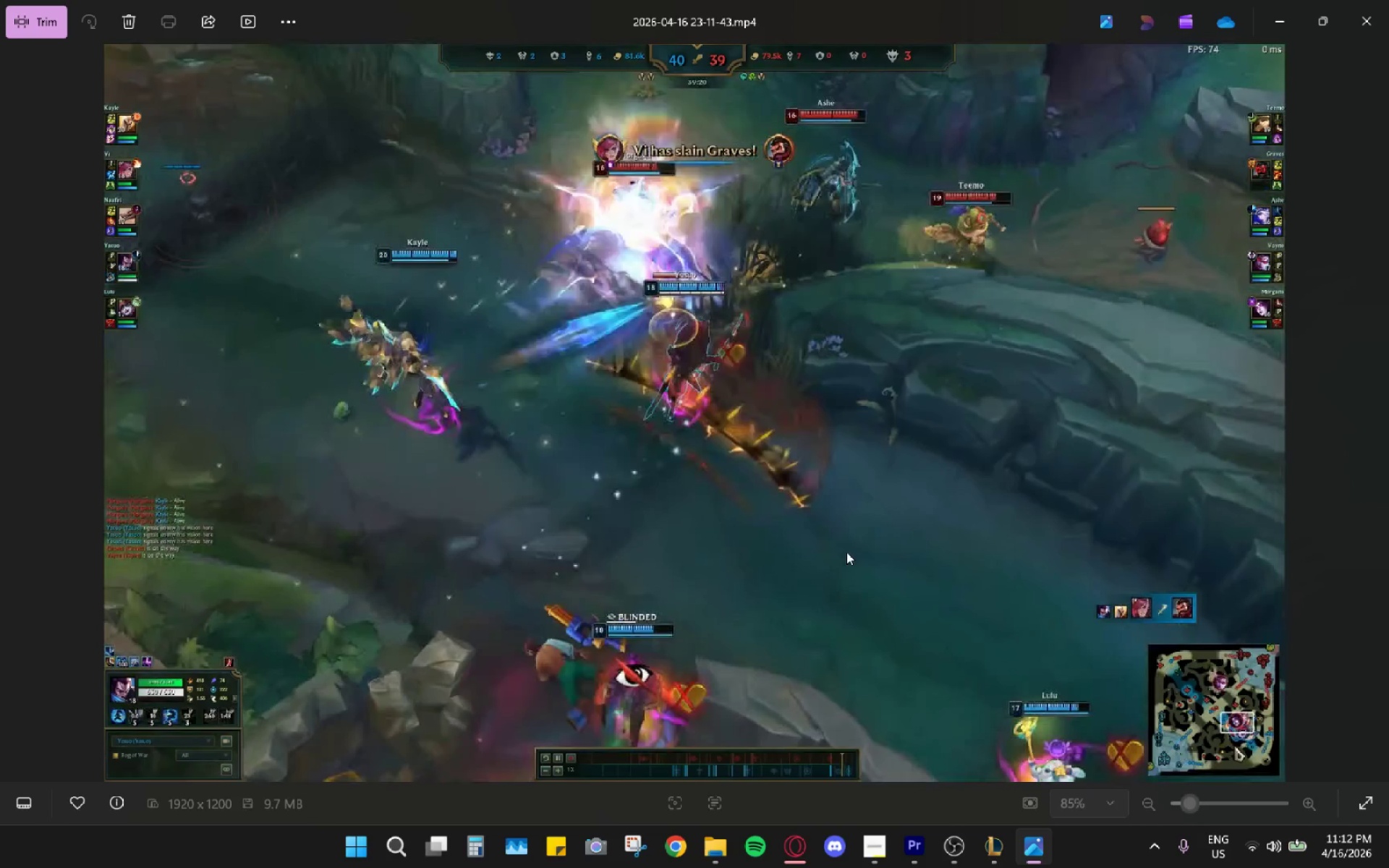 
left_click([1388, 14])
 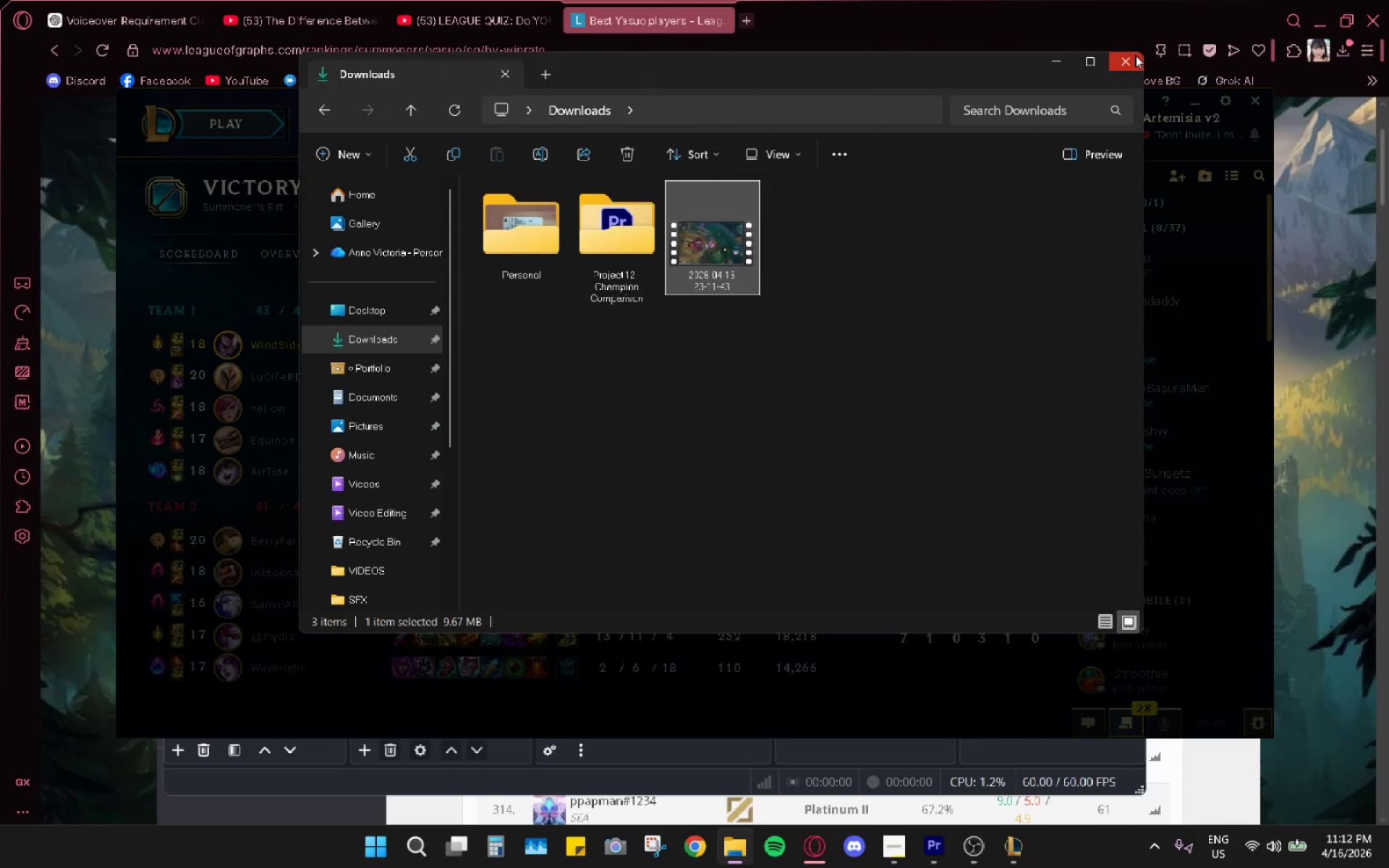 
left_click([1137, 55])
 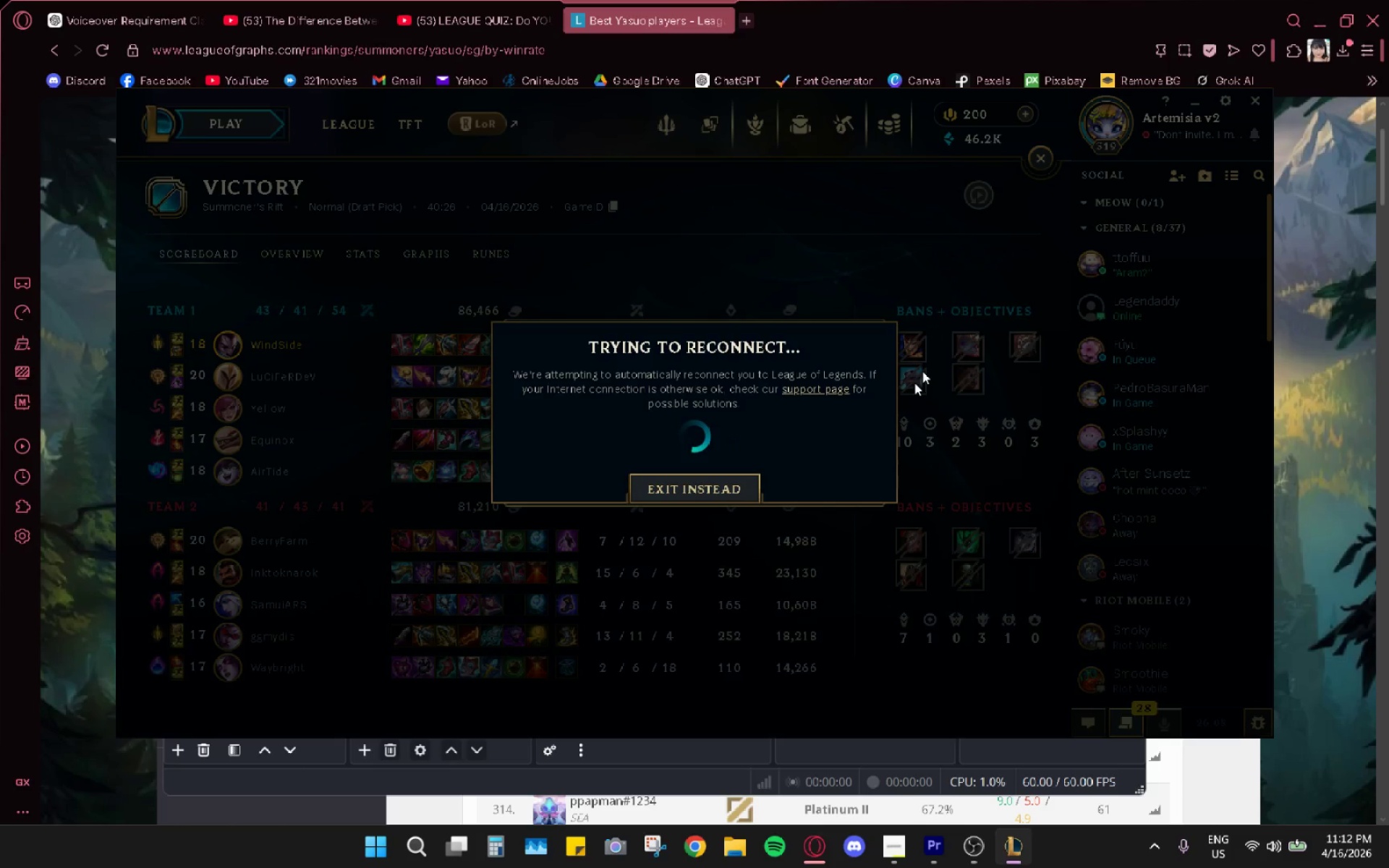 
wait(5.56)
 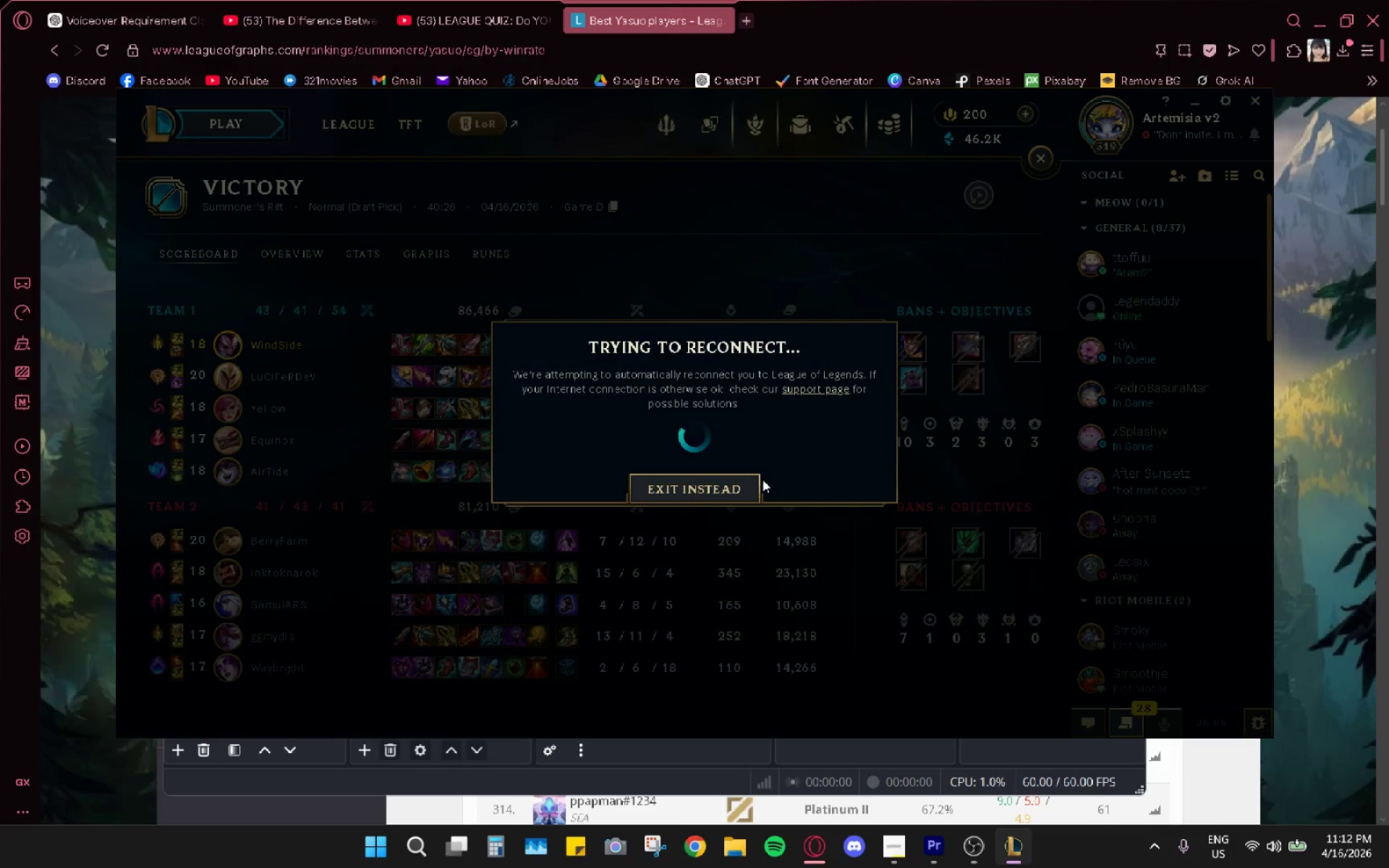 
left_click_drag(start_coordinate=[878, 1], to_coordinate=[889, 7])
 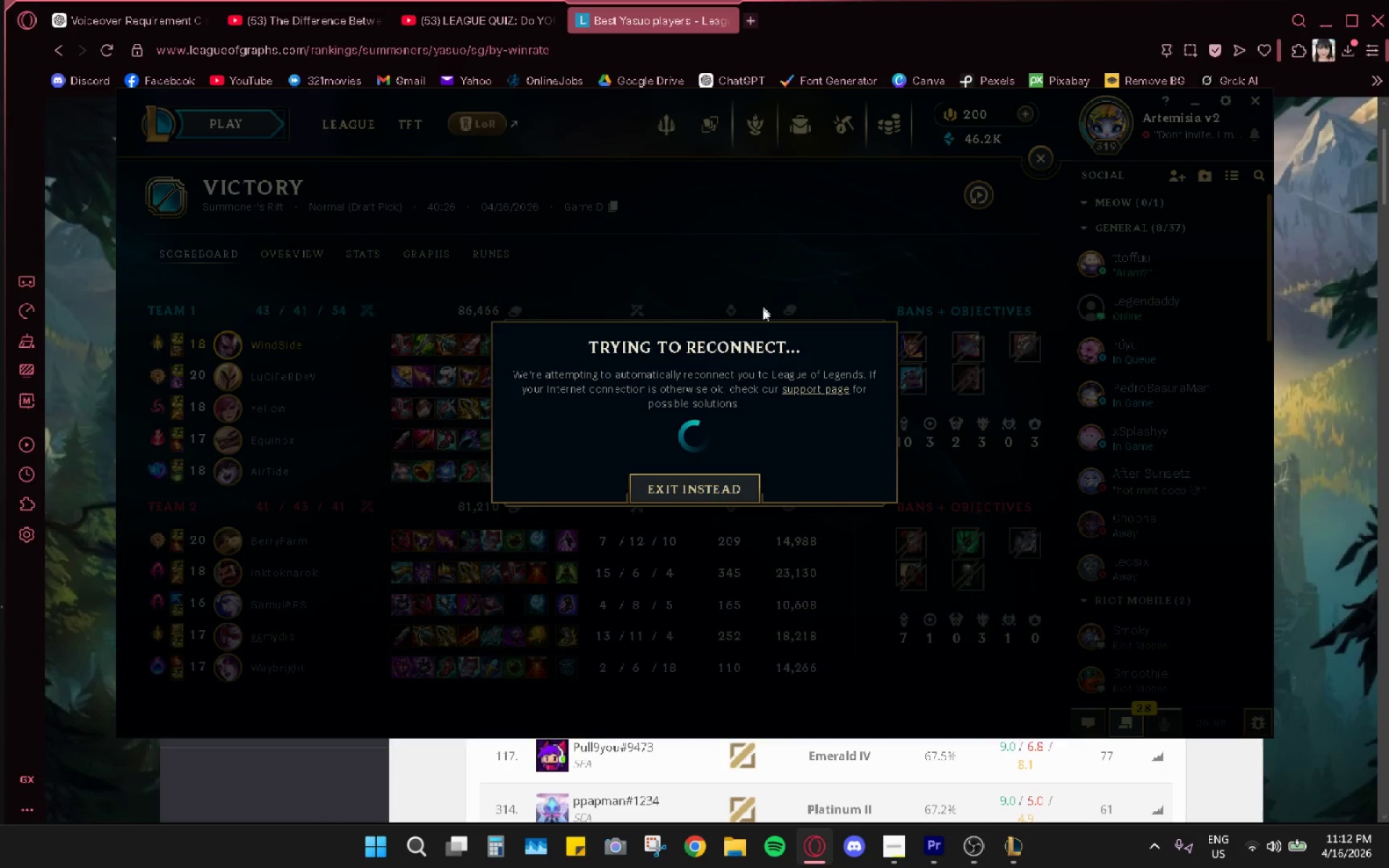 
left_click([883, 0])
 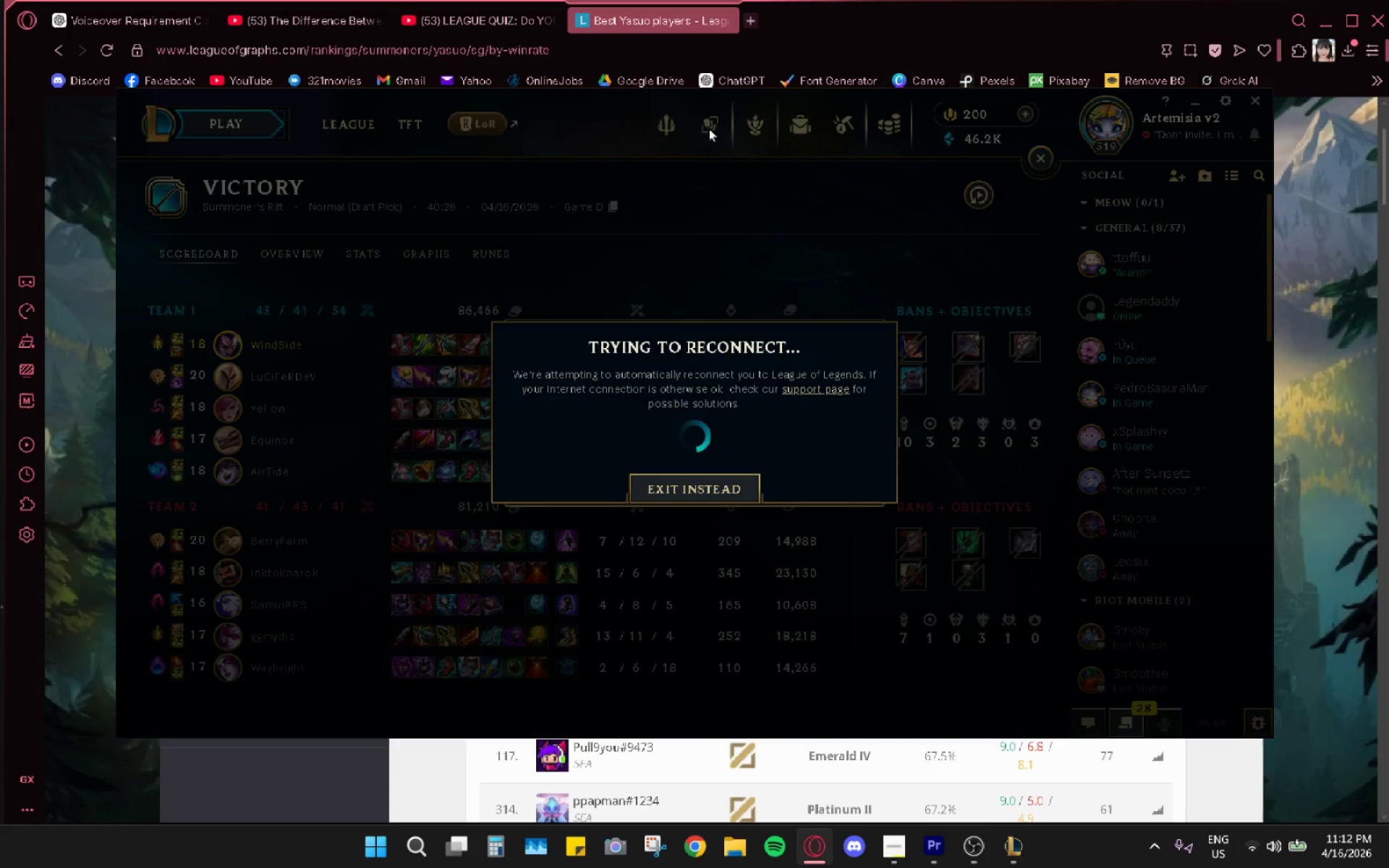 
left_click([645, 9])
 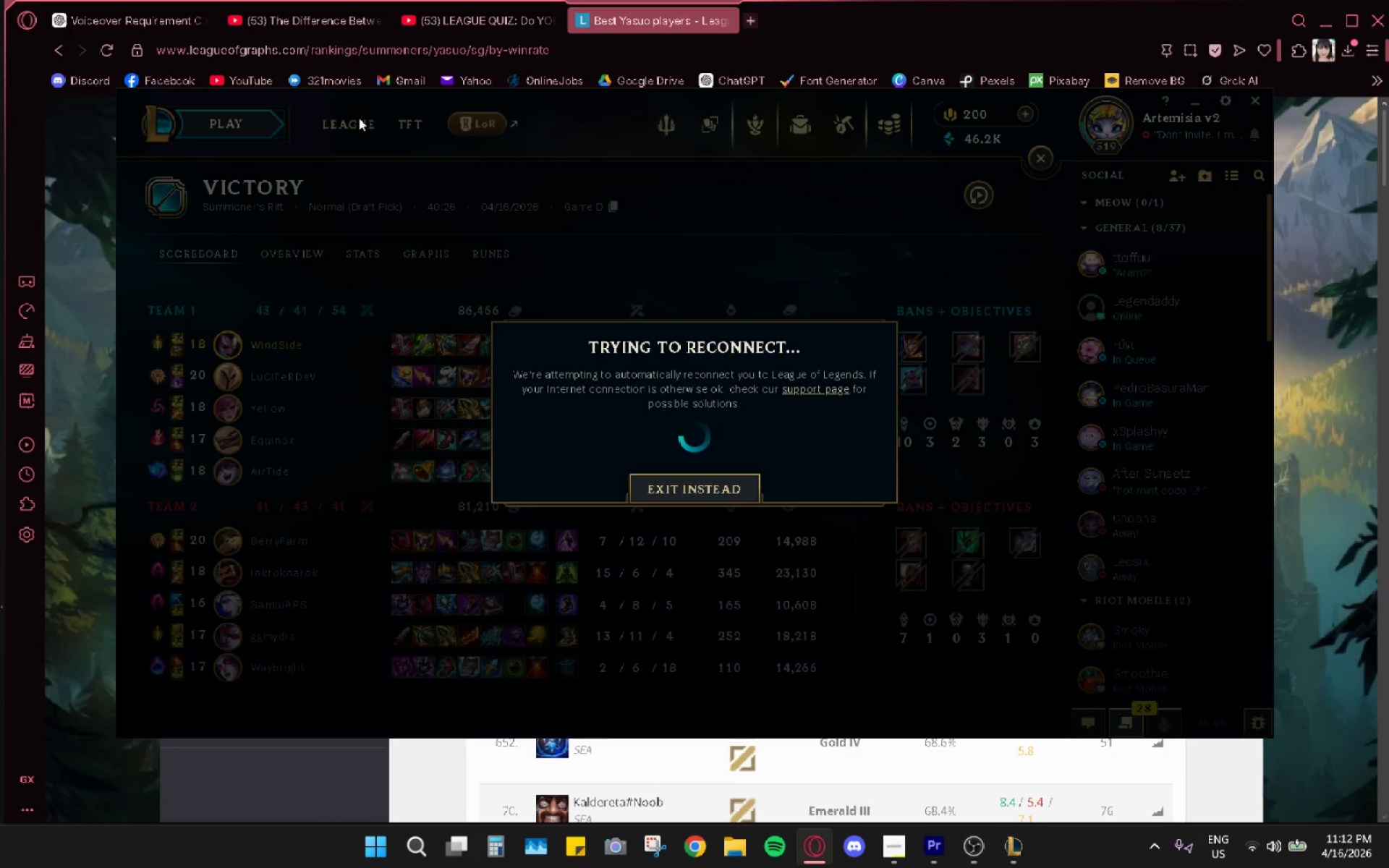 
key(Alt+AltLeft)
 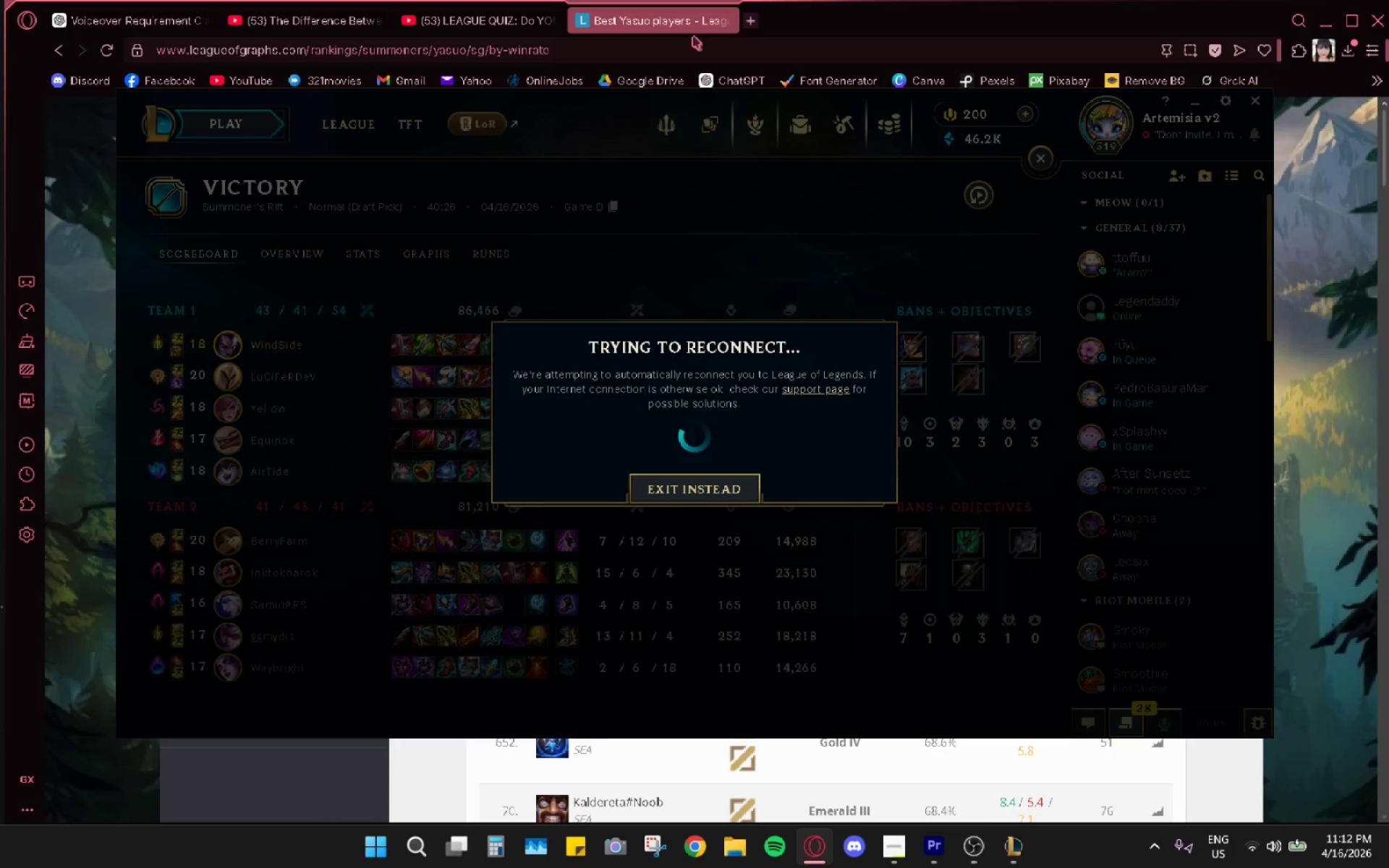 
key(Alt+AltLeft)
 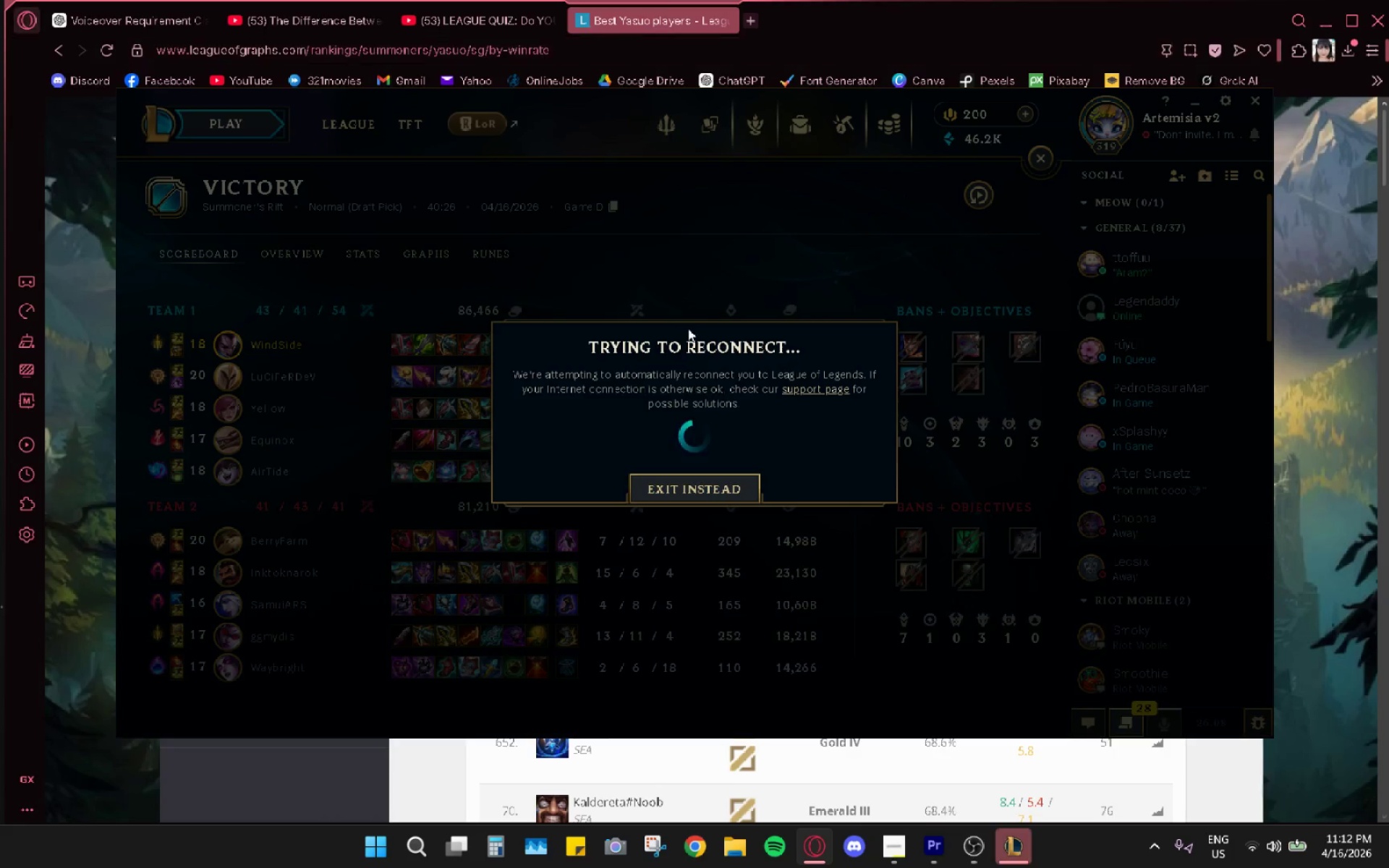 
key(Alt+Tab)
 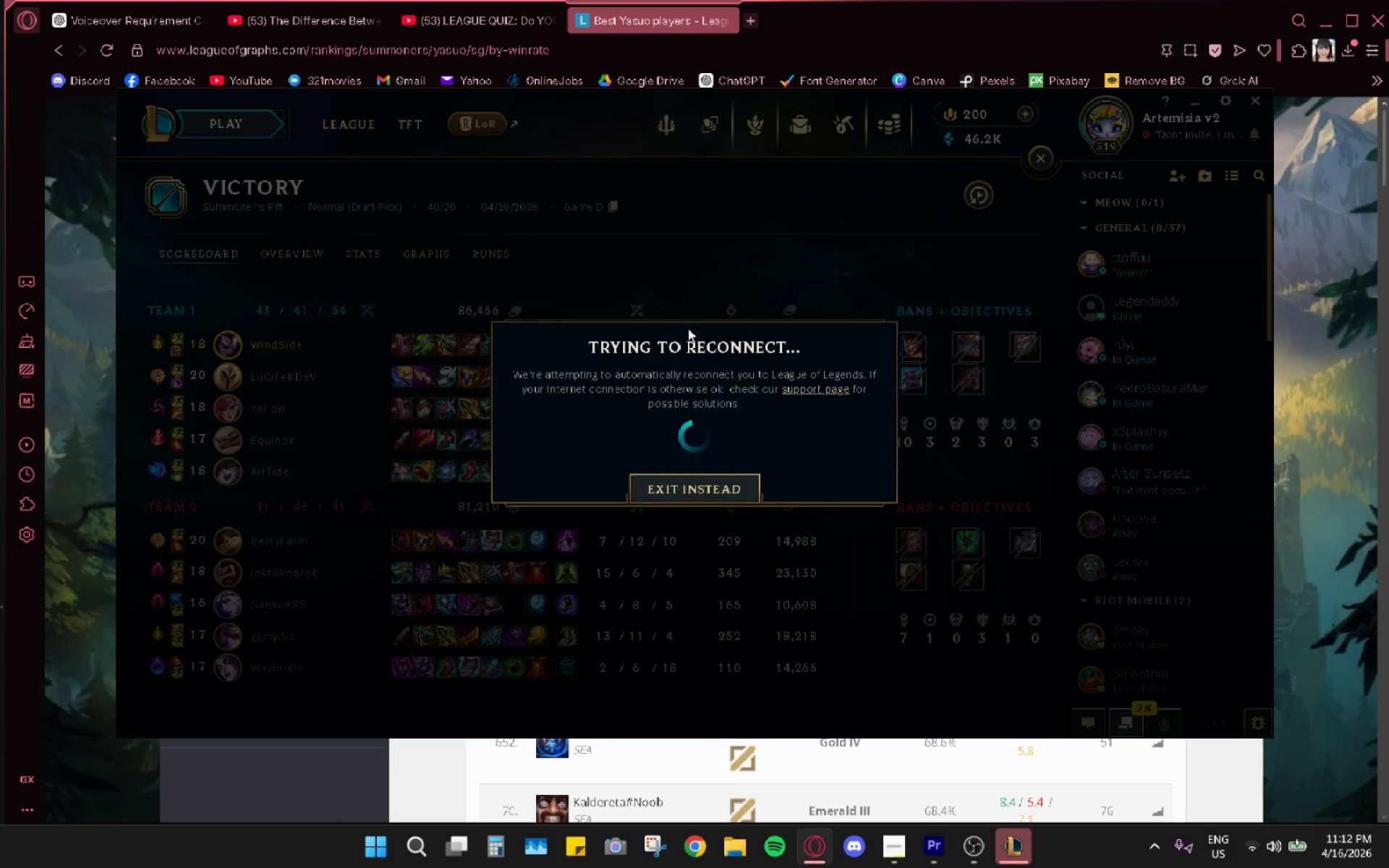 
key(Alt+AltLeft)
 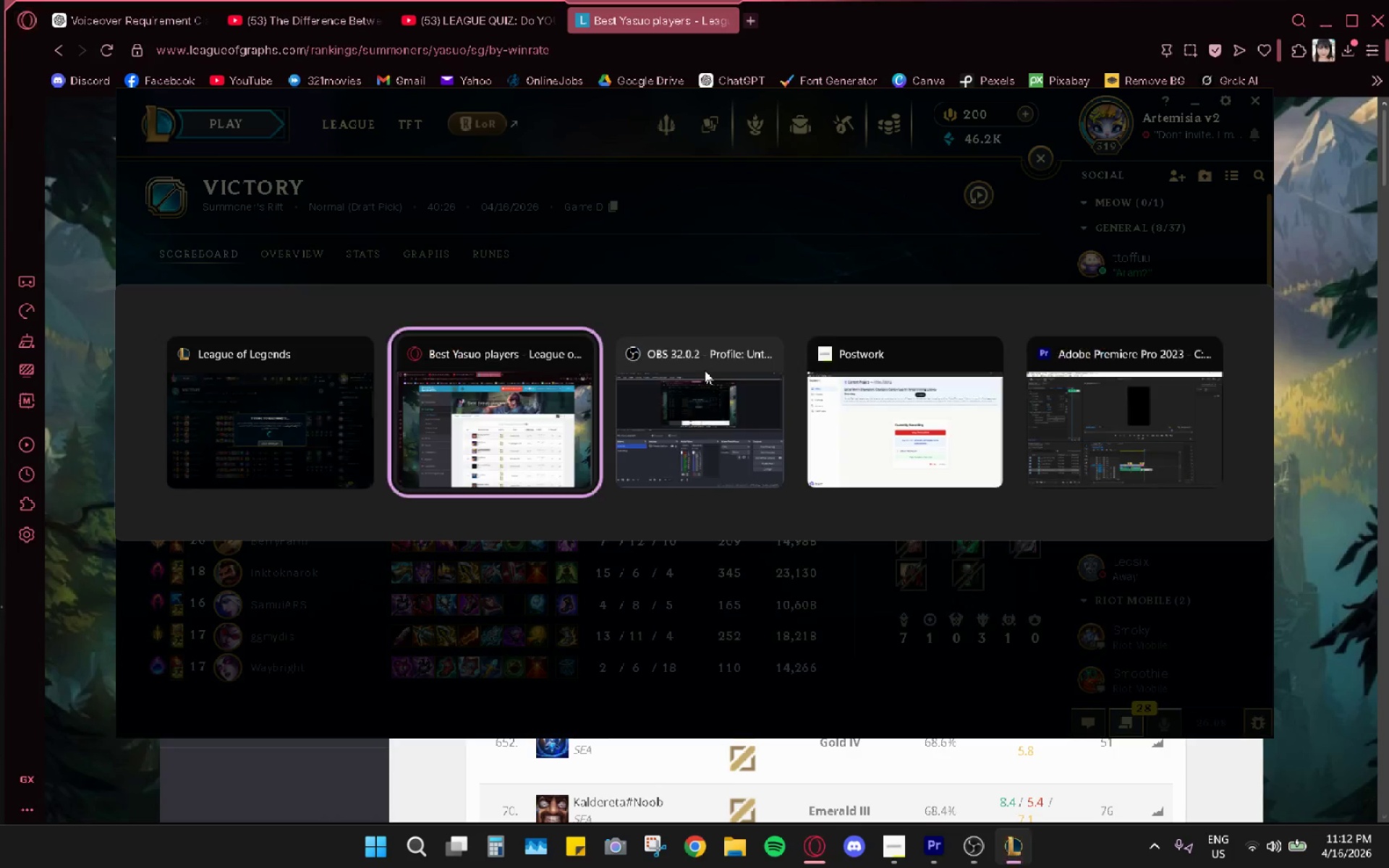 
key(Alt+Tab)
 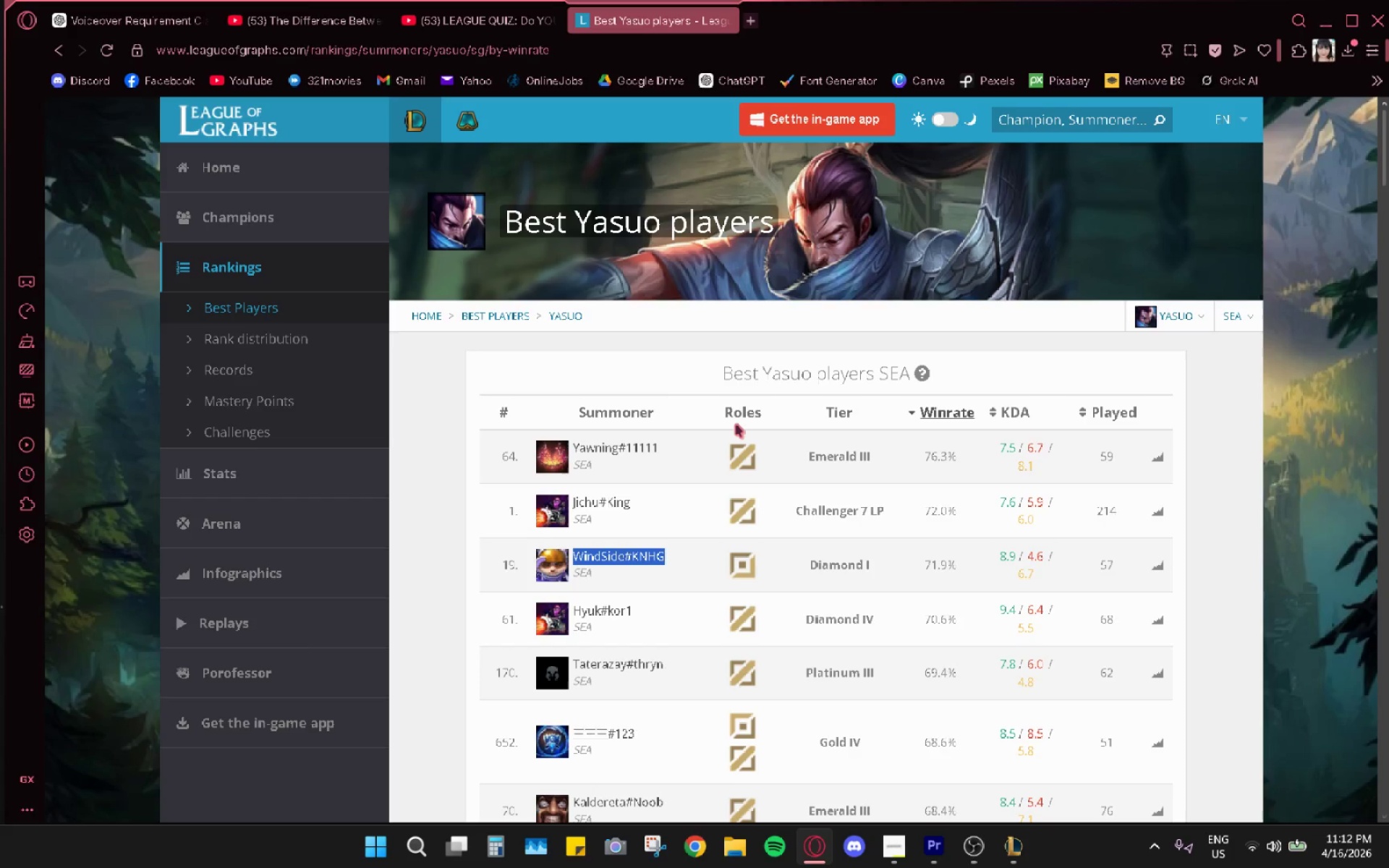 
key(Alt+AltLeft)
 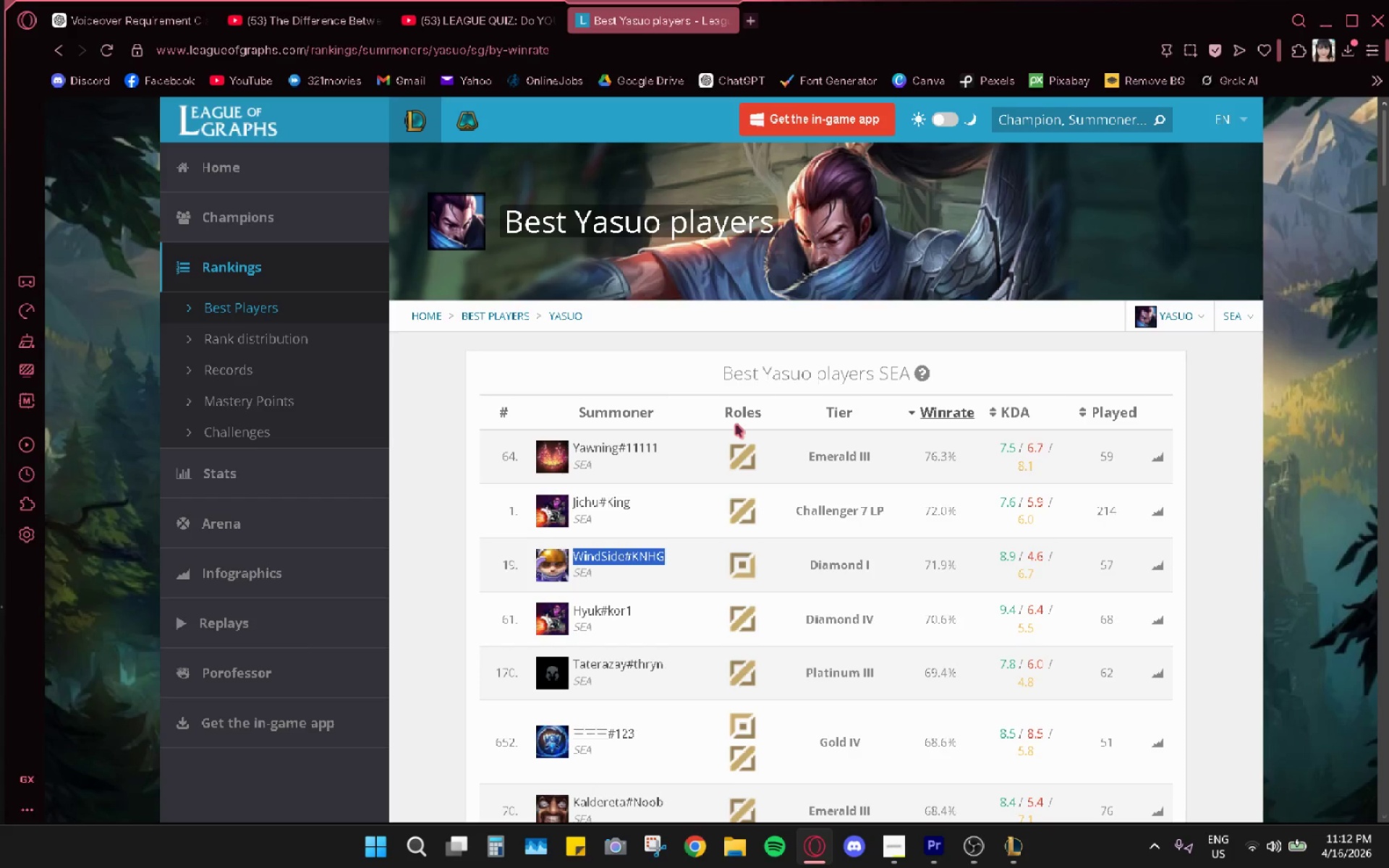 
key(Alt+Tab)
 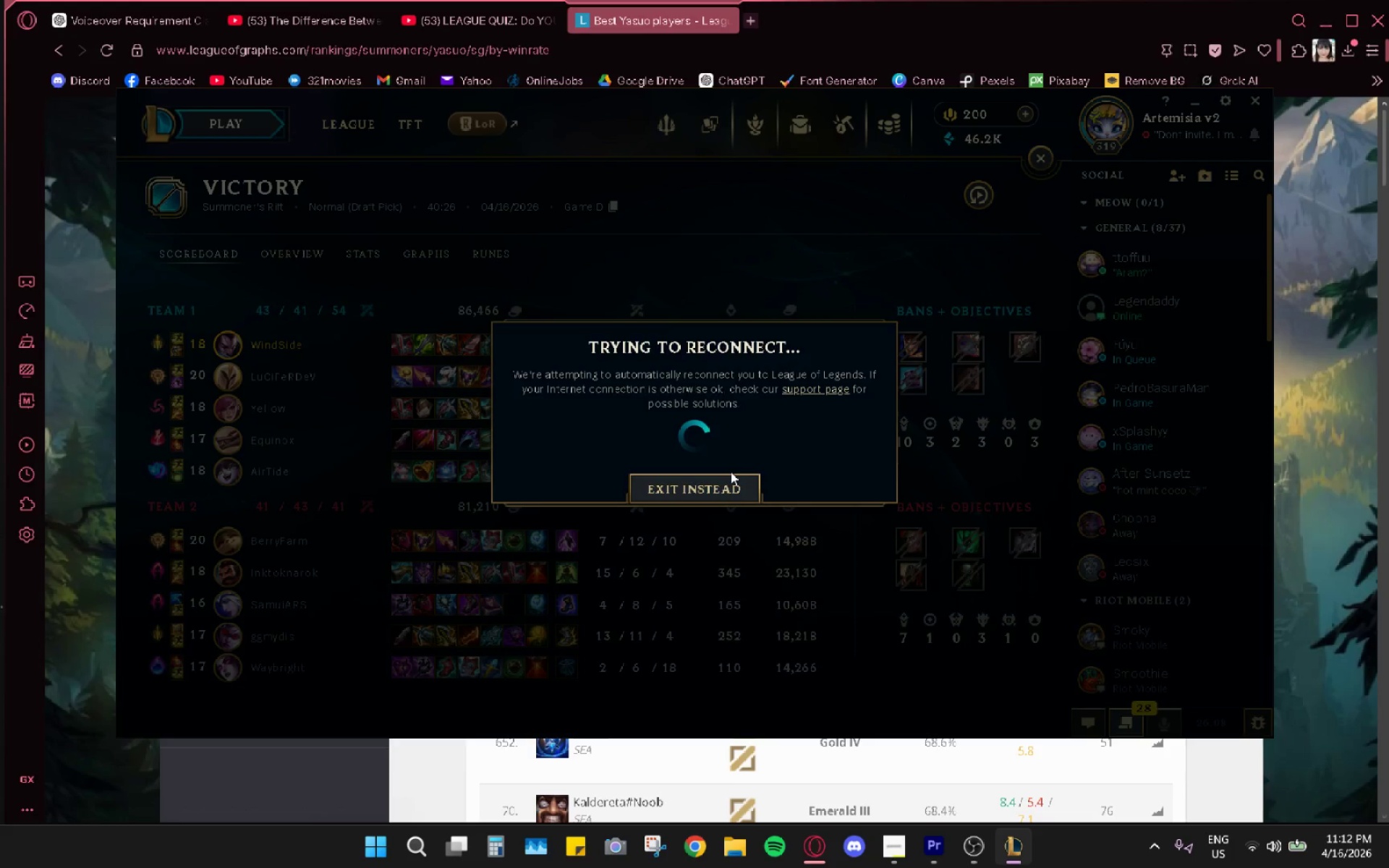 
left_click([708, 495])
 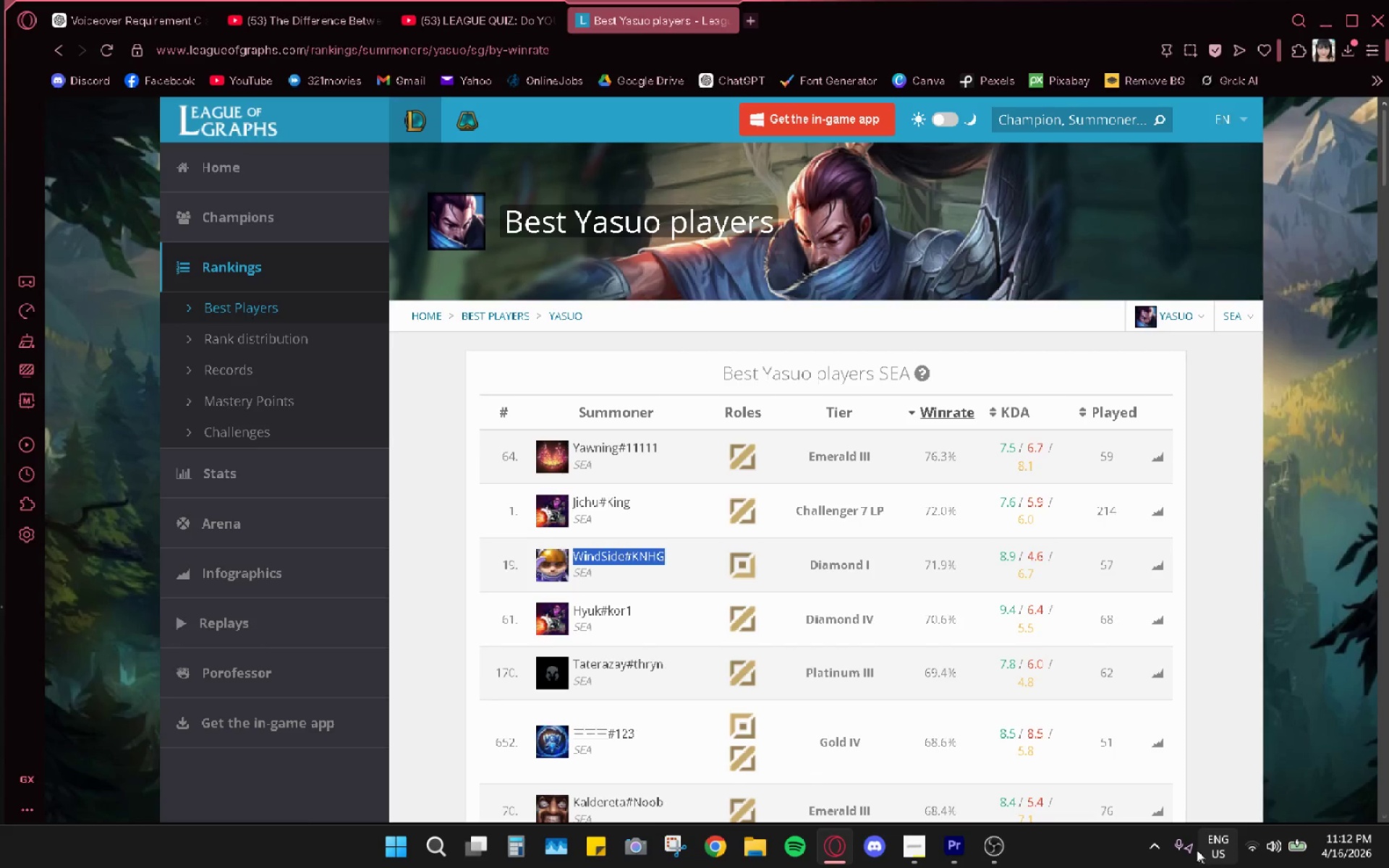 
left_click([1155, 848])
 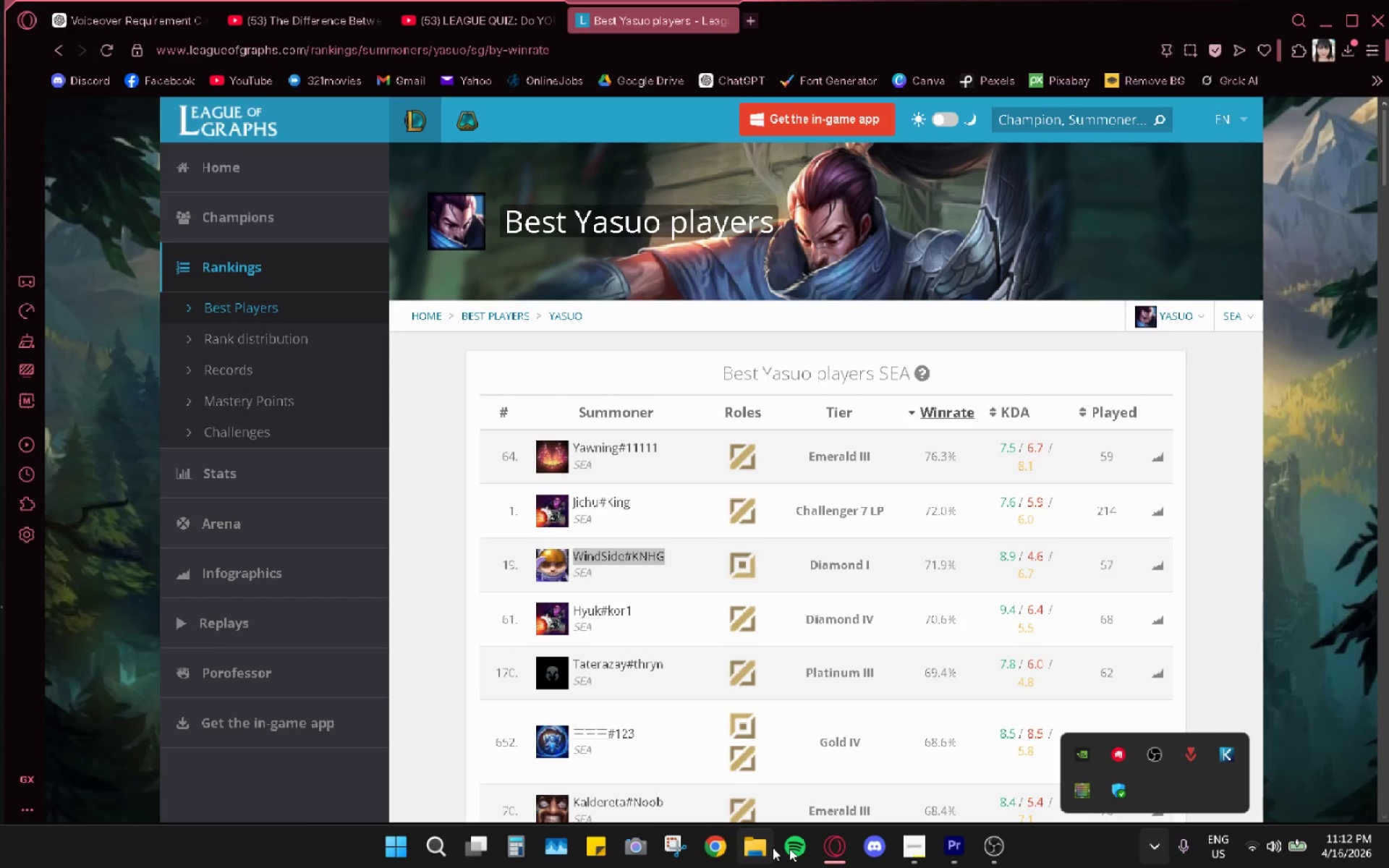 
left_click([712, 846])
 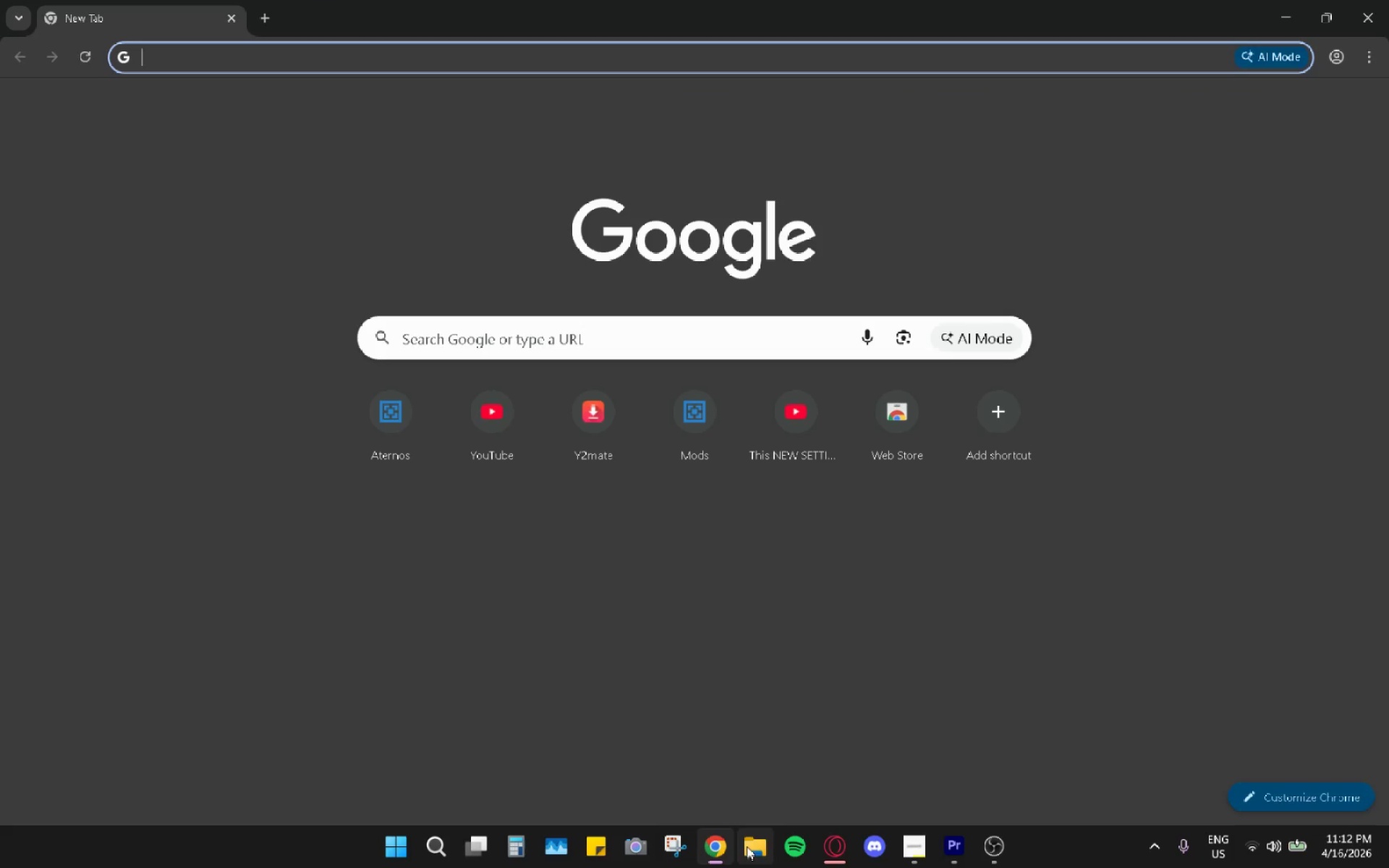 
left_click([1388, 0])
 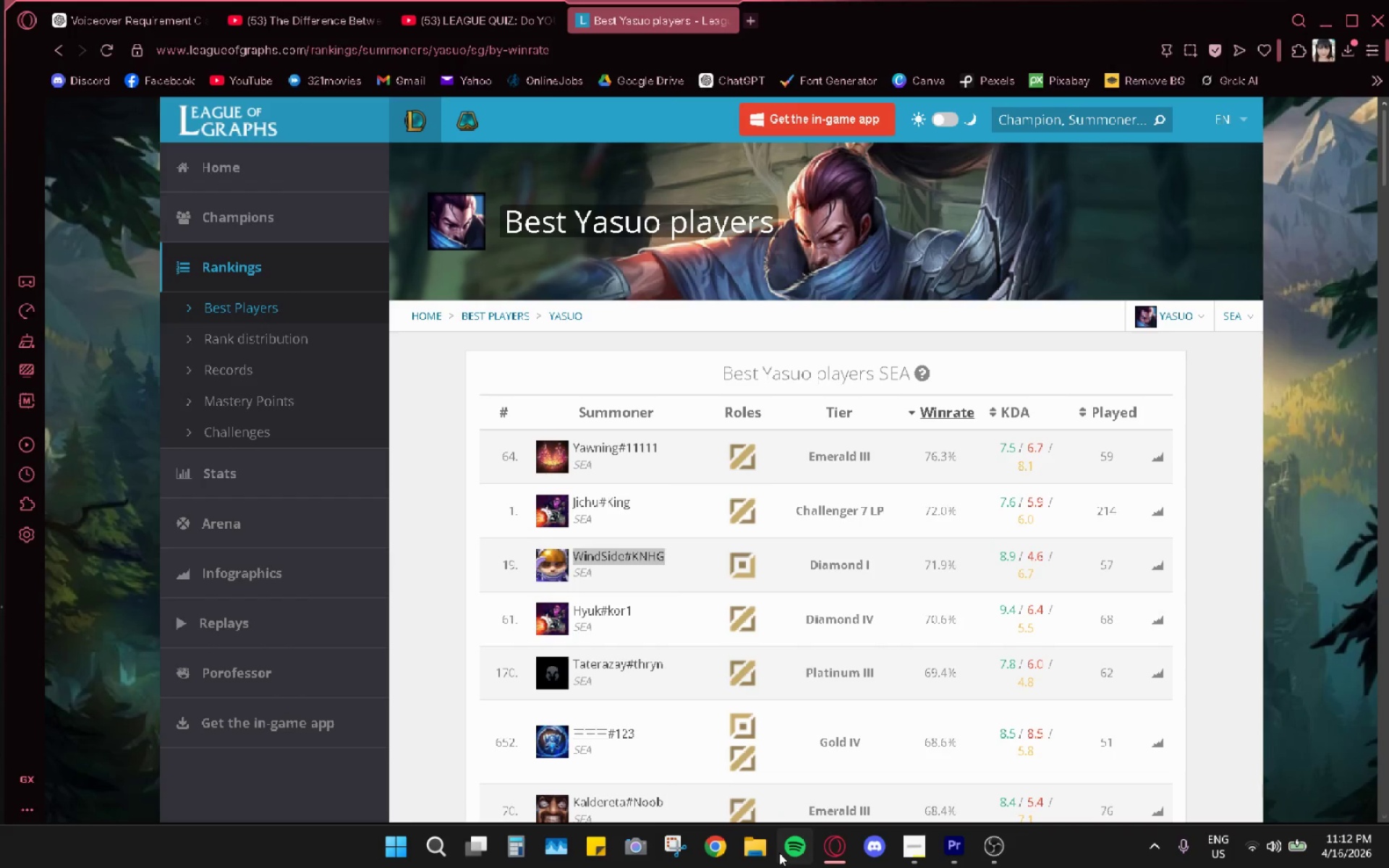 
left_click([916, 853])